 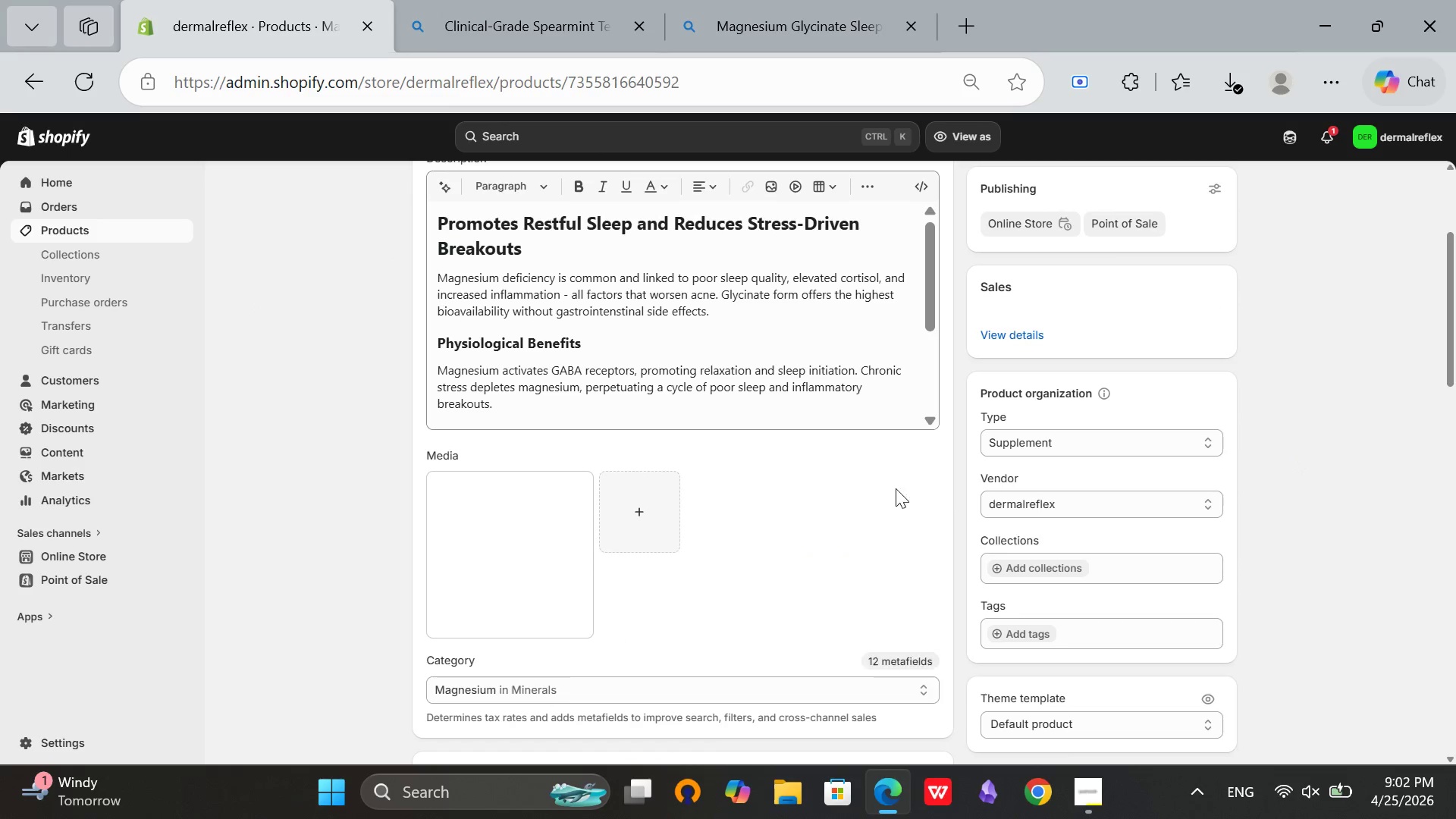 
scroll: coordinate [865, 330], scroll_direction: up, amount: 2.0
 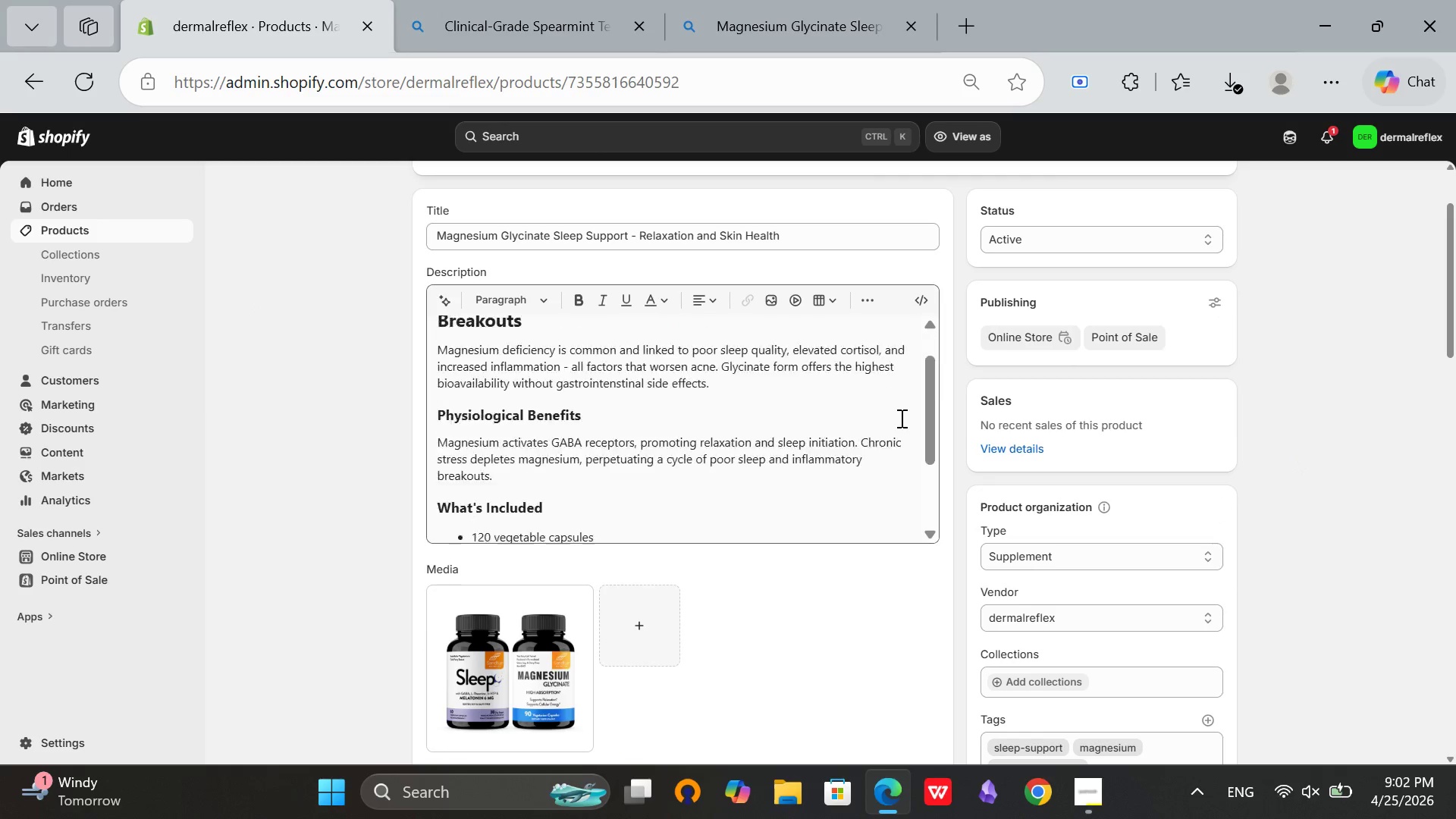 
scroll: coordinate [900, 418], scroll_direction: down, amount: 3.0
 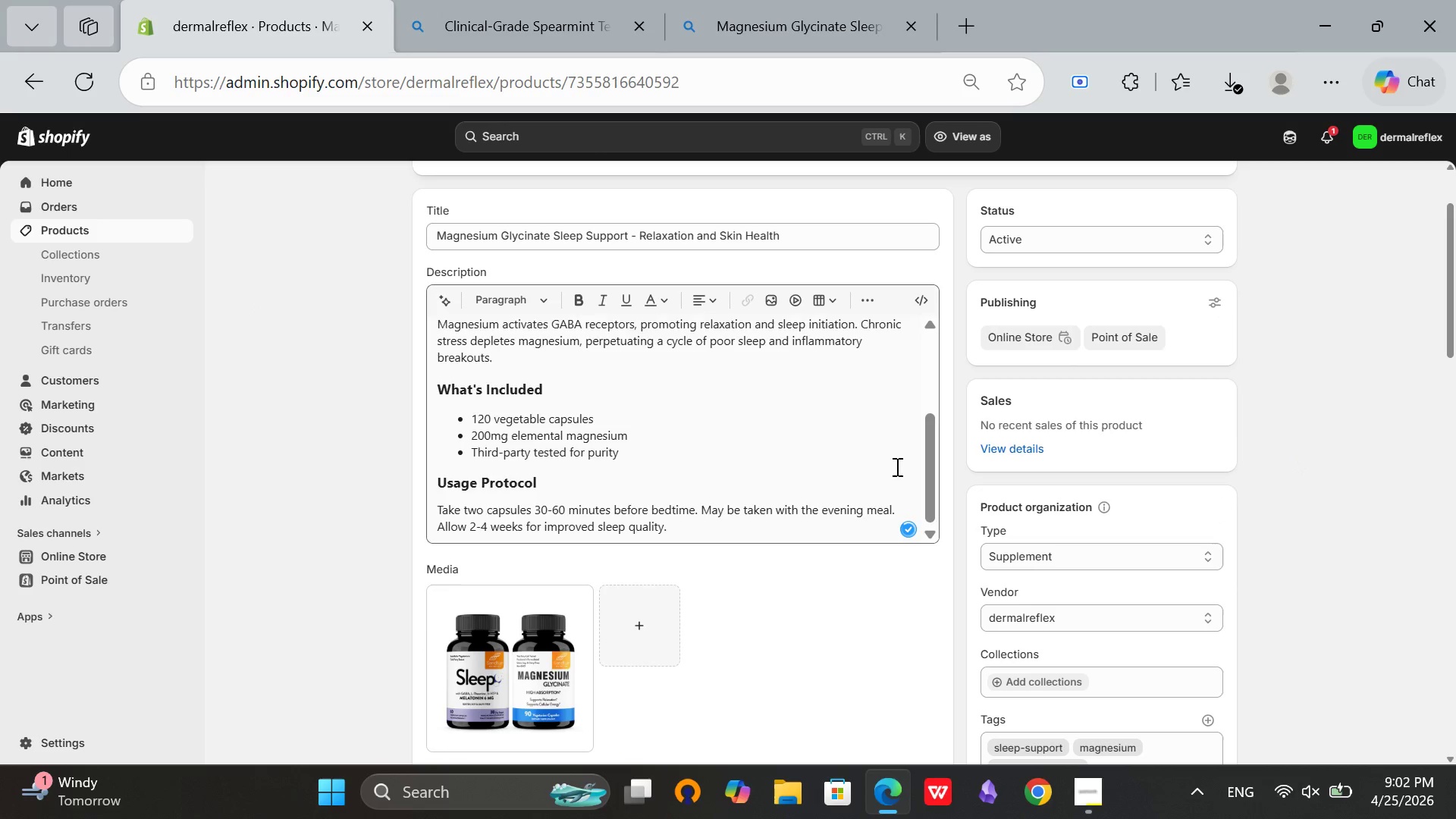 
scroll: coordinate [410, 259], scroll_direction: up, amount: 8.0
 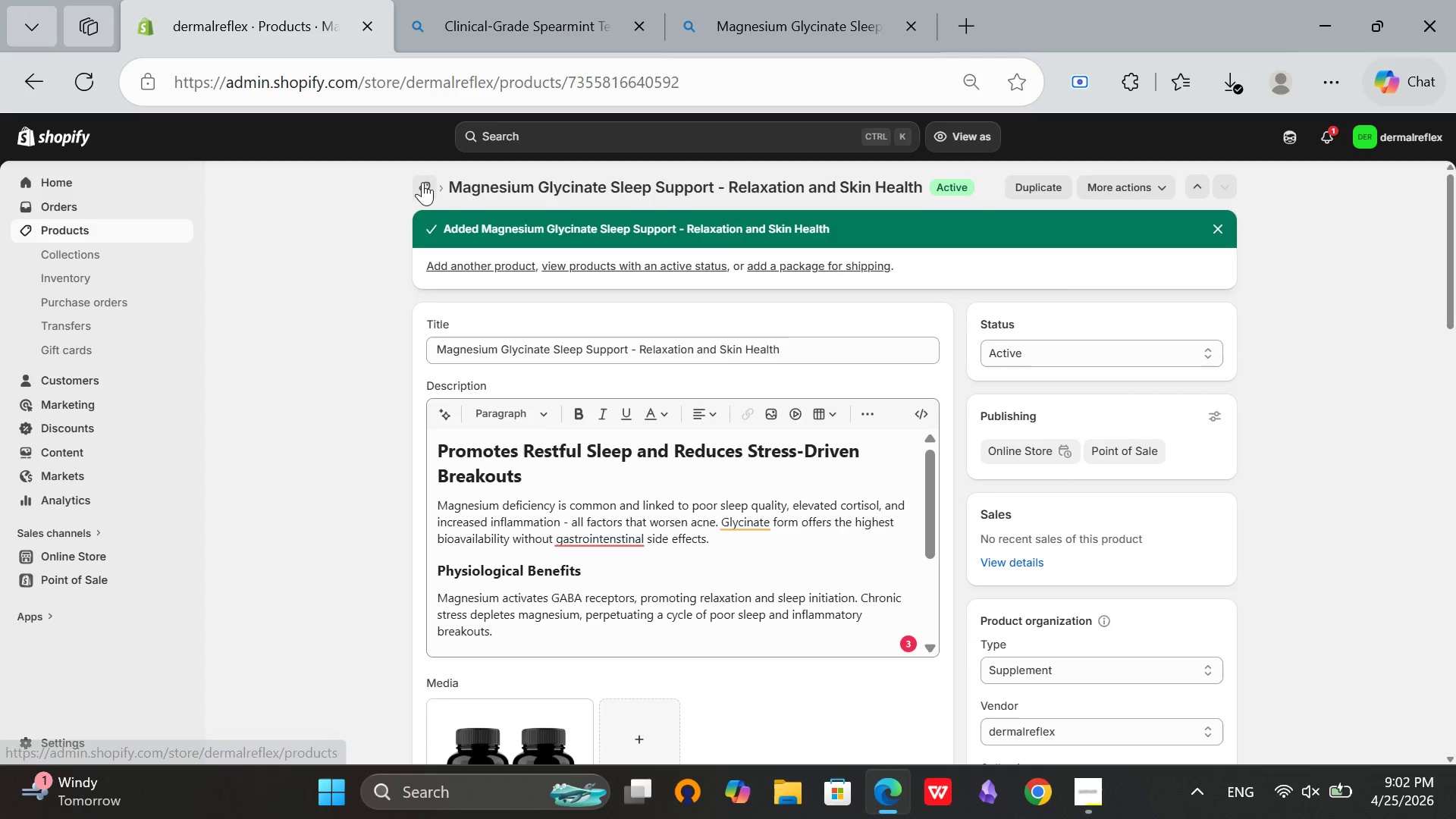 
left_click([423, 182])
 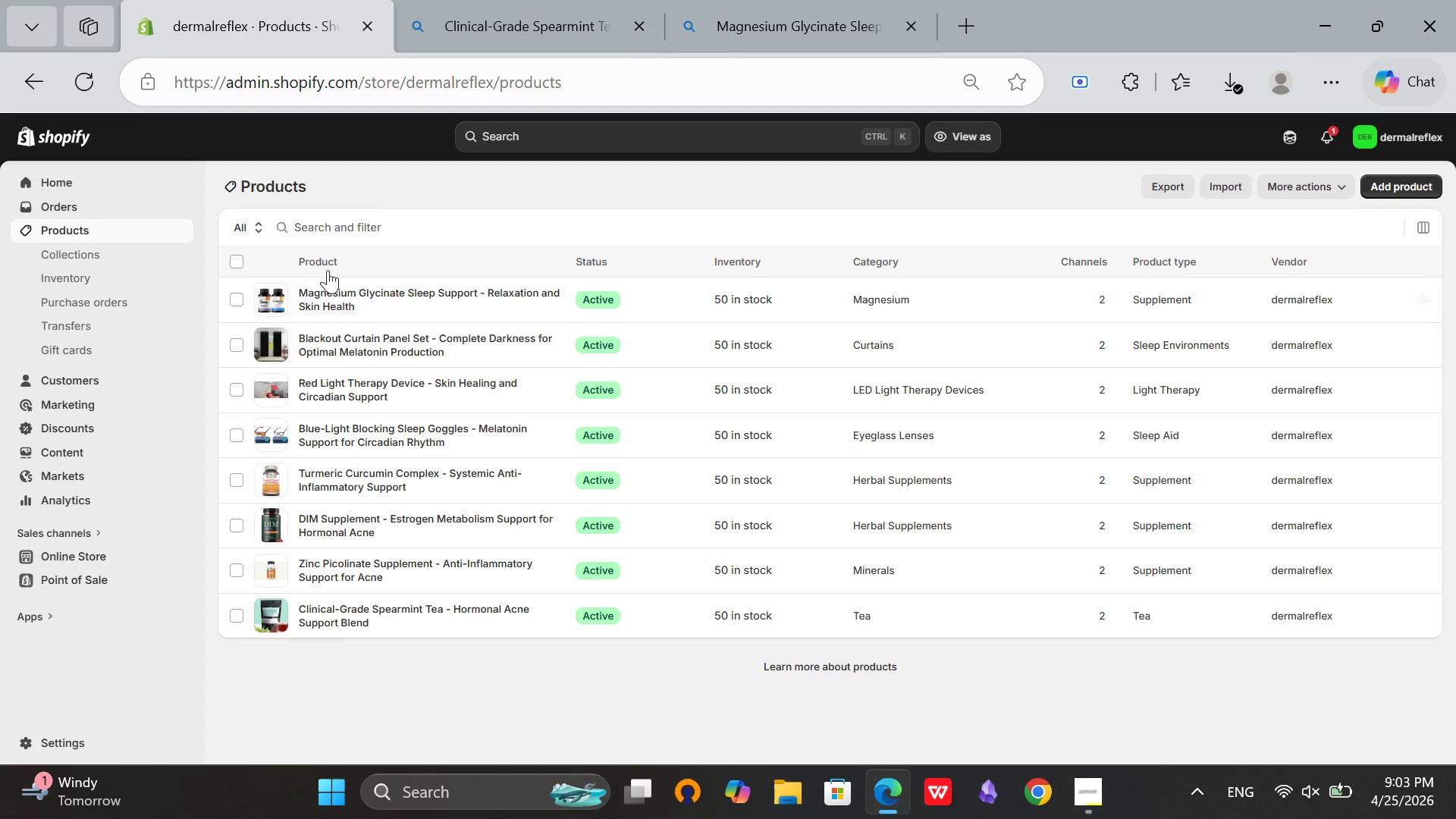 
wait(6.05)
 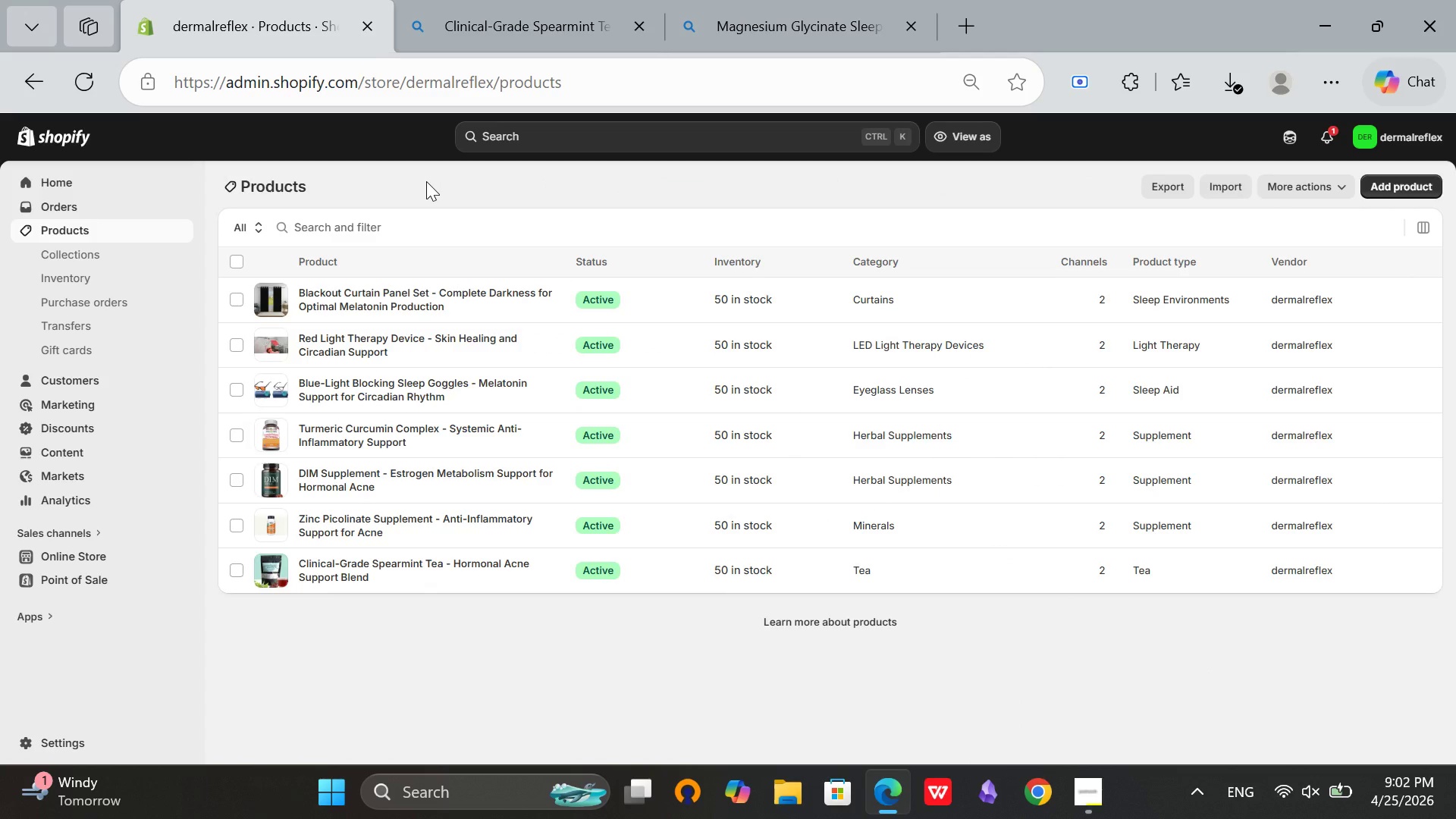 
left_click([231, 259])
 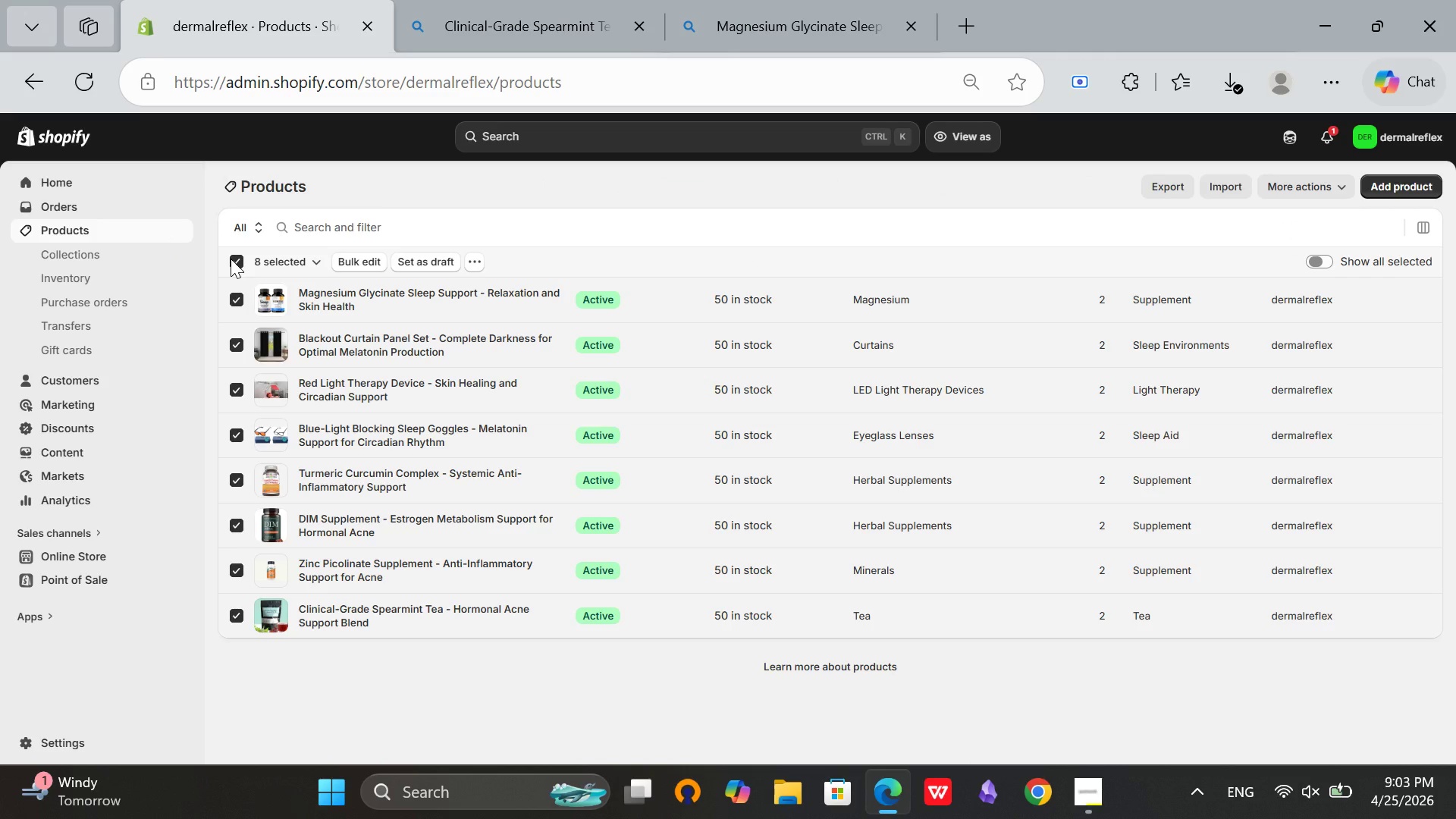 
left_click([231, 259])
 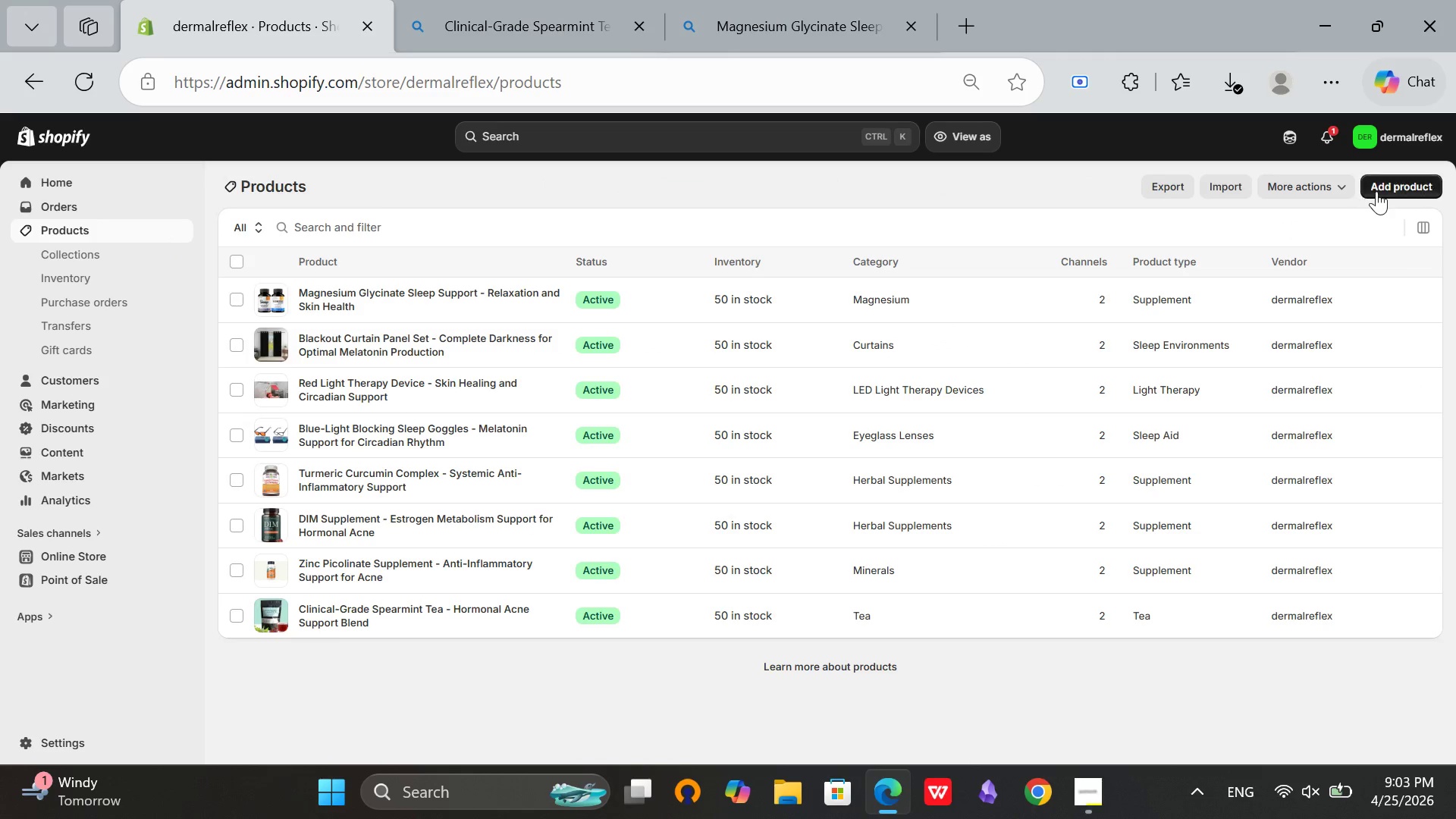 
left_click([1376, 191])
 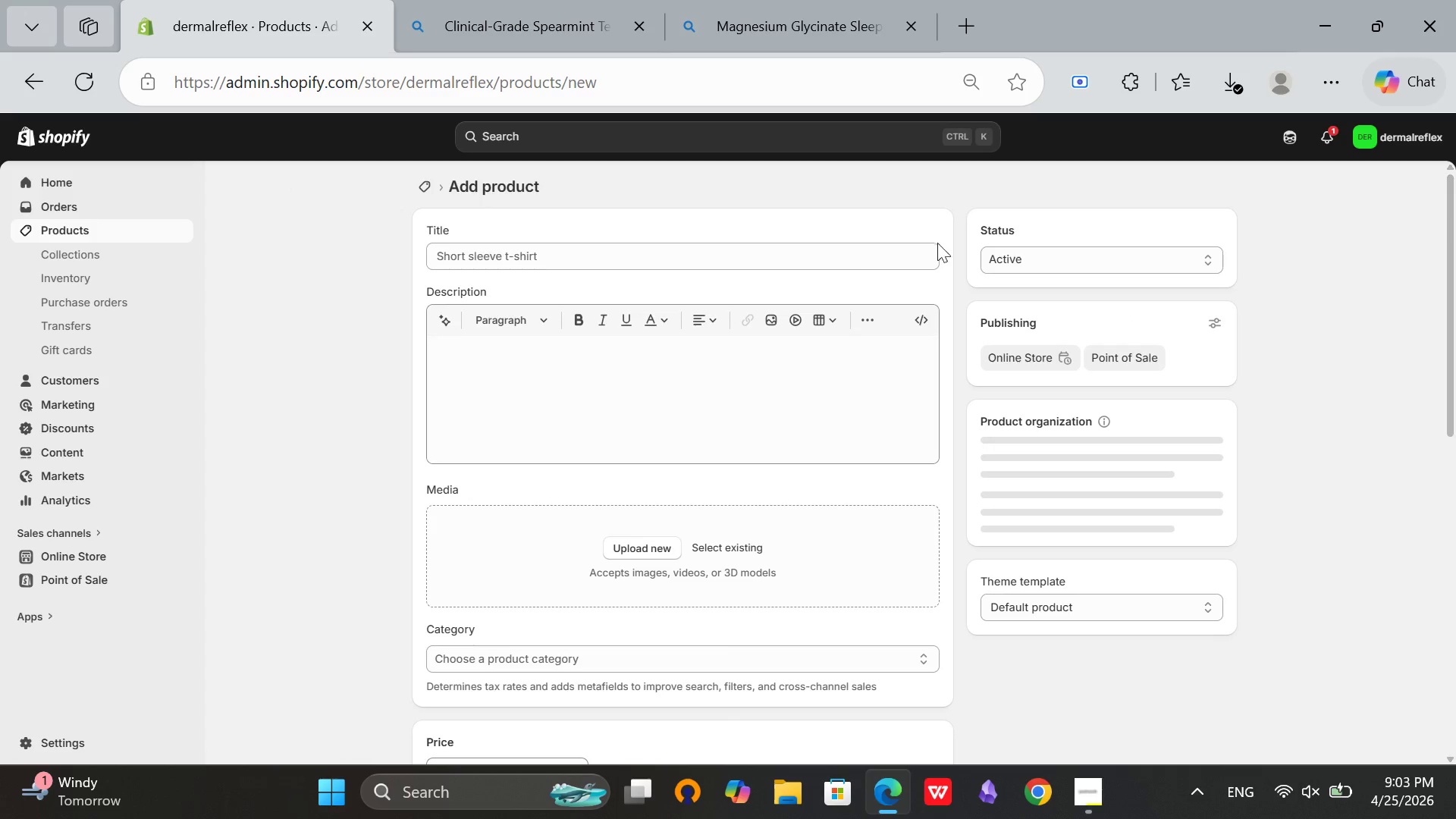 
left_click([787, 265])
 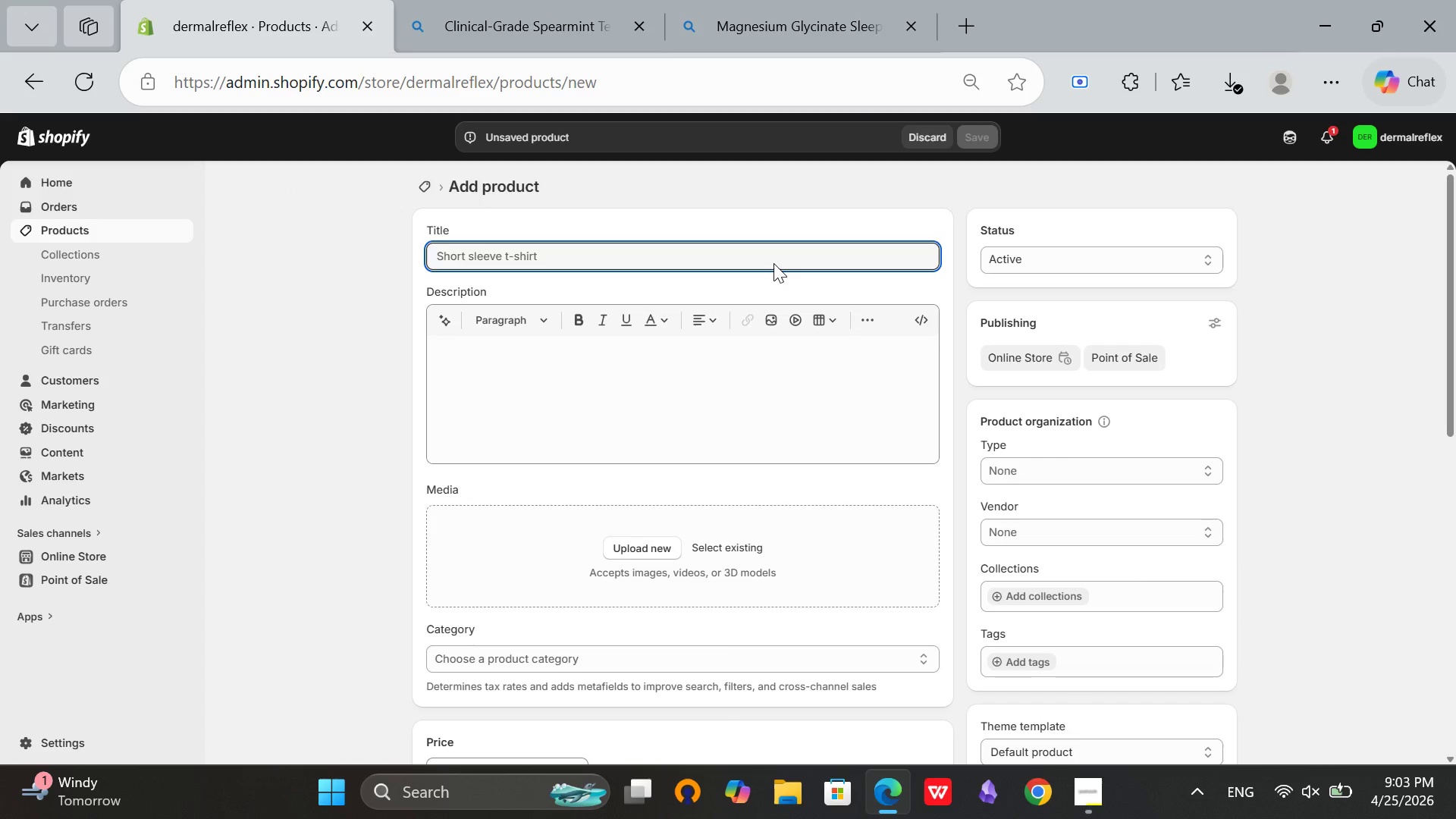 
type(Silk Pillowcasse for AC)
key(Backspace)
type(cne - )
key(Backspace)
key(Backspace)
key(Backspace)
type(-pRNE)
key(Backspace)
key(Backspace)
key(Backspace)
key(Backspace)
key(Backspace)
type(Prone Skin)
 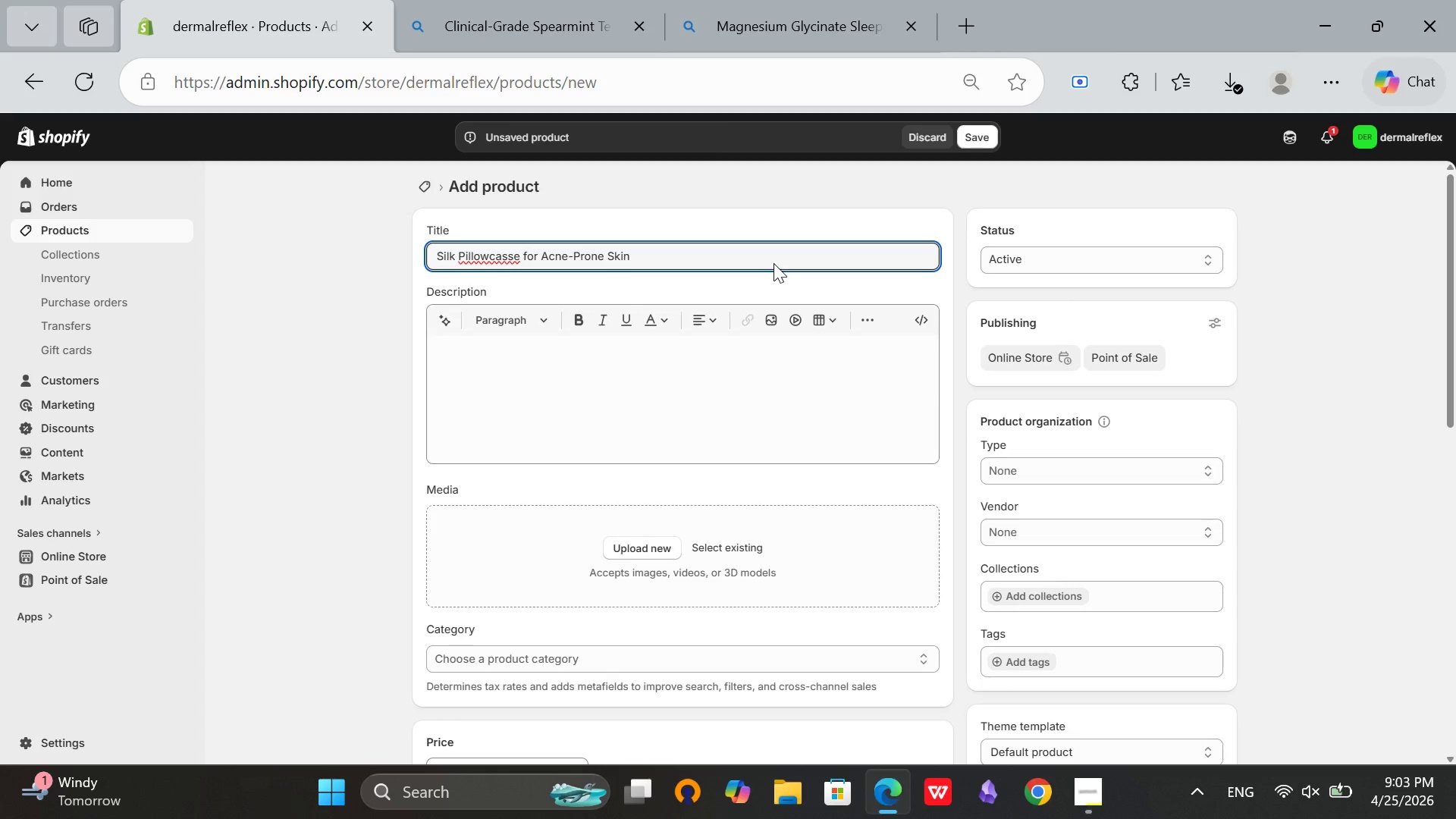 
wait(25.48)
 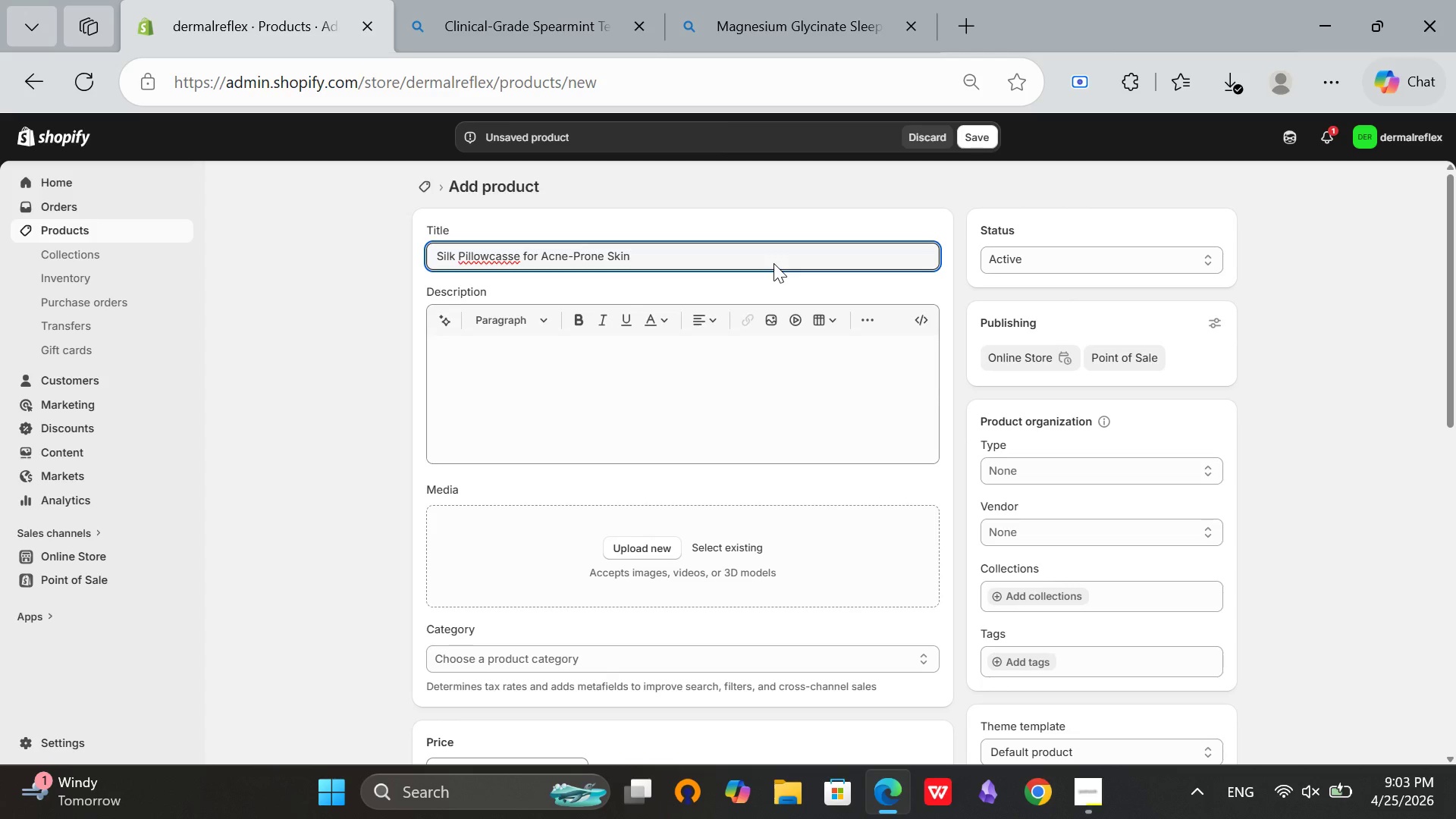 
left_click([806, 0])
 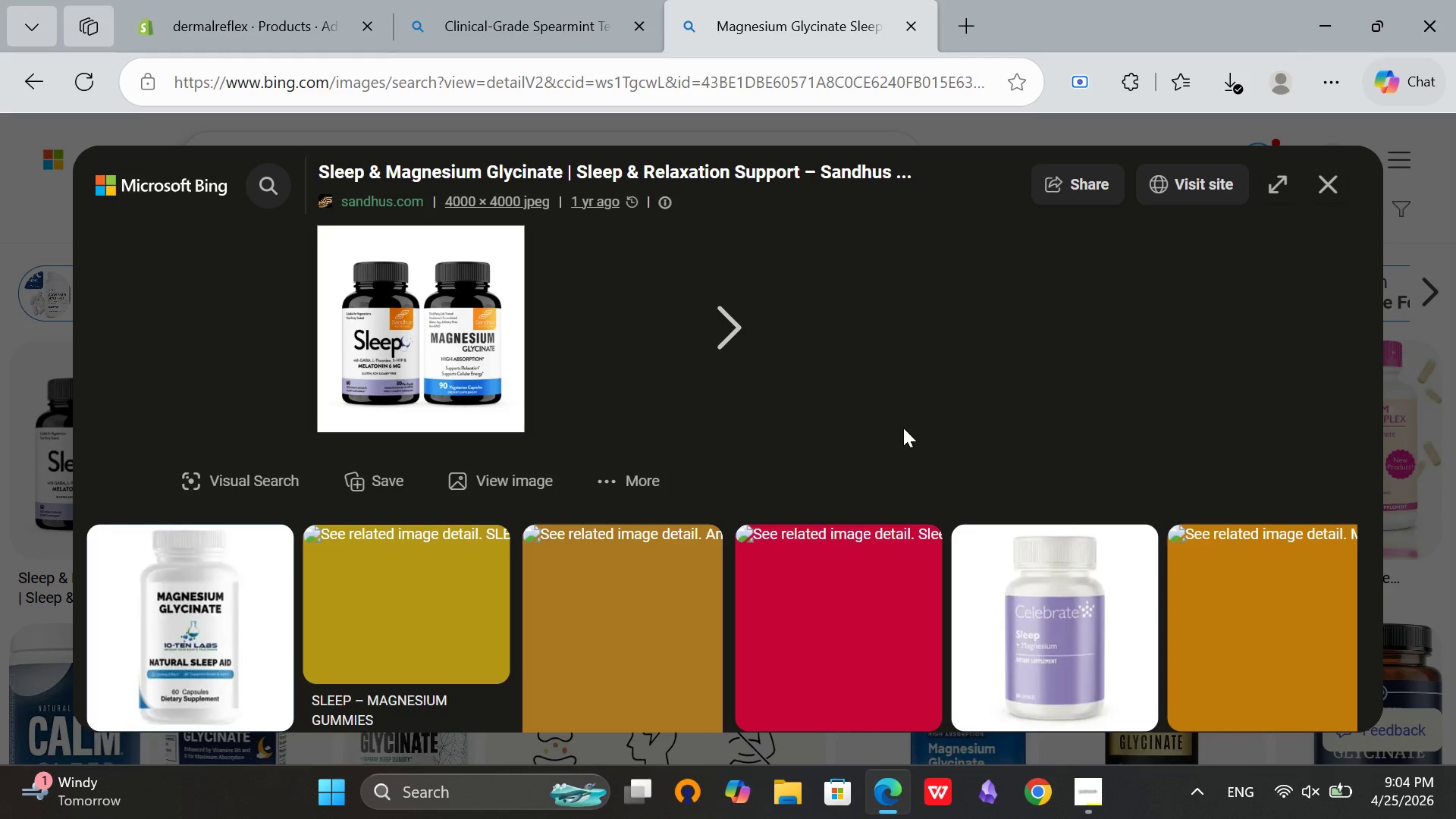 
scroll: coordinate [901, 428], scroll_direction: down, amount: 2.0
 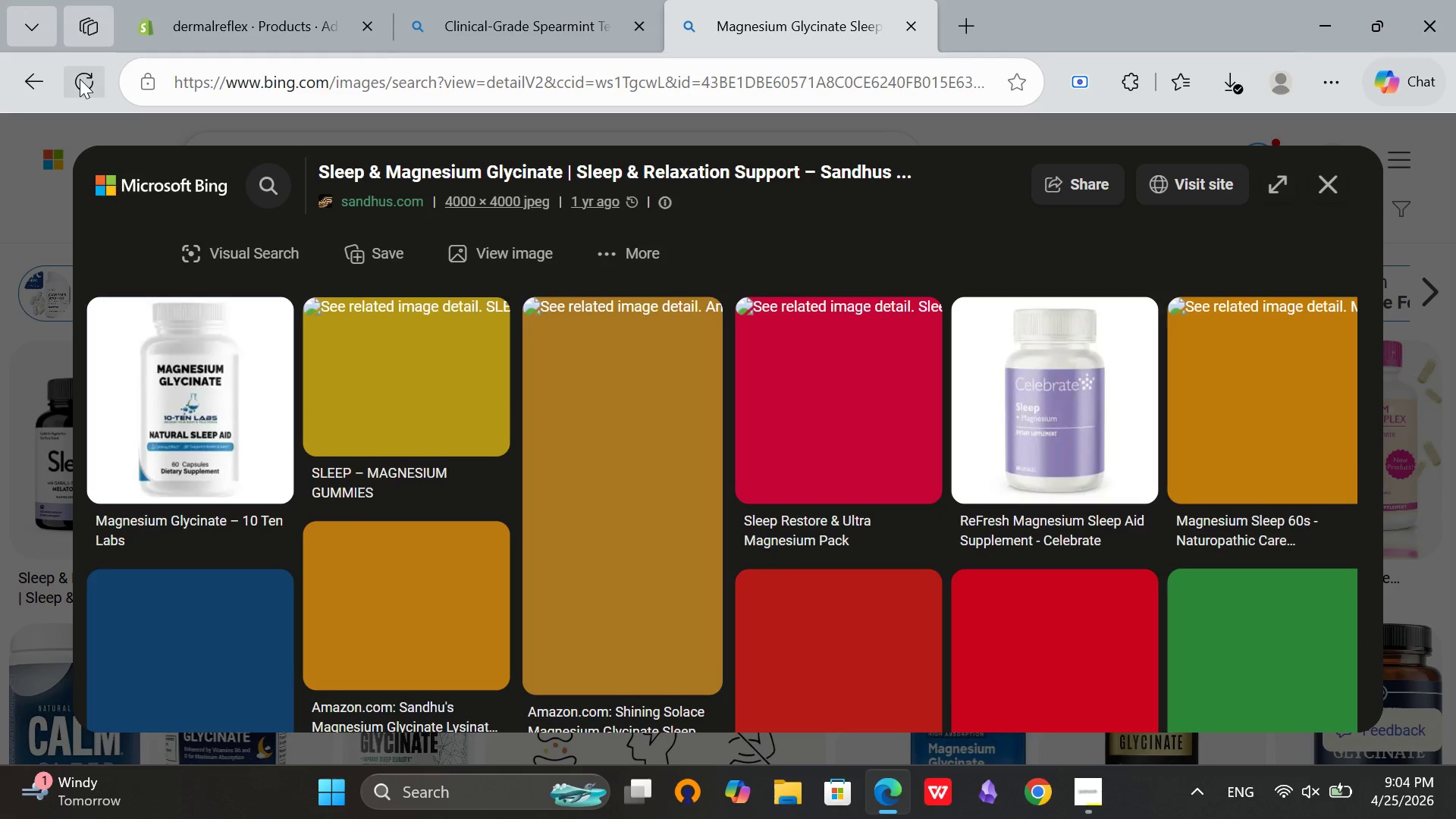 
left_click([80, 79])
 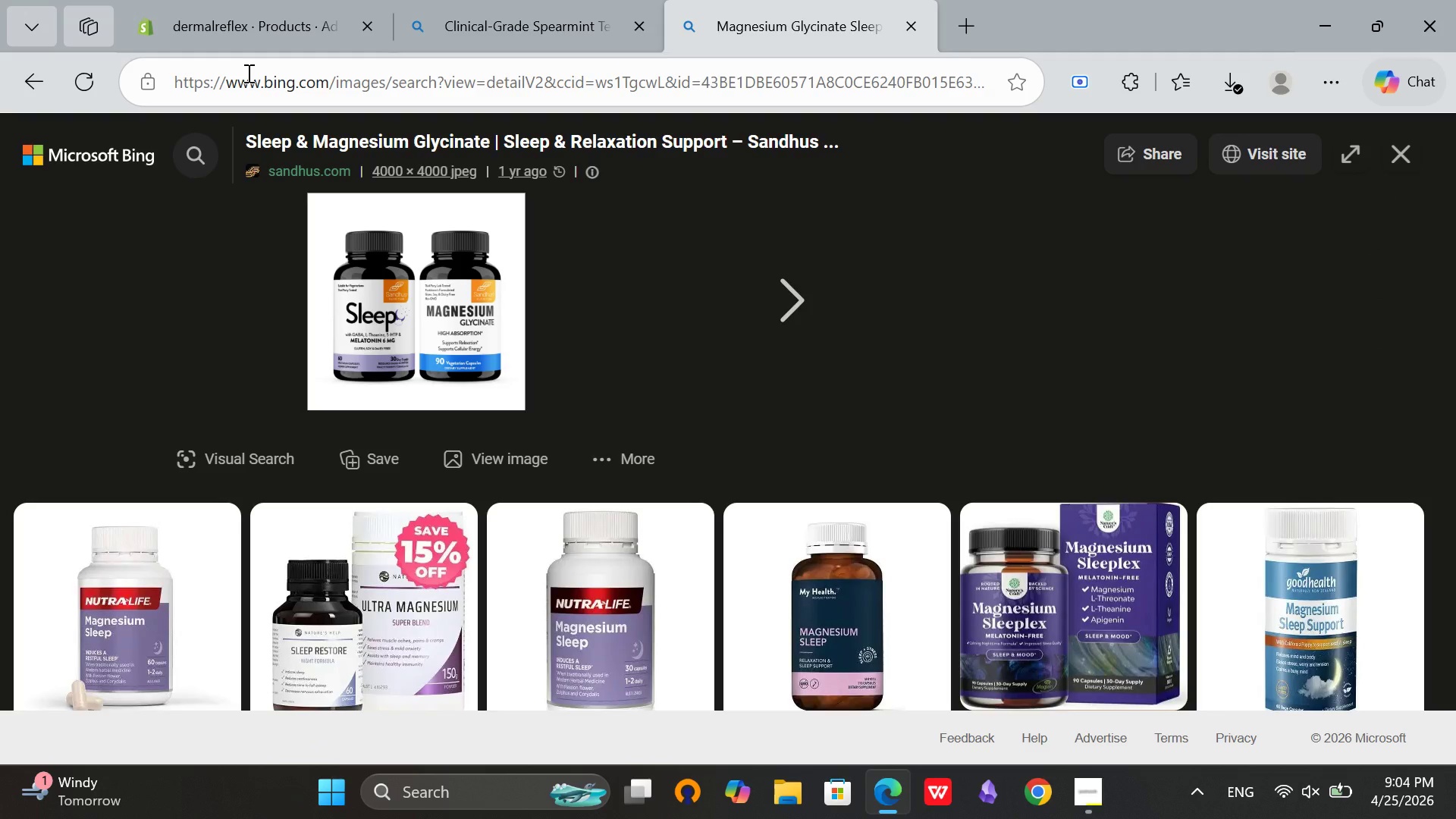 
wait(18.12)
 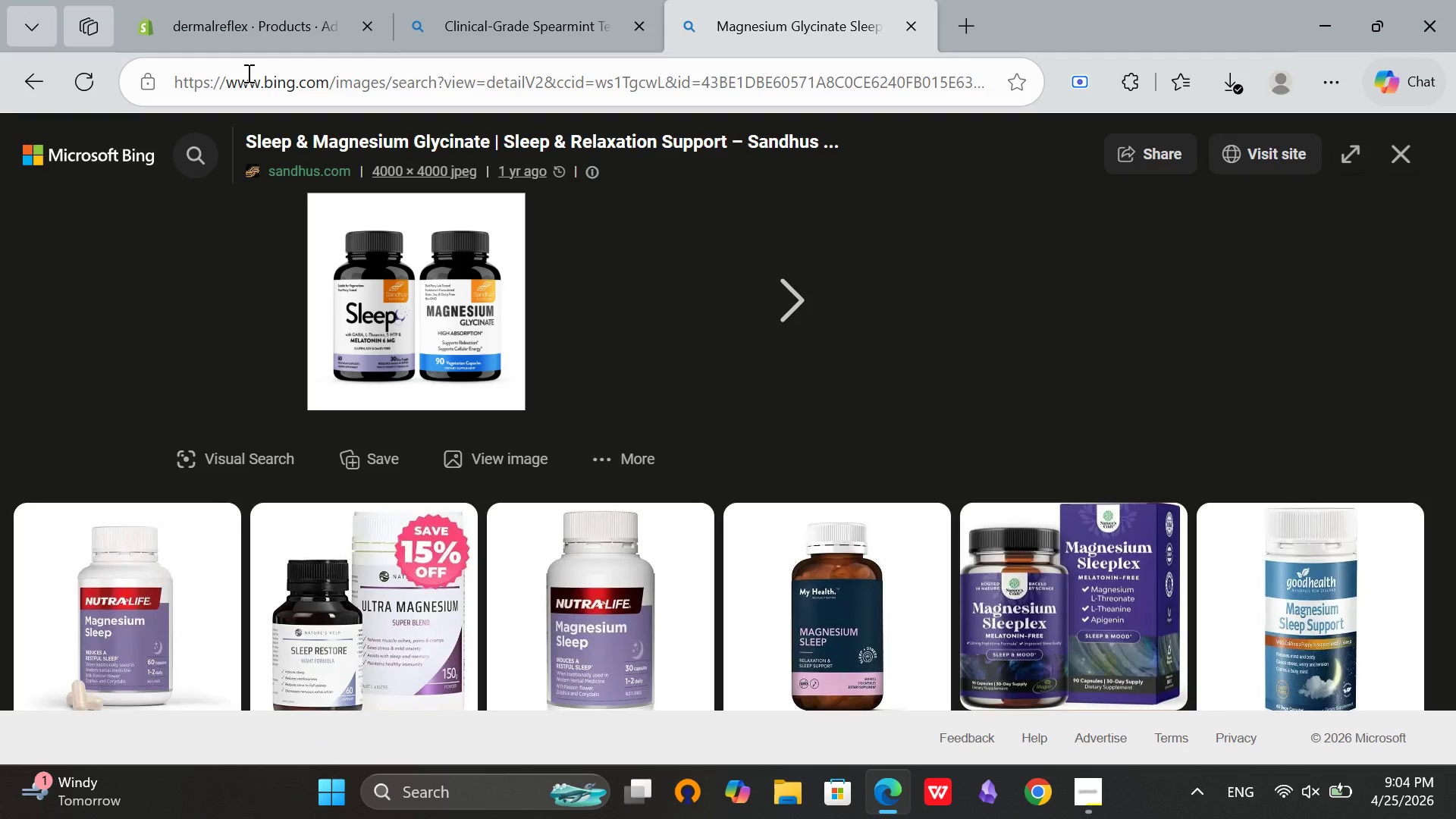 
scroll: coordinate [373, 414], scroll_direction: down, amount: 7.0
 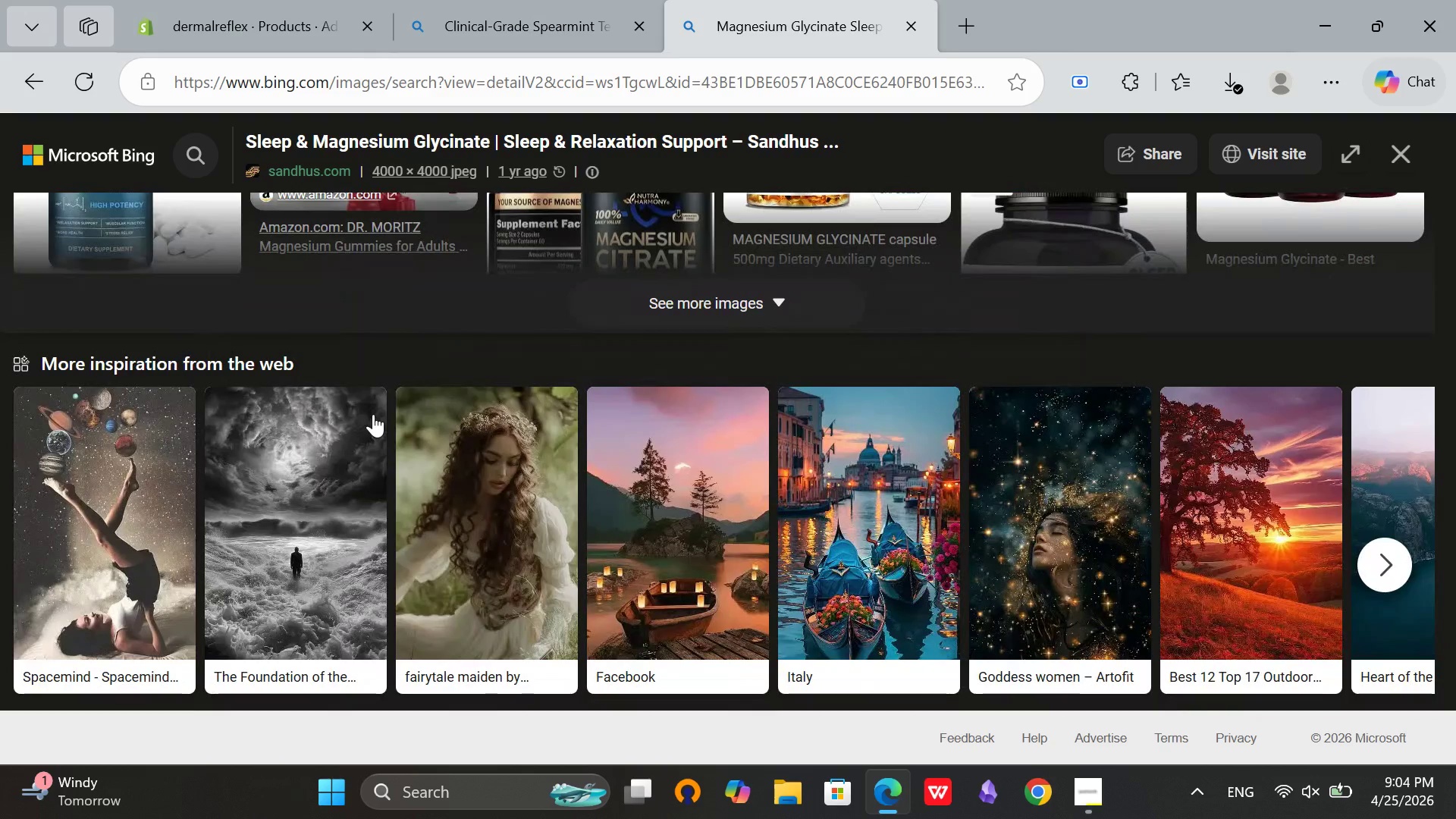 
scroll: coordinate [422, 431], scroll_direction: up, amount: 16.0
 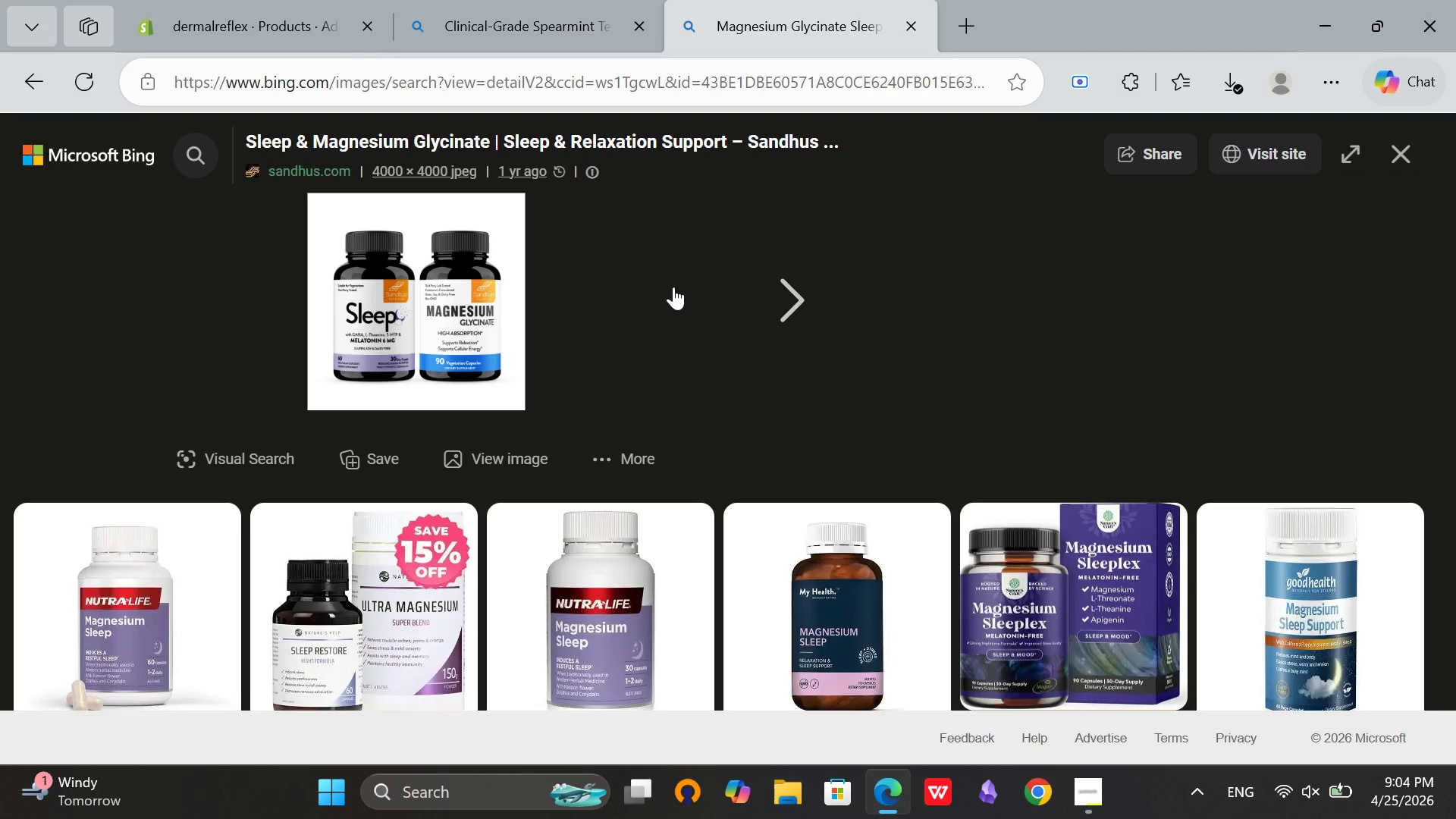 
wait(6.38)
 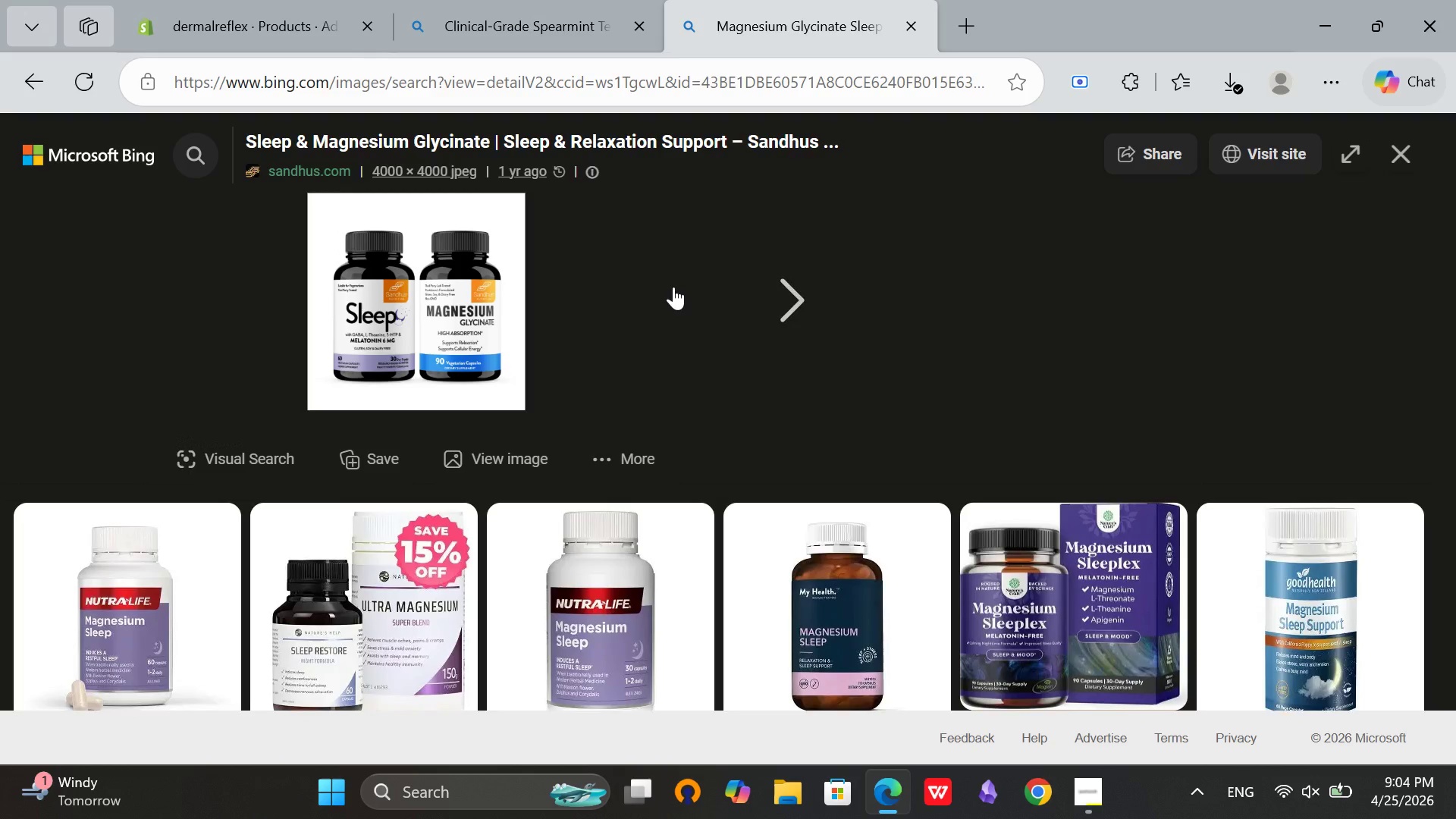 
scroll: coordinate [672, 301], scroll_direction: up, amount: 3.0
 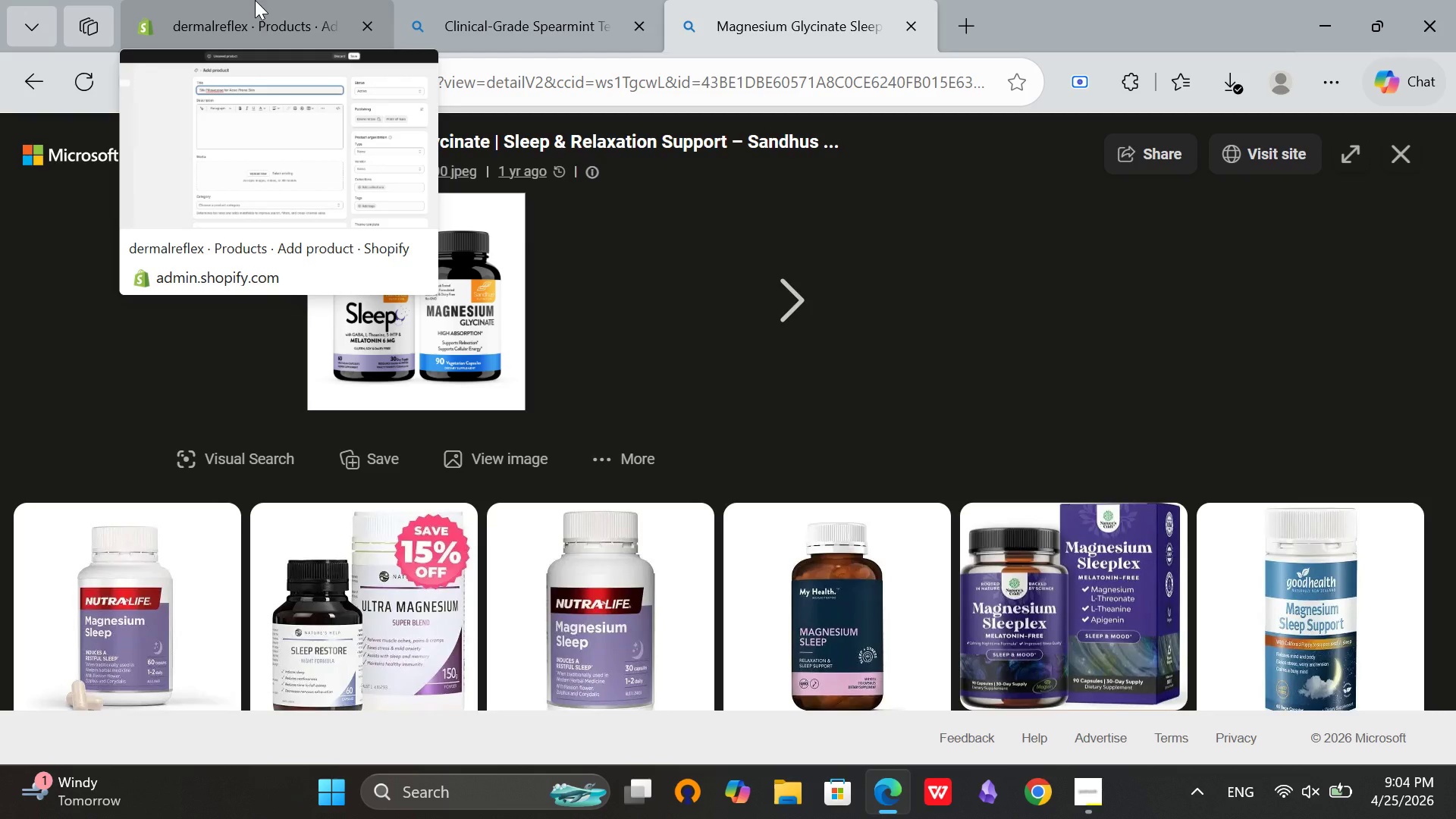 
wait(7.7)
 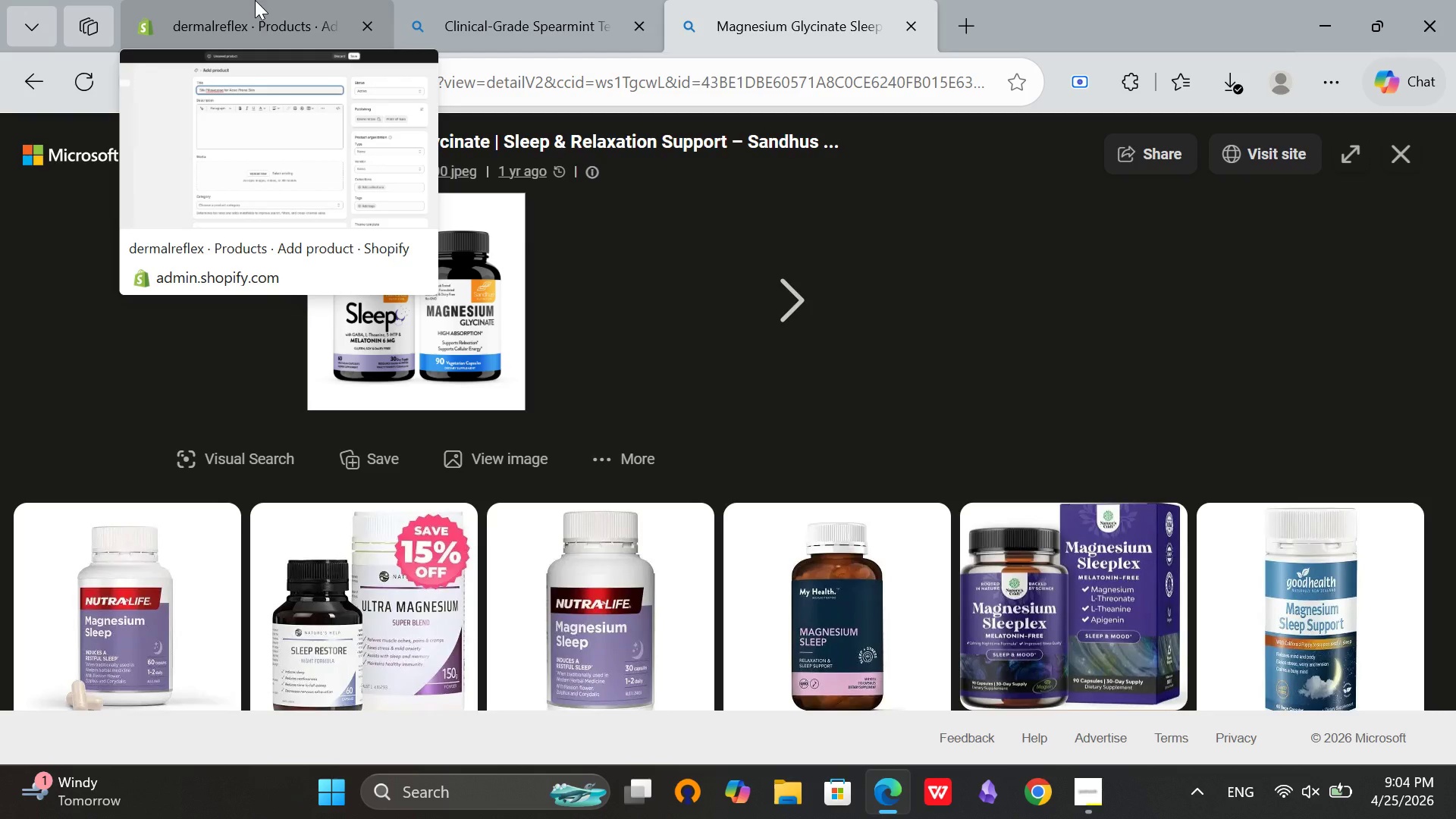 
left_click([261, 0])
 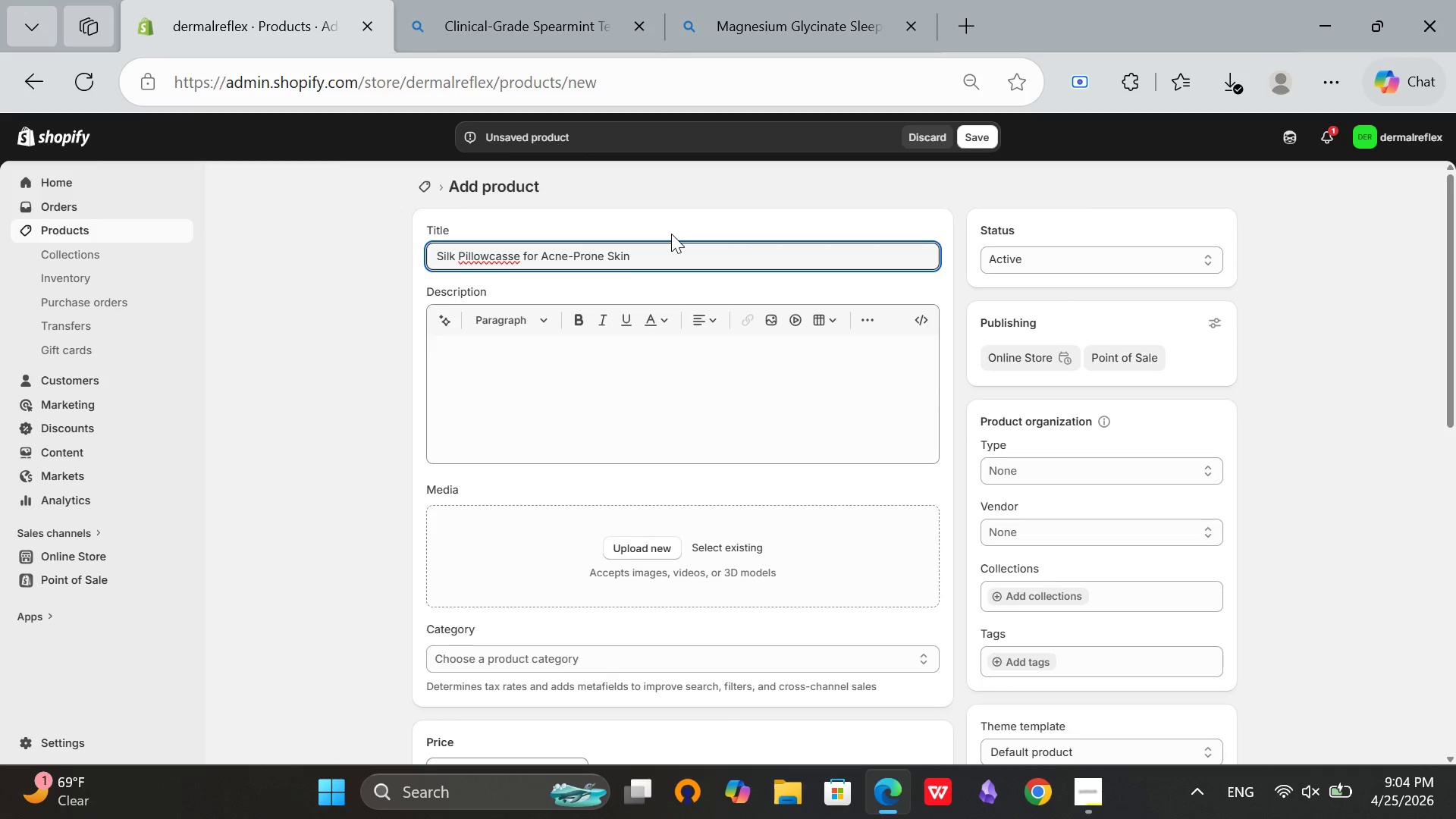 
wait(6.42)
 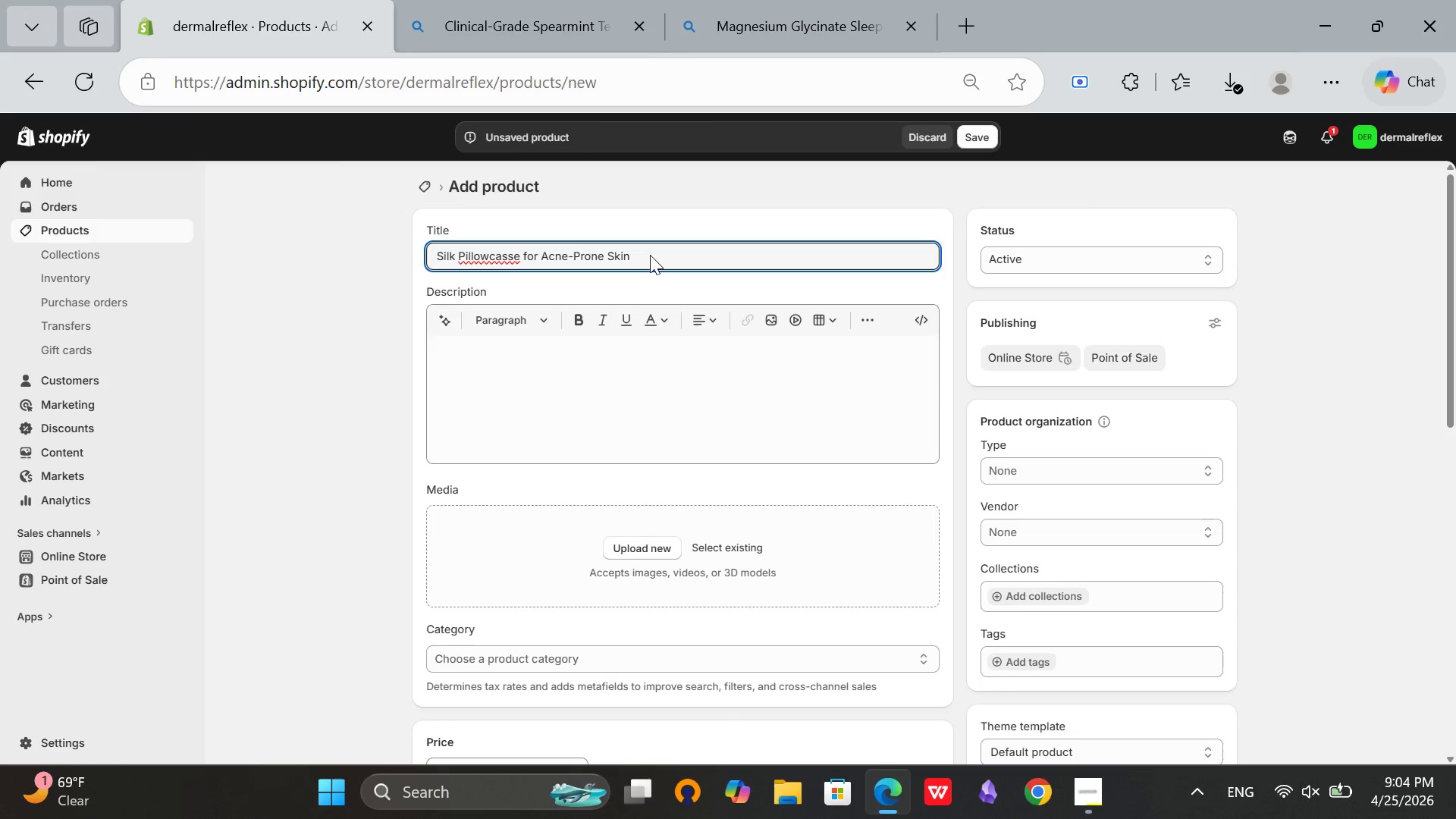 
type( - Hypoallergenic and Anti-Miro)
key(Backspace)
key(Backspace)
type(crobial)
 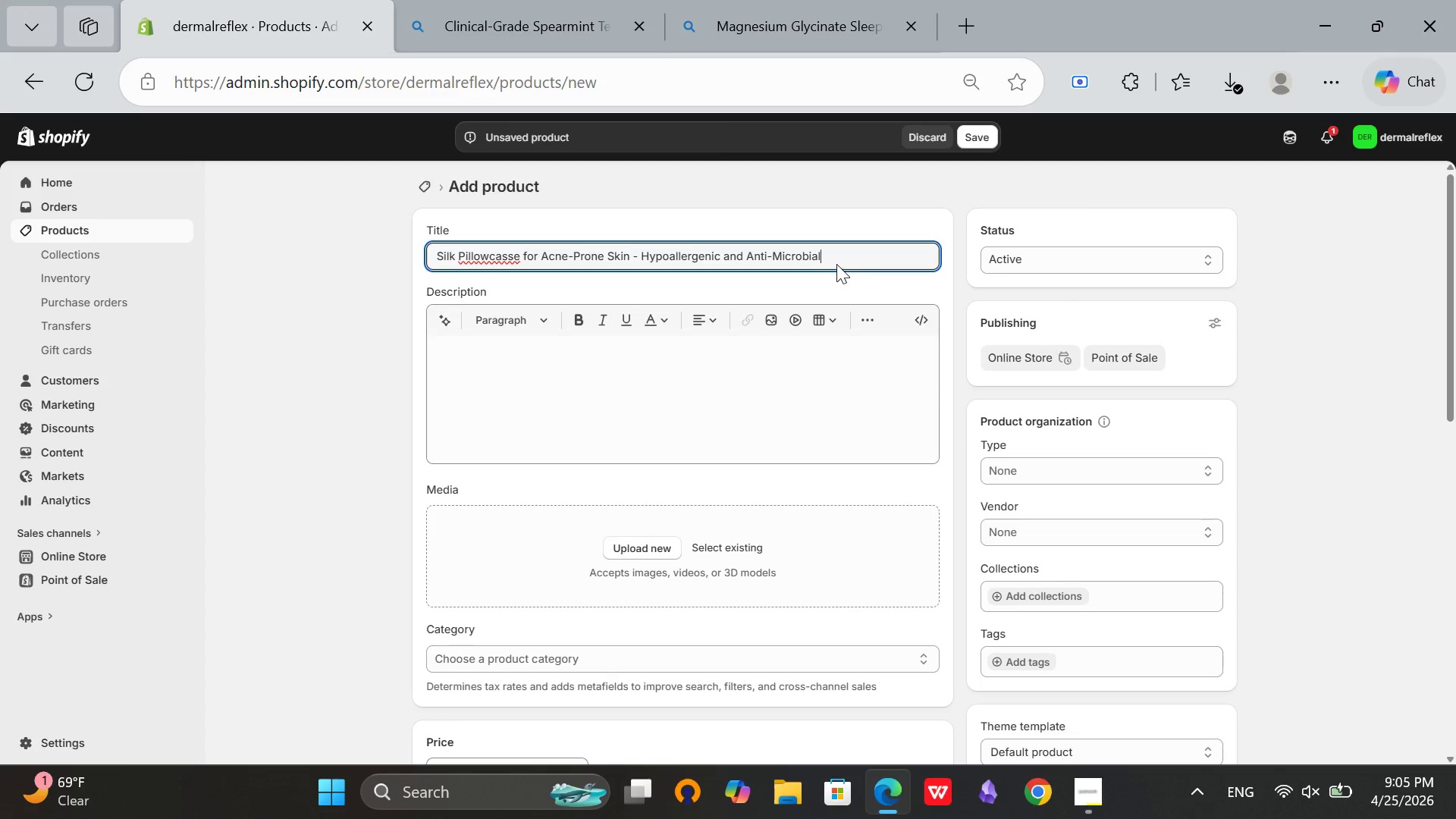 
left_click_drag(start_coordinate=[834, 256], to_coordinate=[326, 262])
 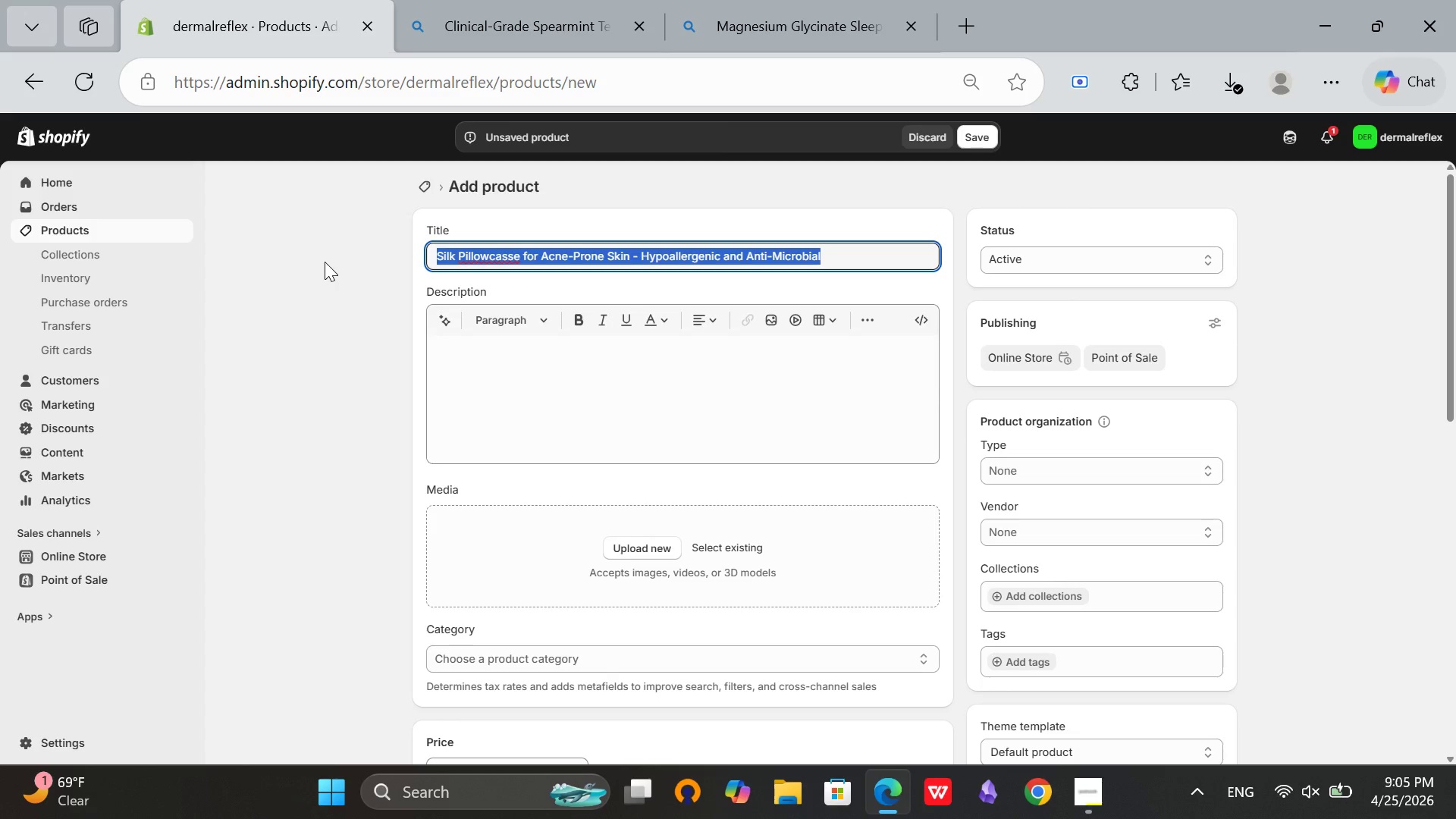 
key(Control+C)
 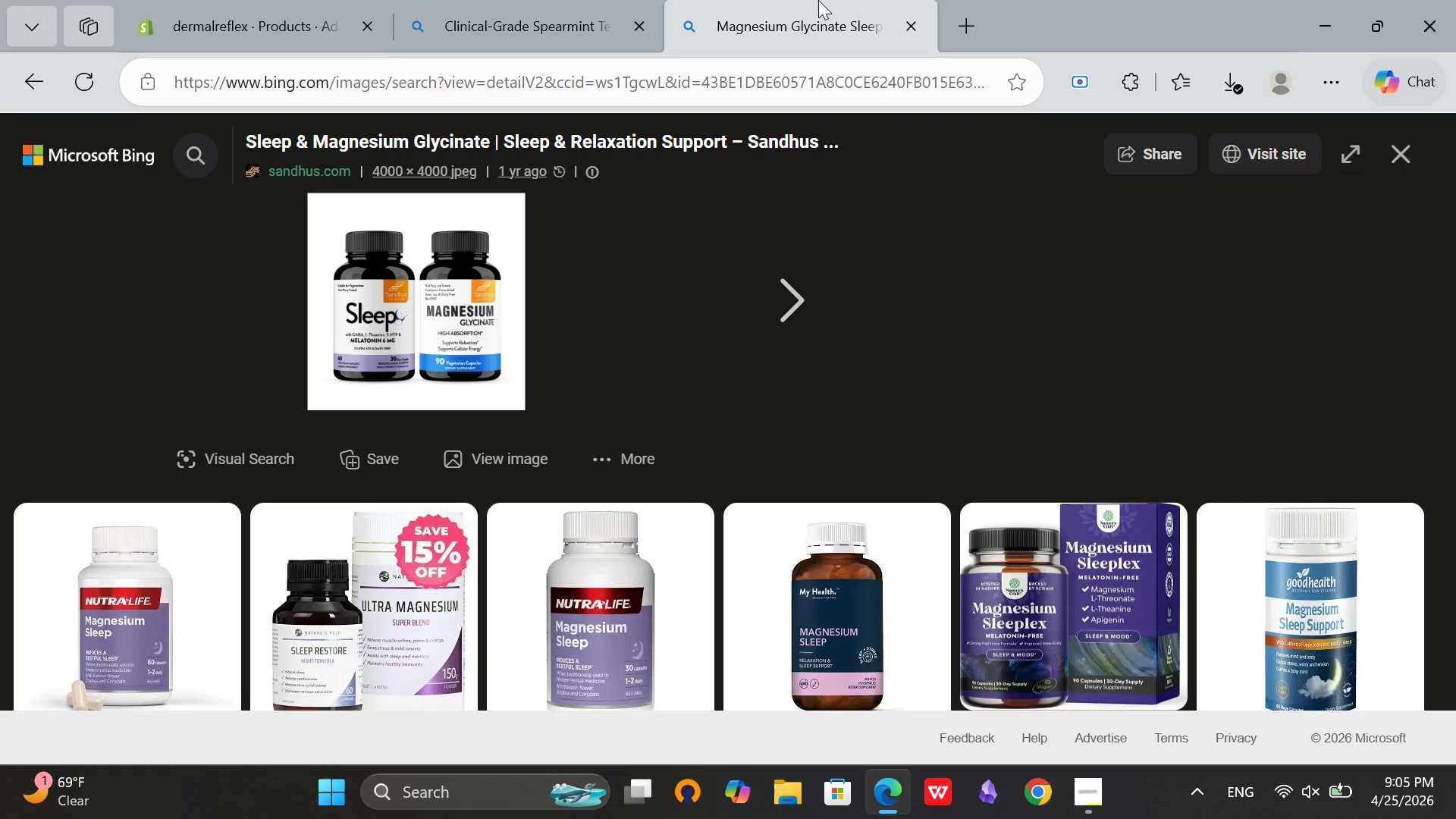 
left_click([818, 0])
 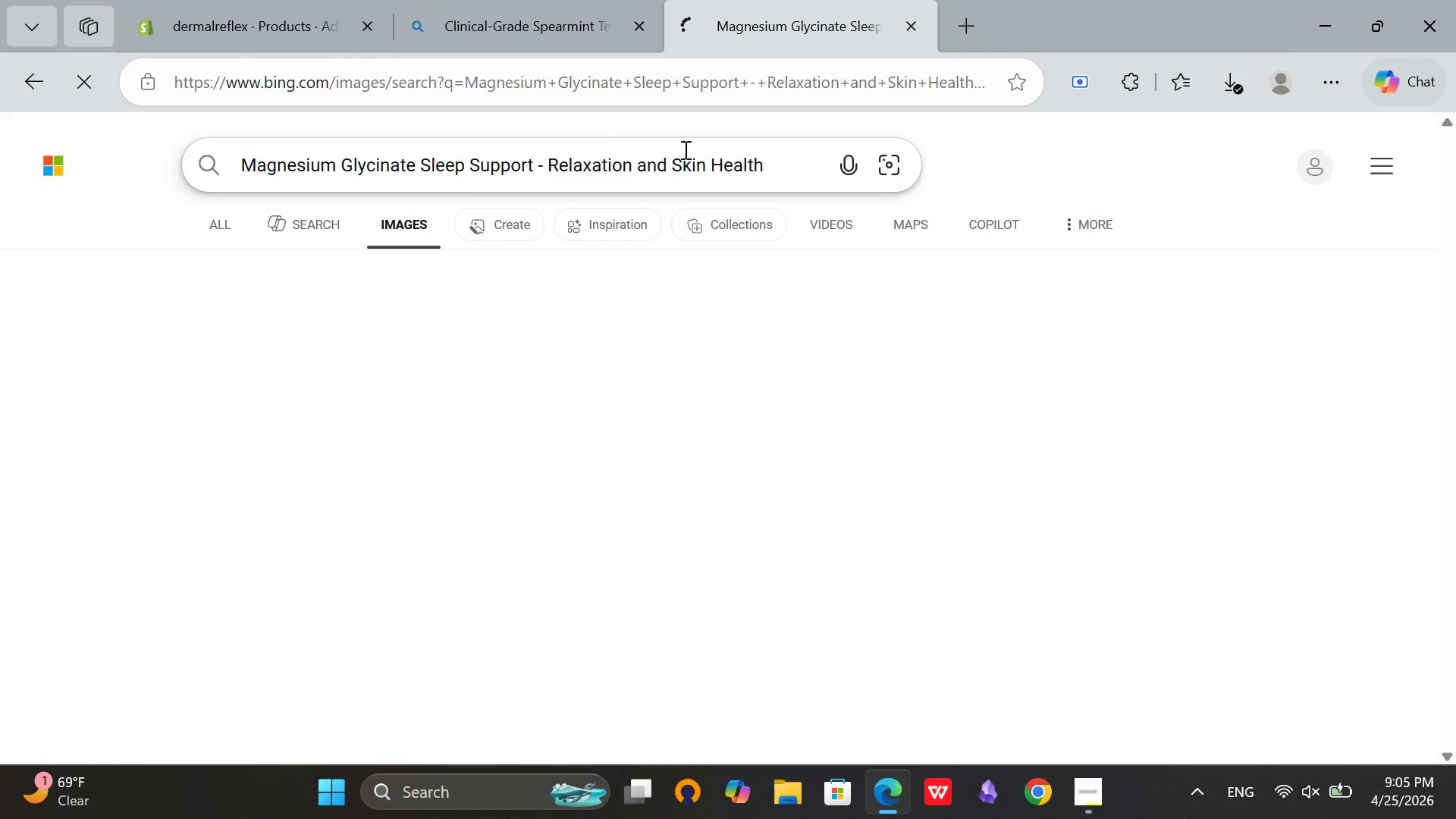 
left_click([777, 168])
 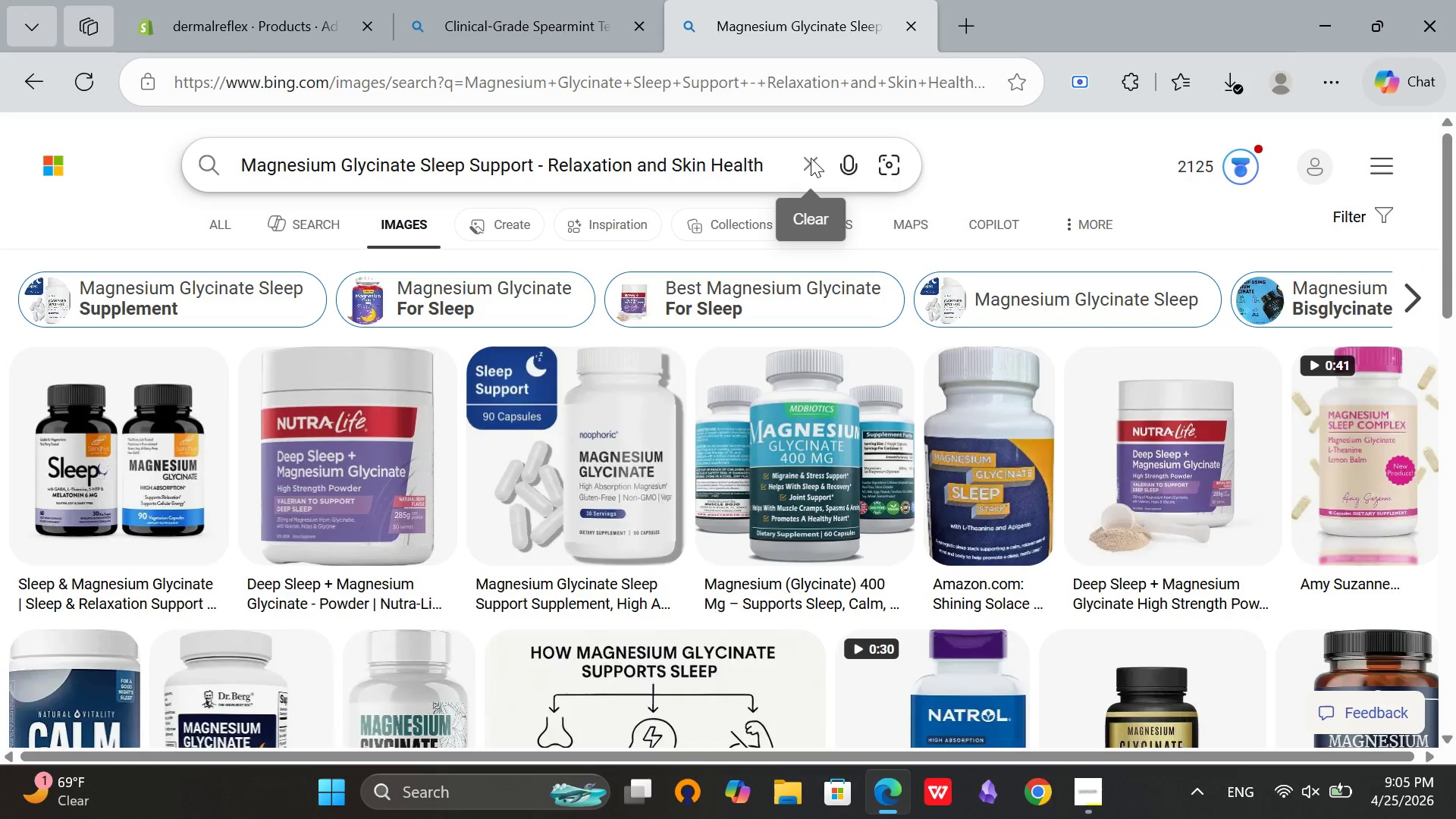 
left_click([811, 158])
 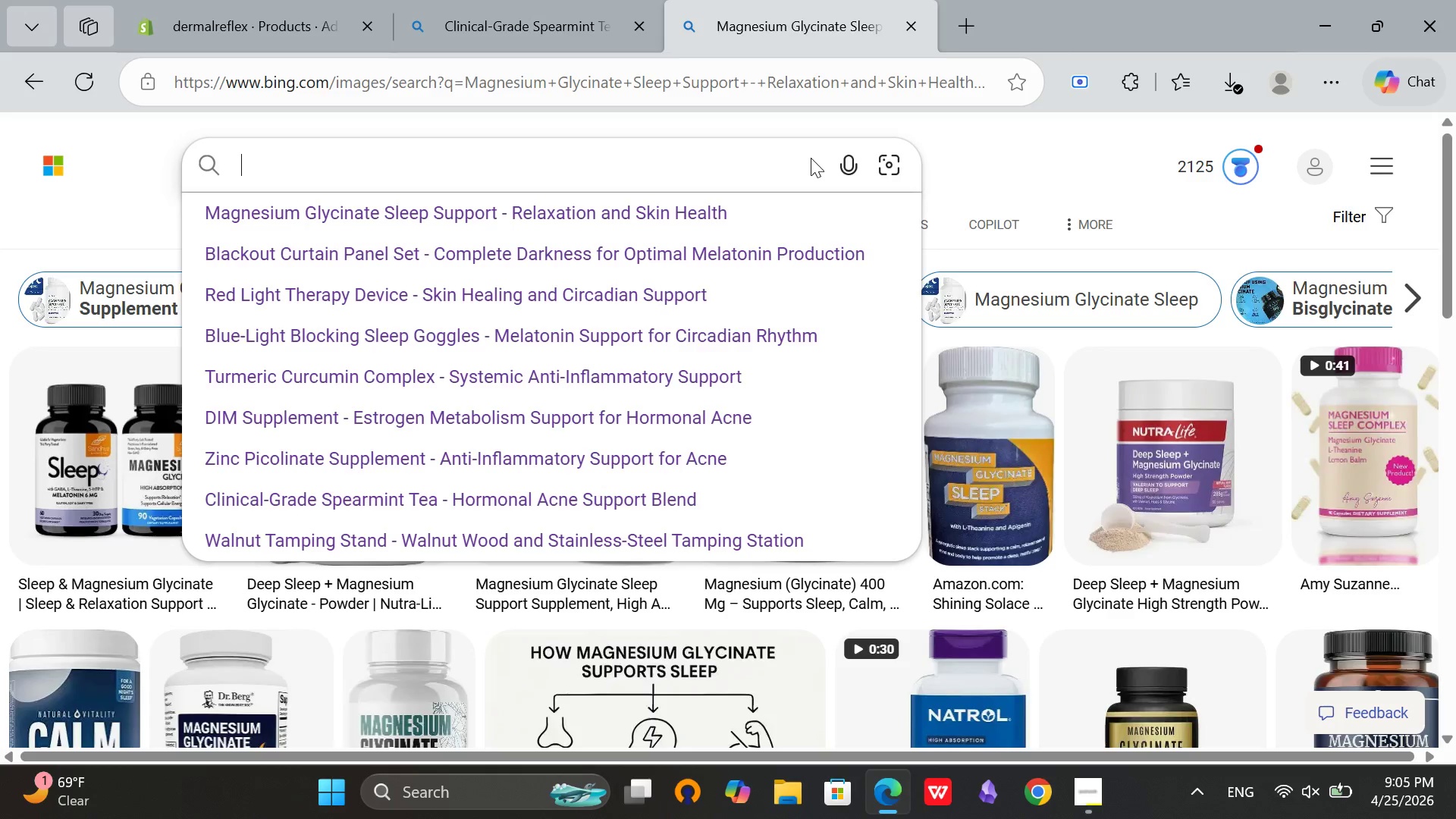 
key(Control+V)
 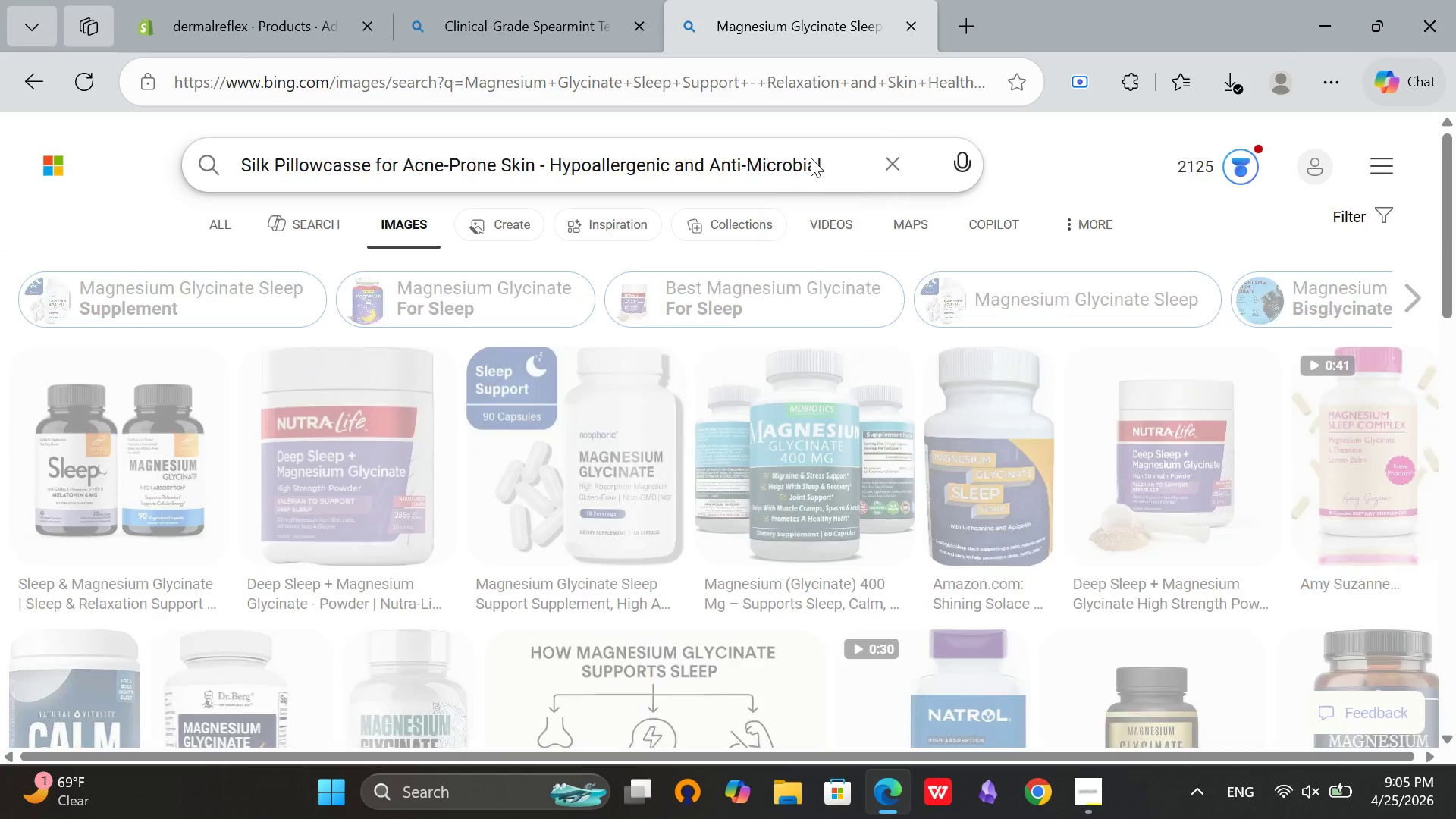 
key(Enter)
 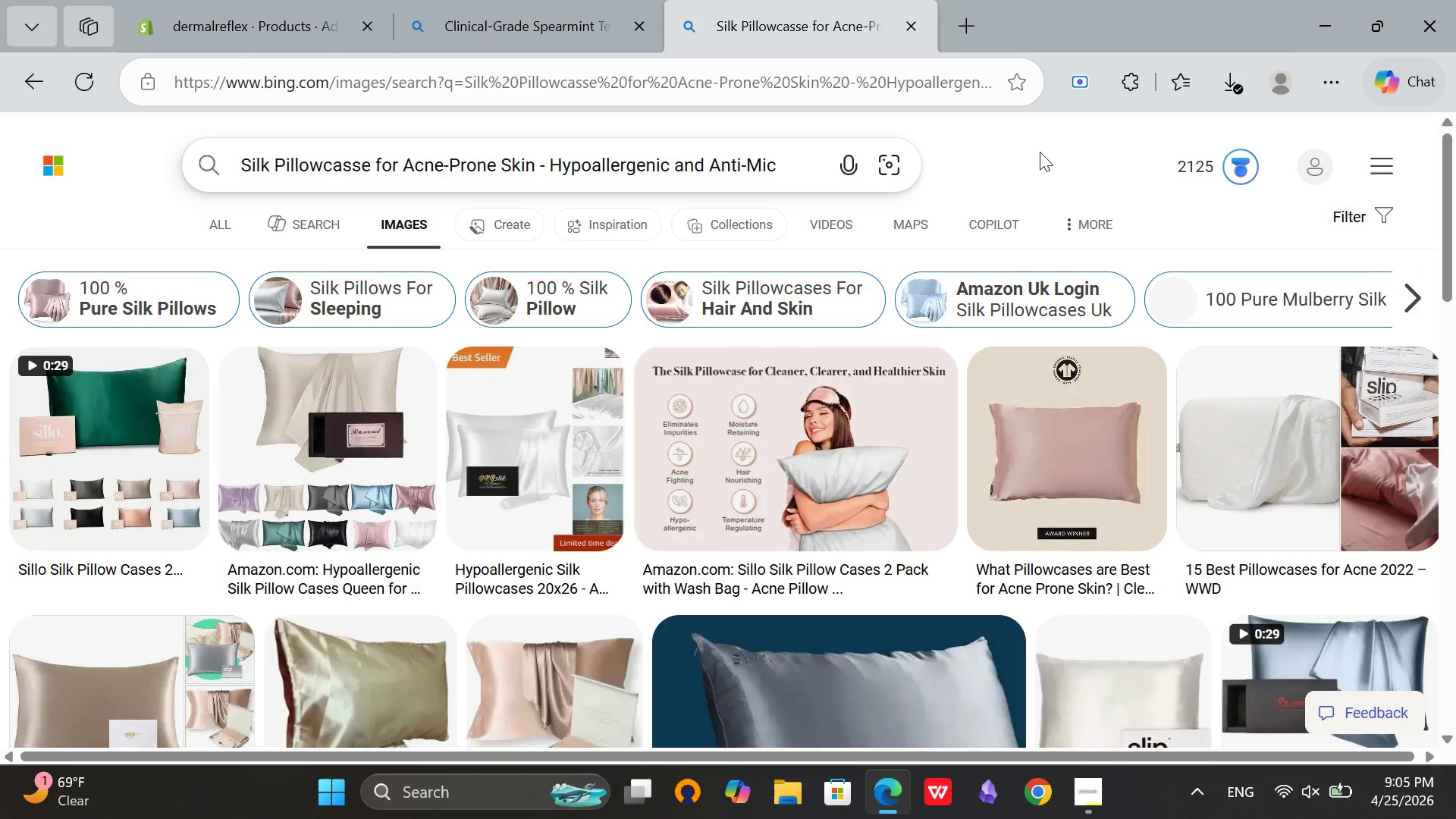 
scroll: coordinate [764, 444], scroll_direction: down, amount: 7.0
 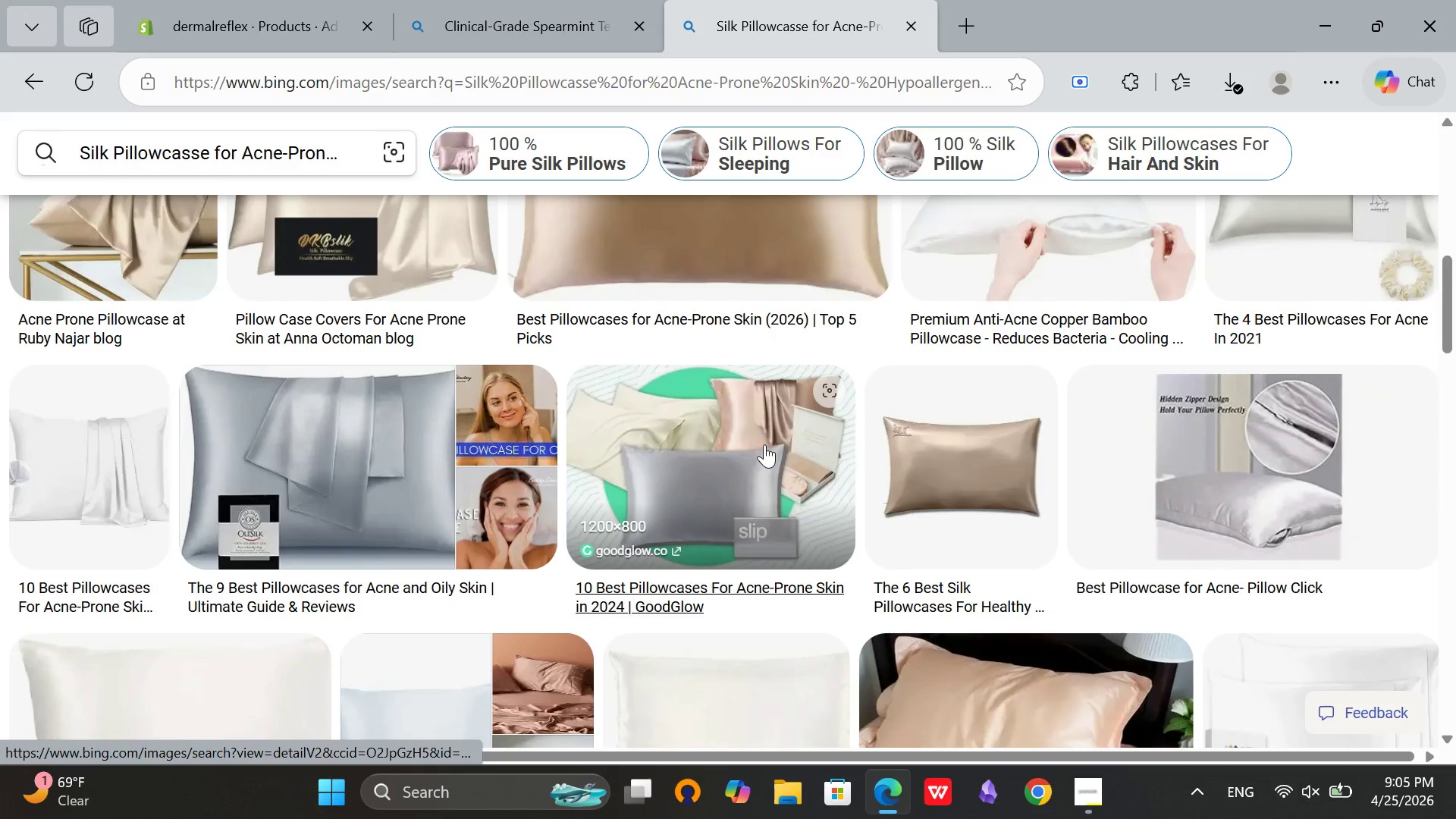 
scroll: coordinate [764, 444], scroll_direction: up, amount: 7.0
 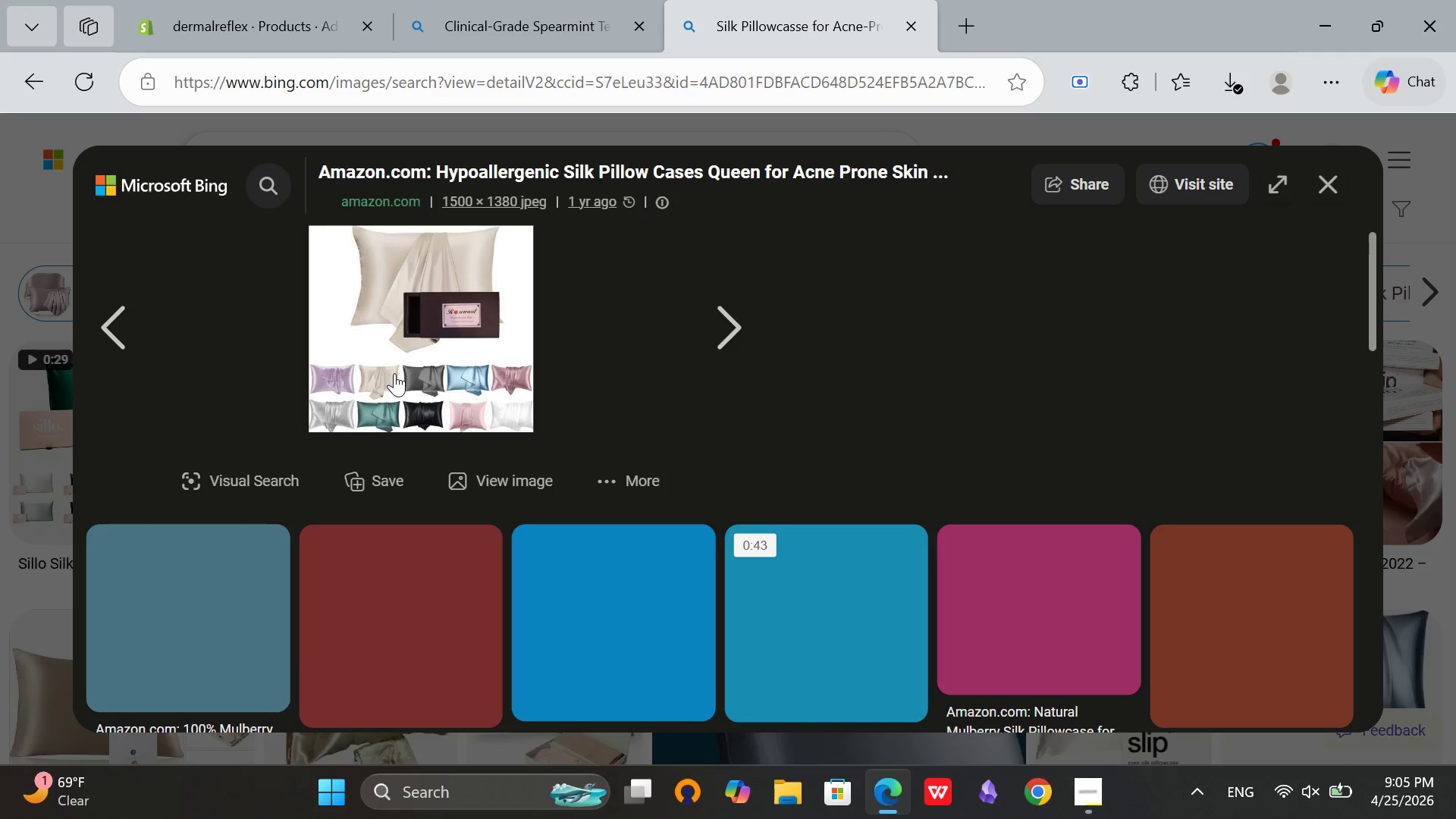 
wait(5.4)
 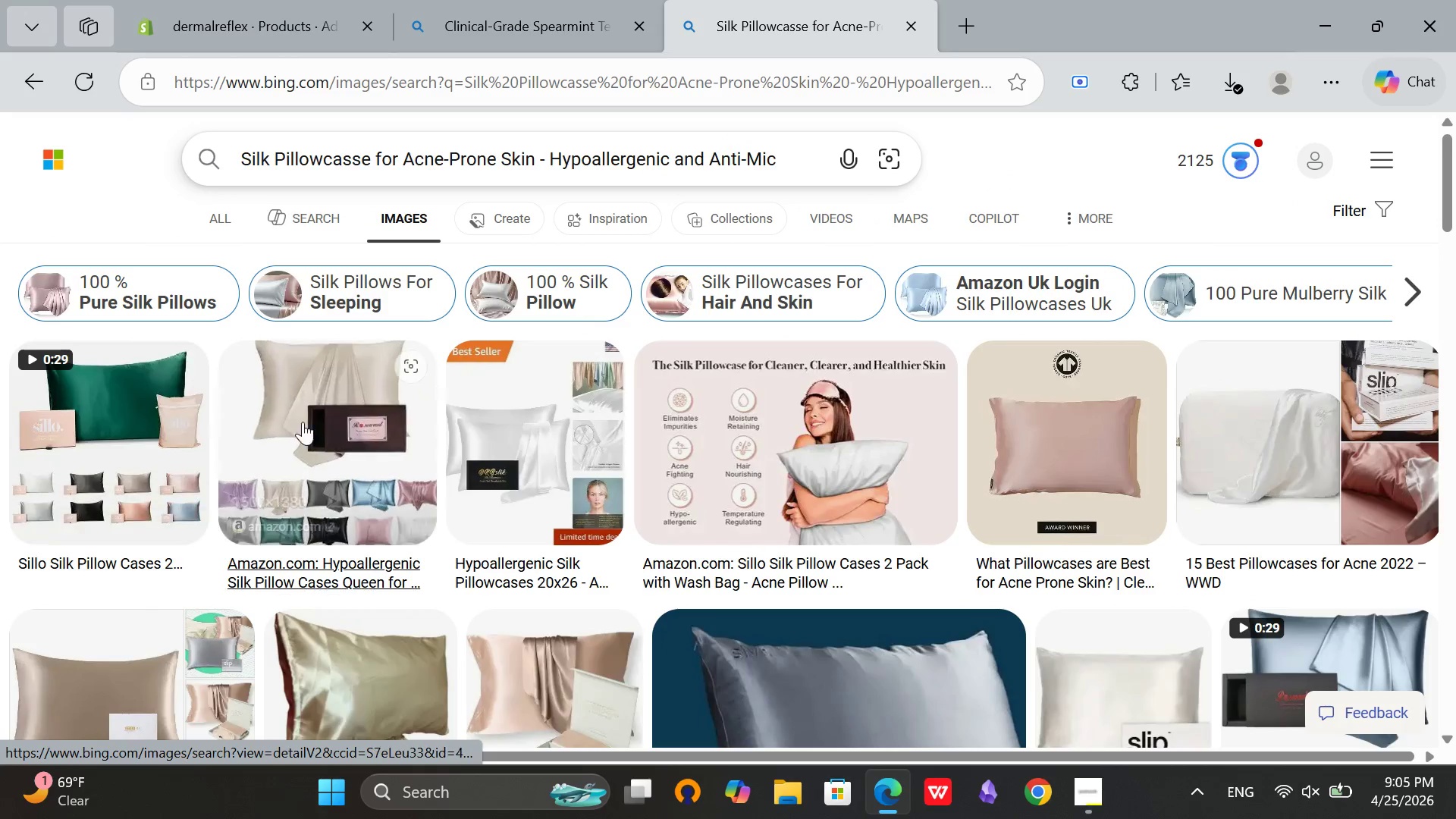 
scroll: coordinate [698, 366], scroll_direction: up, amount: 2.0
 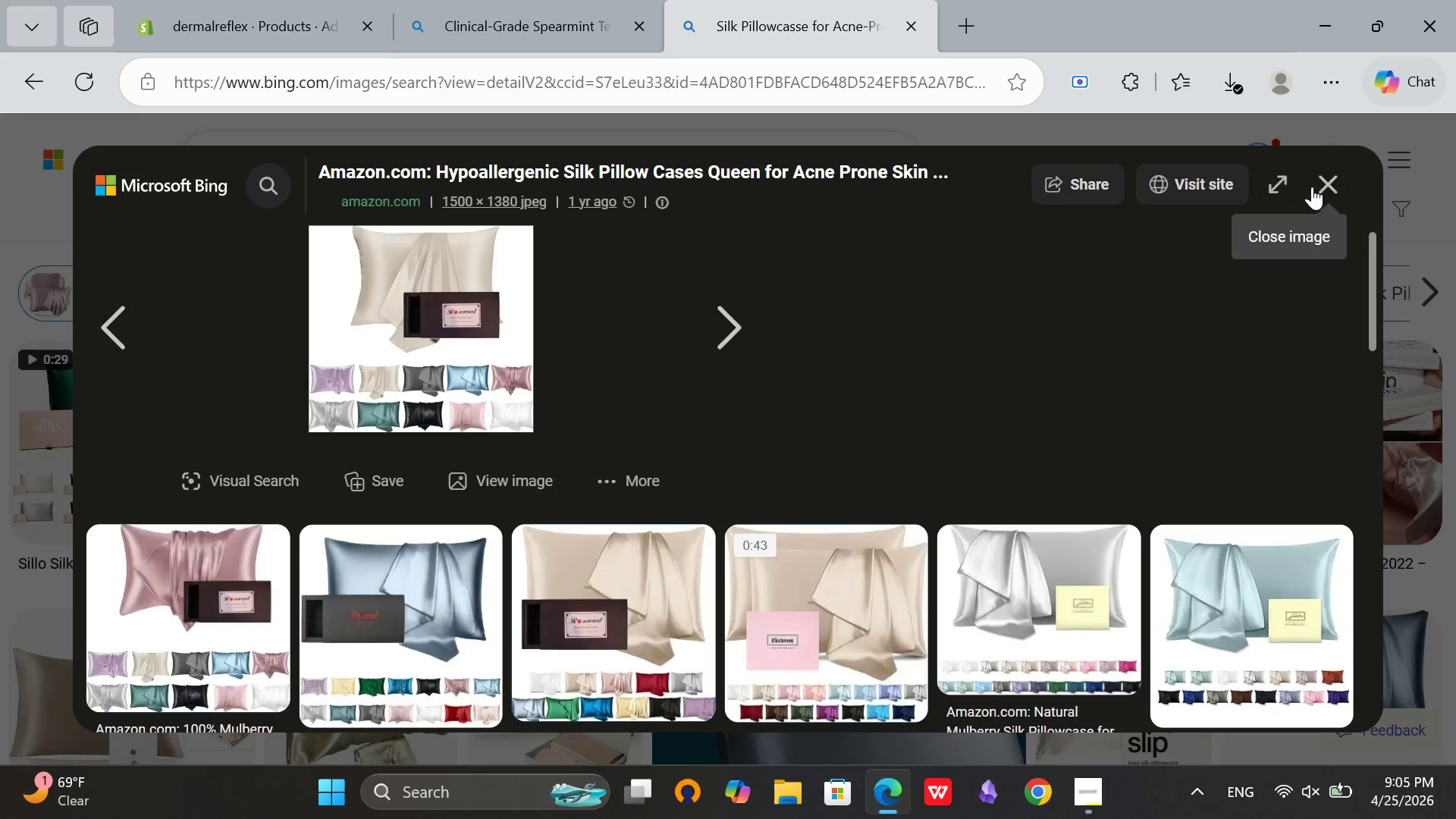 
left_click([1326, 189])
 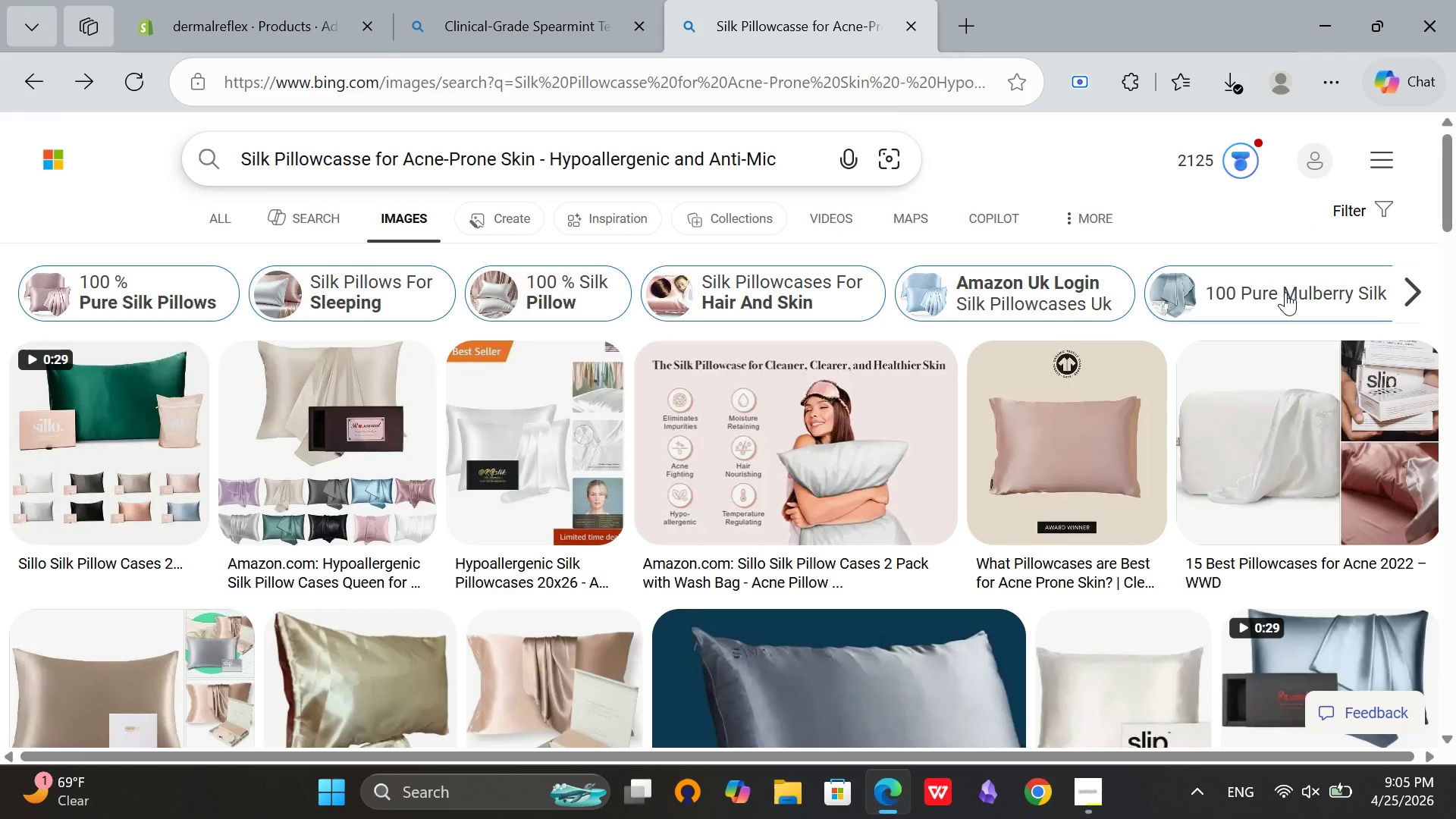 
scroll: coordinate [1266, 400], scroll_direction: down, amount: 11.0
 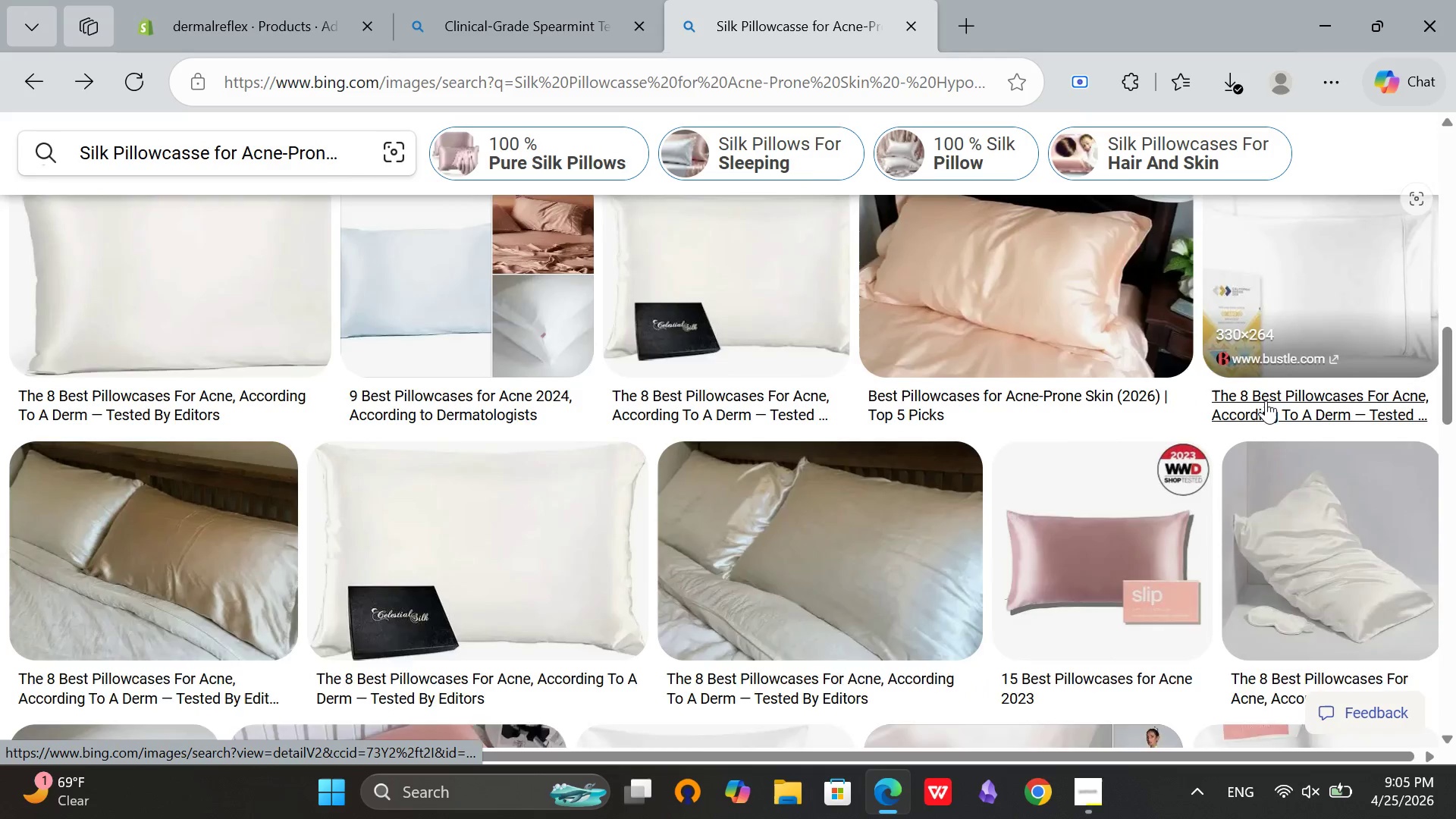 
scroll: coordinate [1266, 400], scroll_direction: up, amount: 1.0
 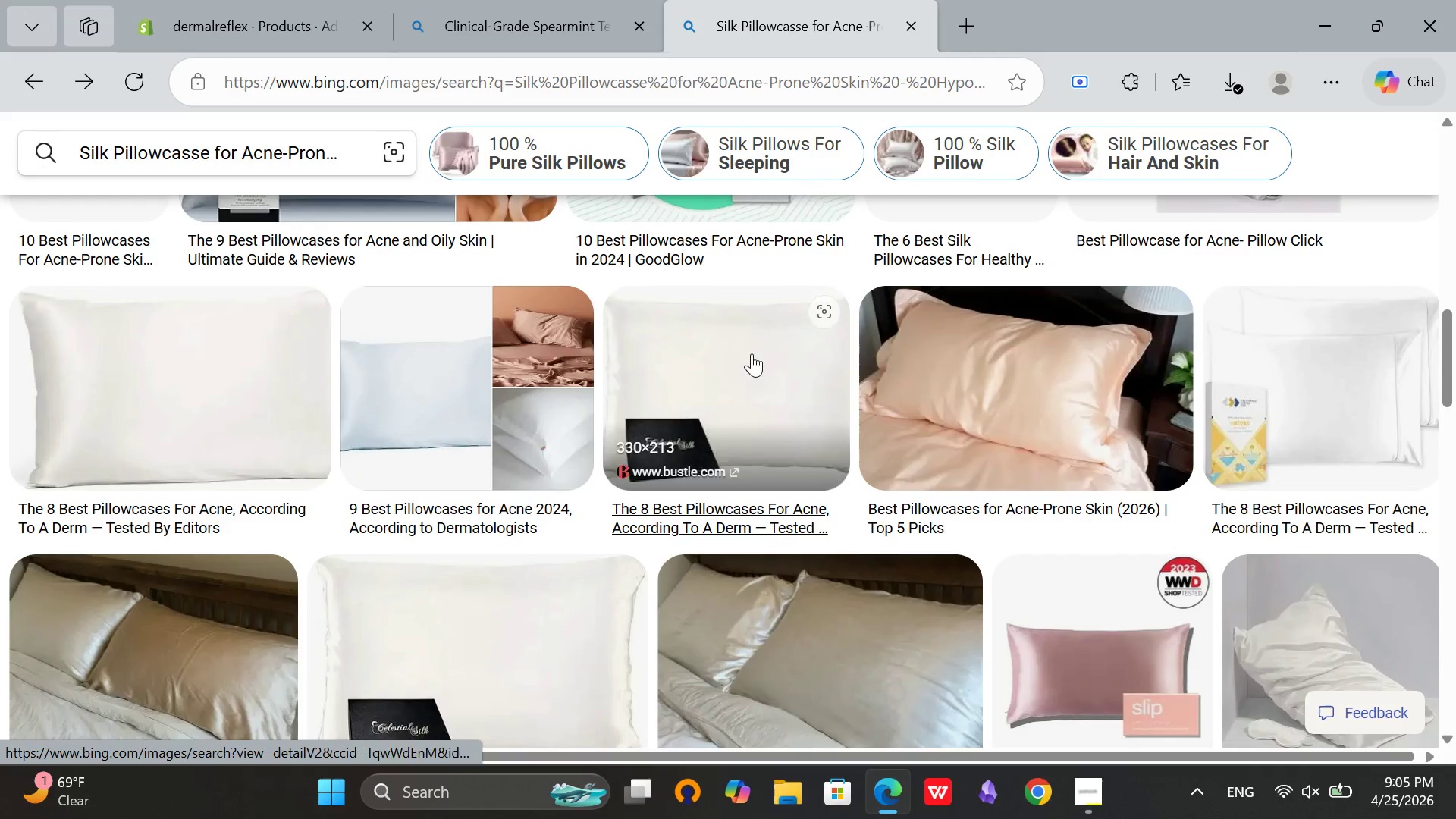 
scroll: coordinate [1059, 383], scroll_direction: down, amount: 2.0
 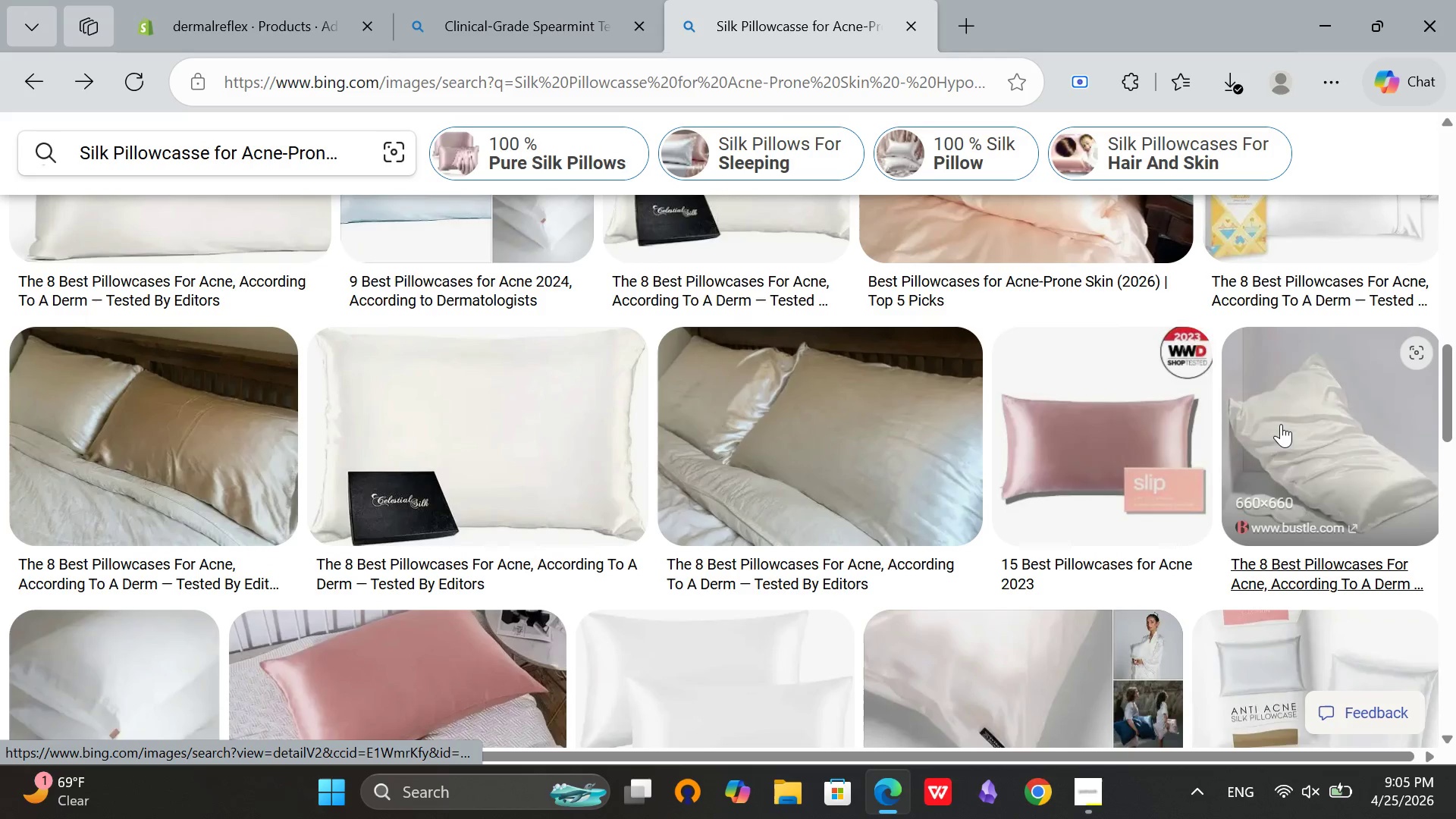 
scroll: coordinate [1152, 397], scroll_direction: up, amount: 10.0
 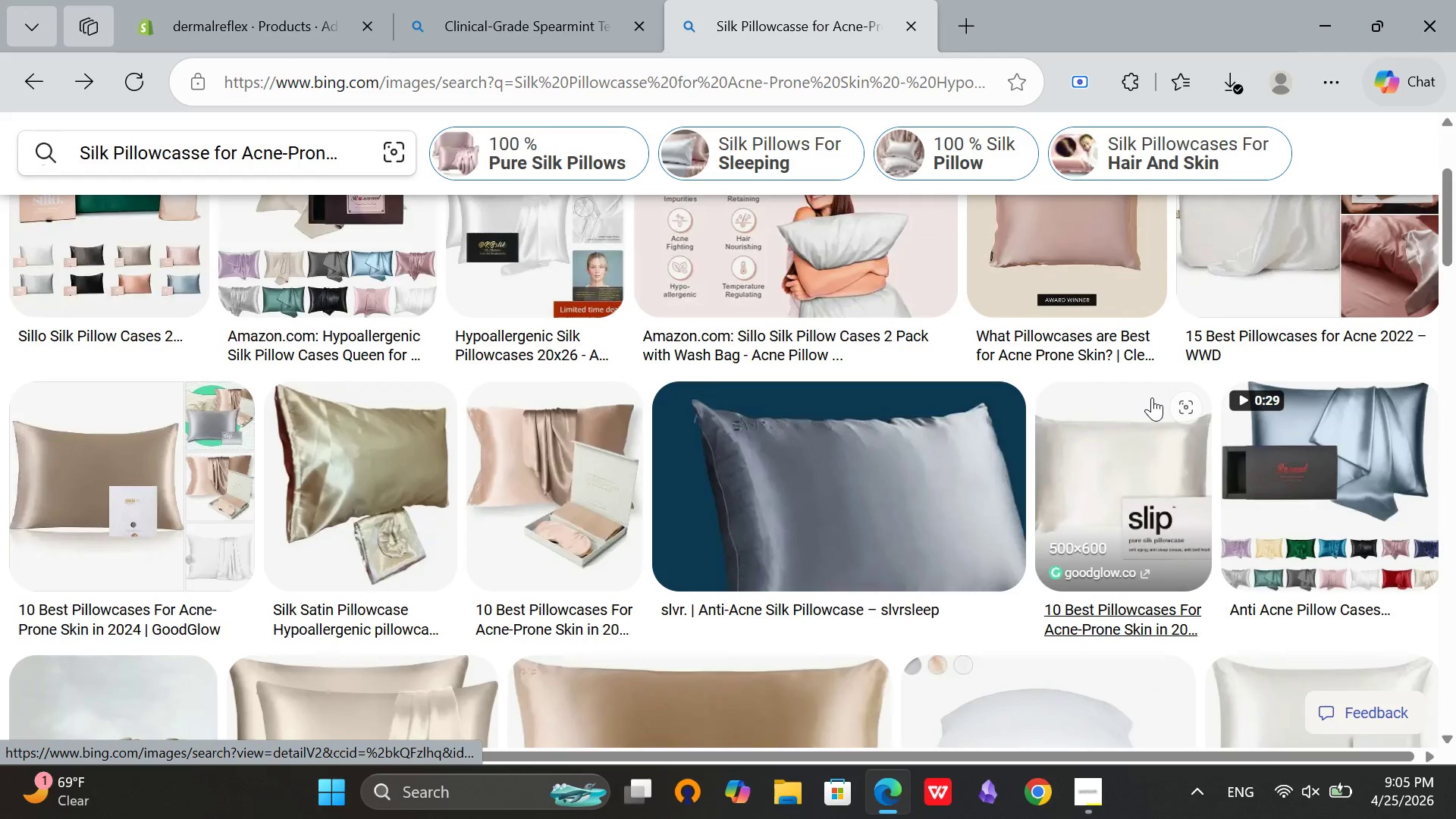 
scroll: coordinate [1152, 397], scroll_direction: down, amount: 1.0
 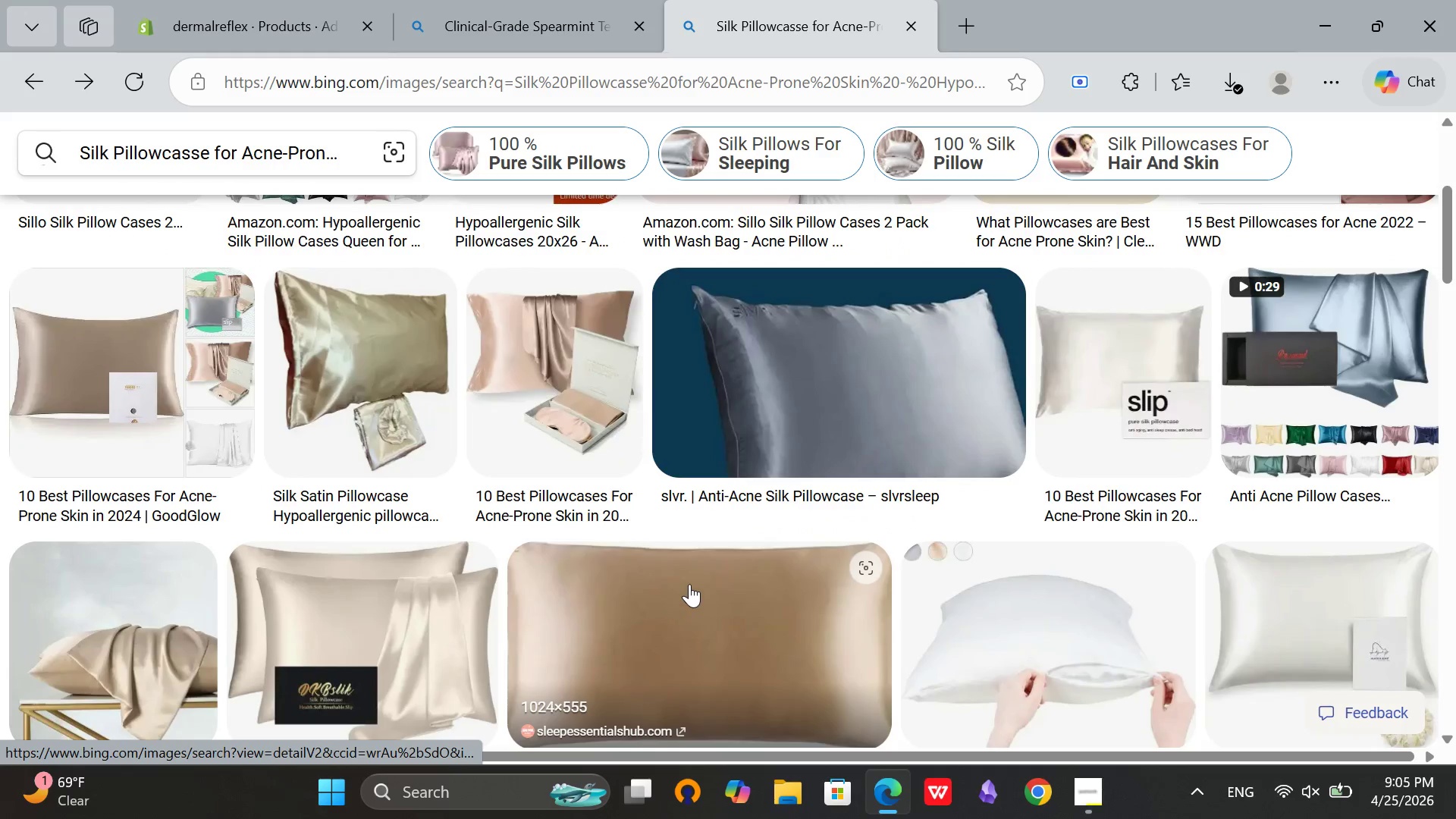 
scroll: coordinate [689, 583], scroll_direction: up, amount: 3.0
 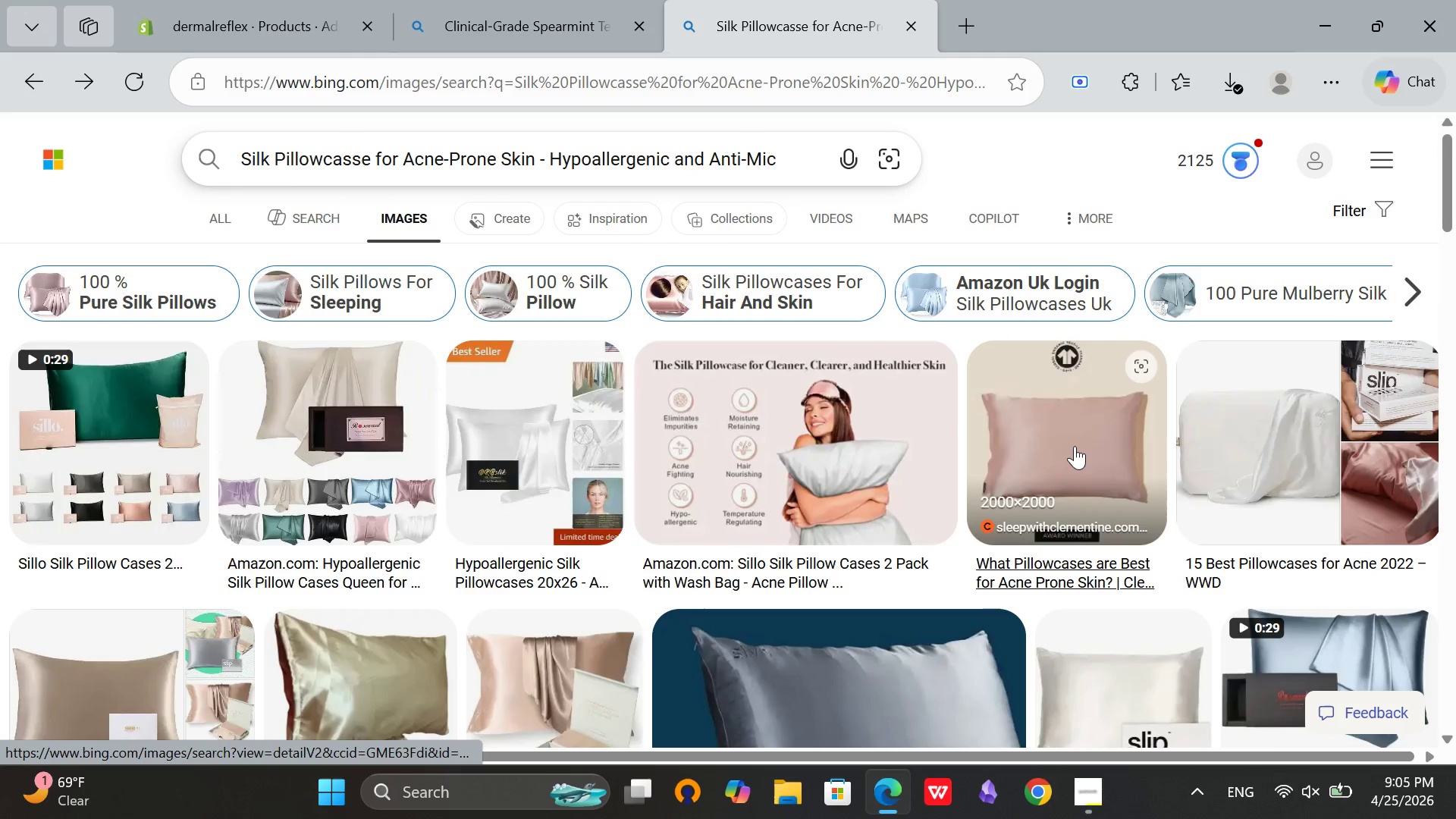 
left_click([1079, 444])
 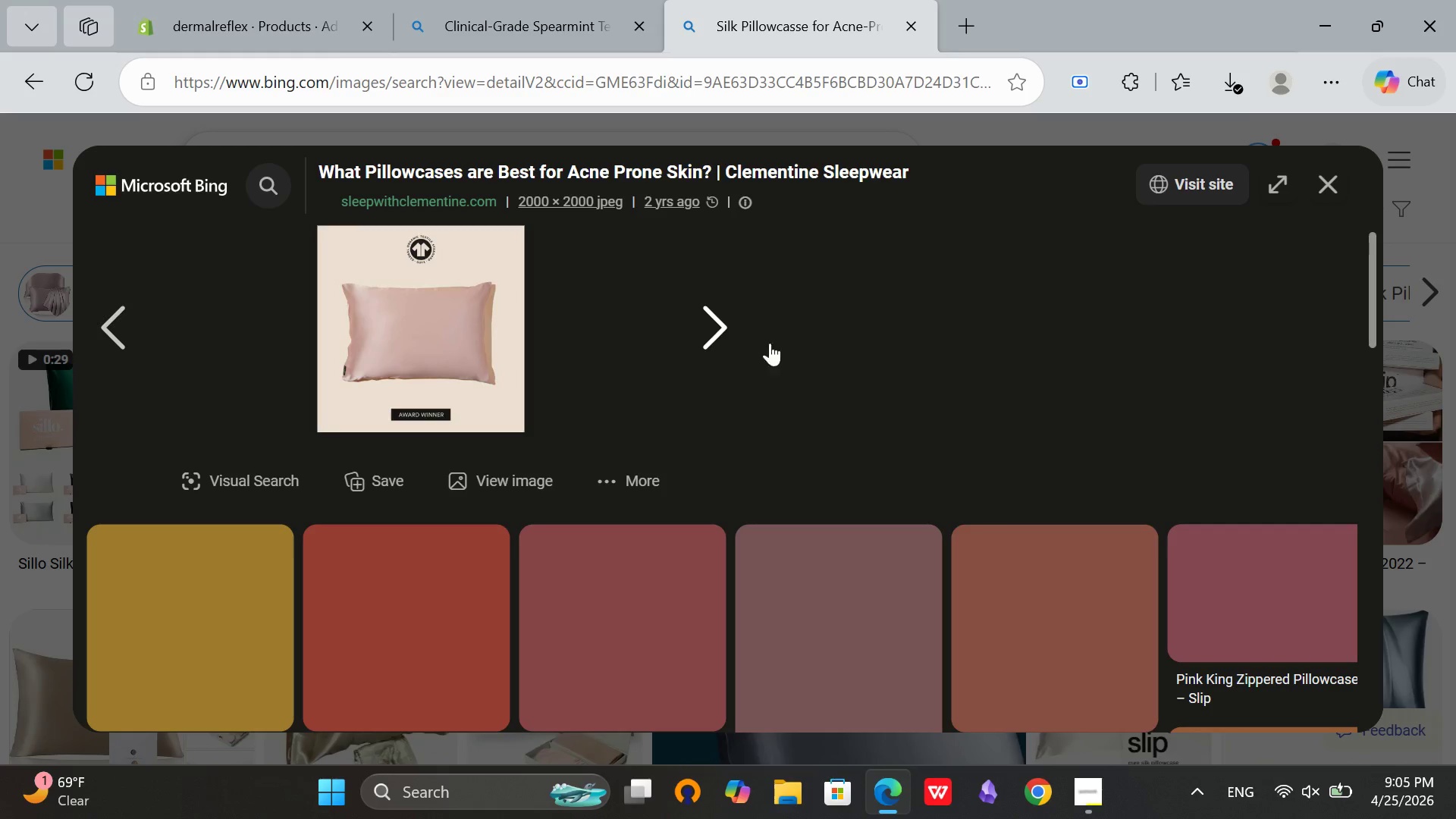 
scroll: coordinate [817, 333], scroll_direction: down, amount: 1.0
 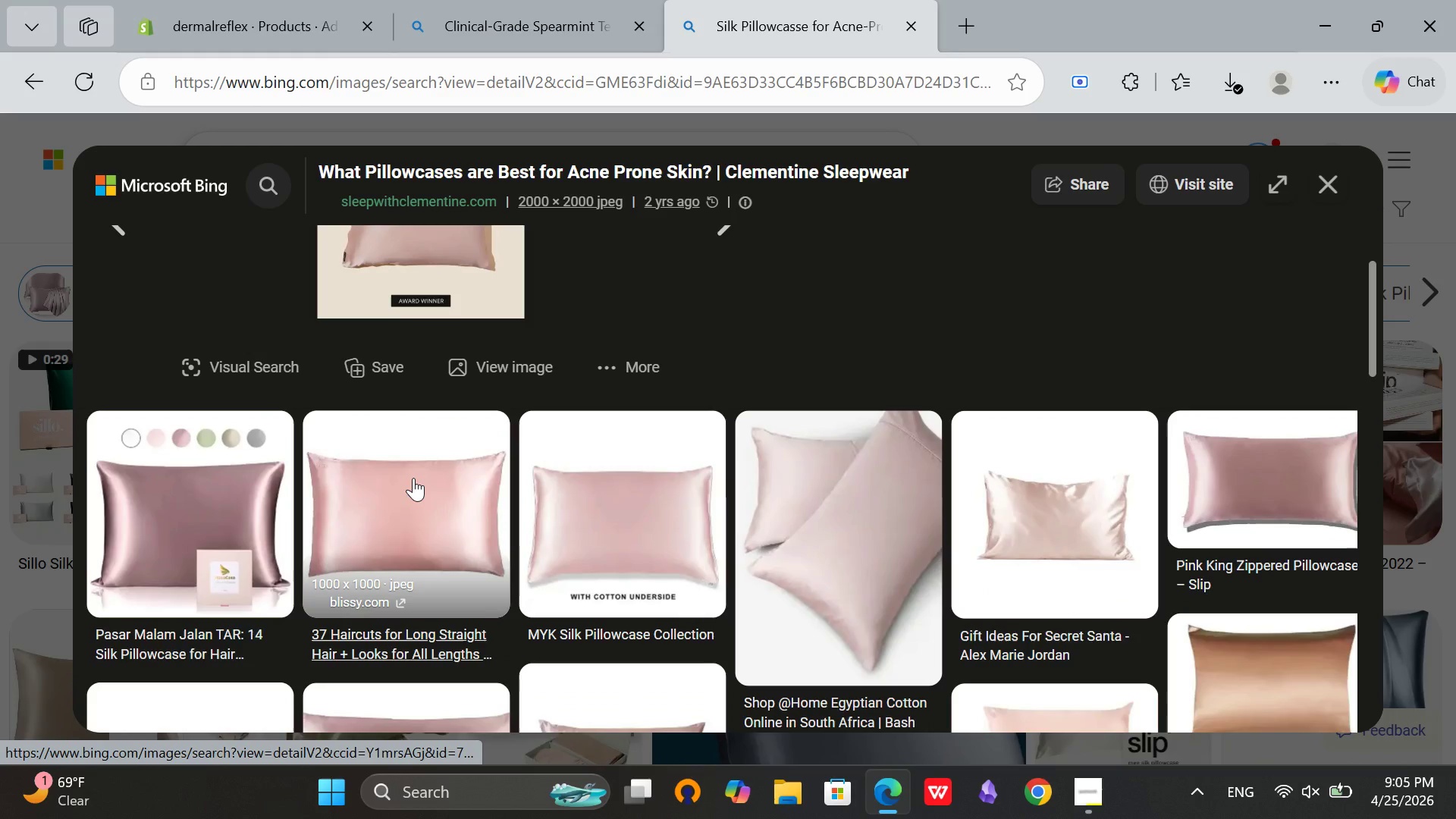 
left_click([413, 478])
 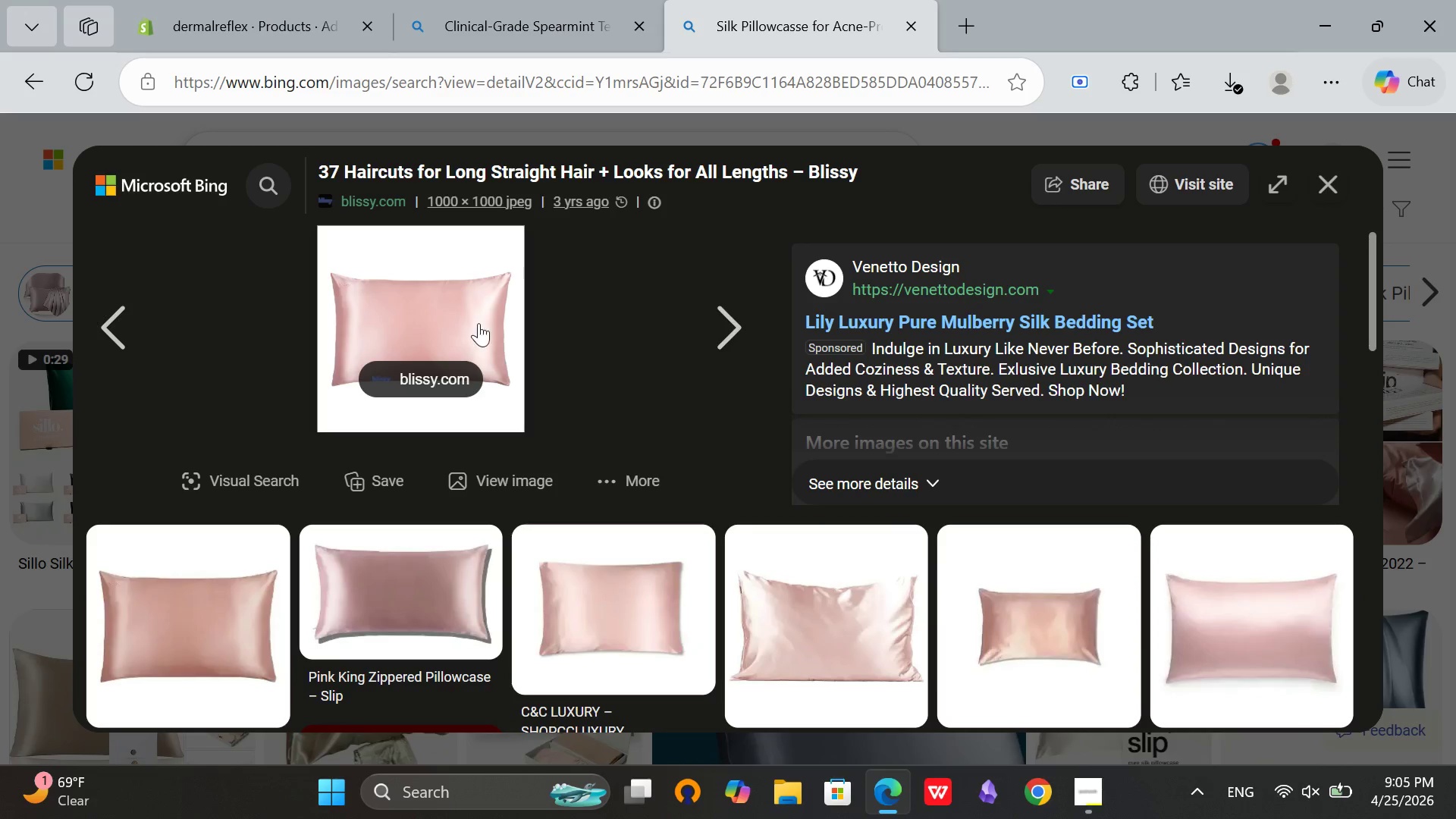 
left_click([530, 365])
 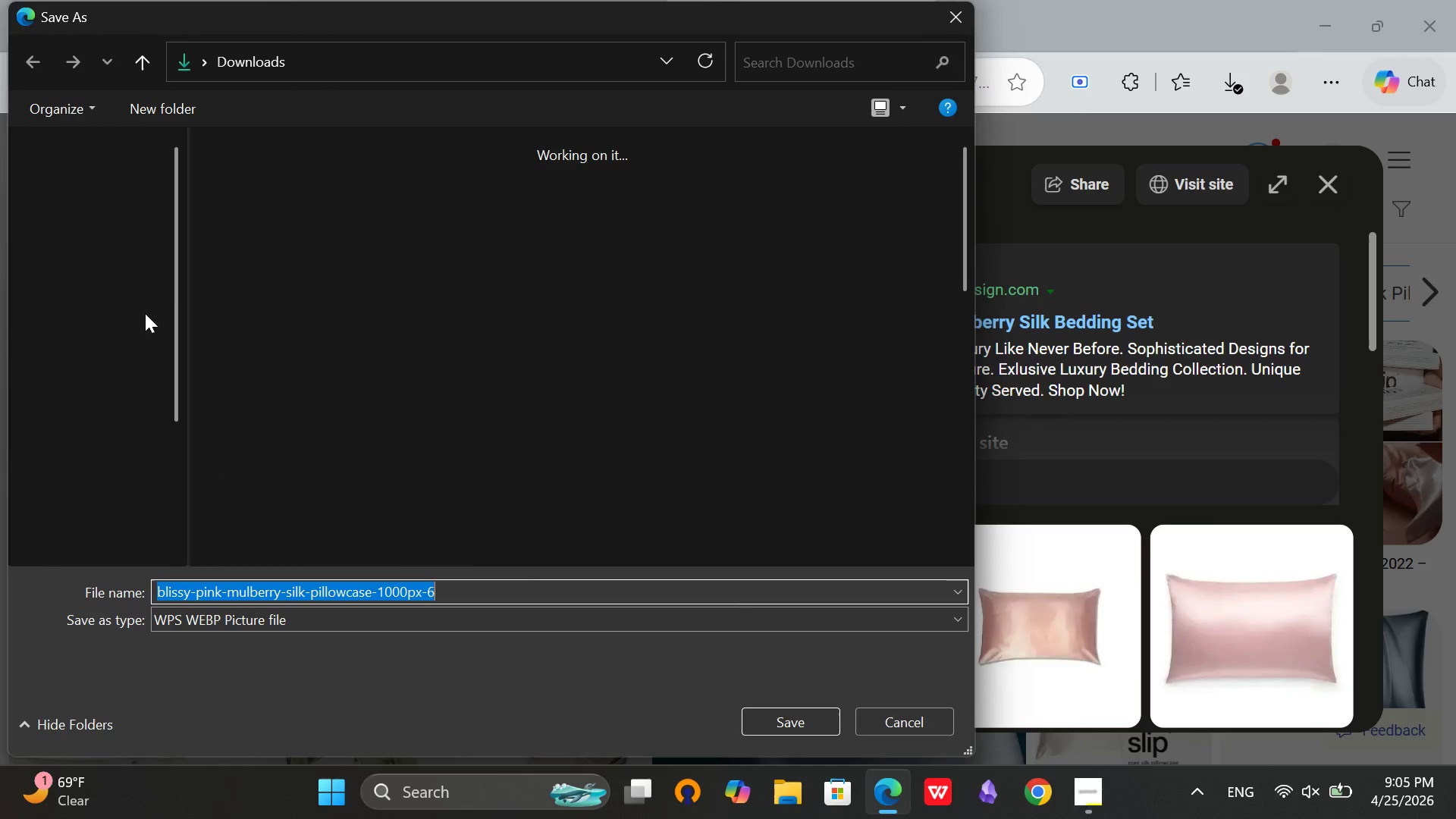 
left_click([82, 323])
 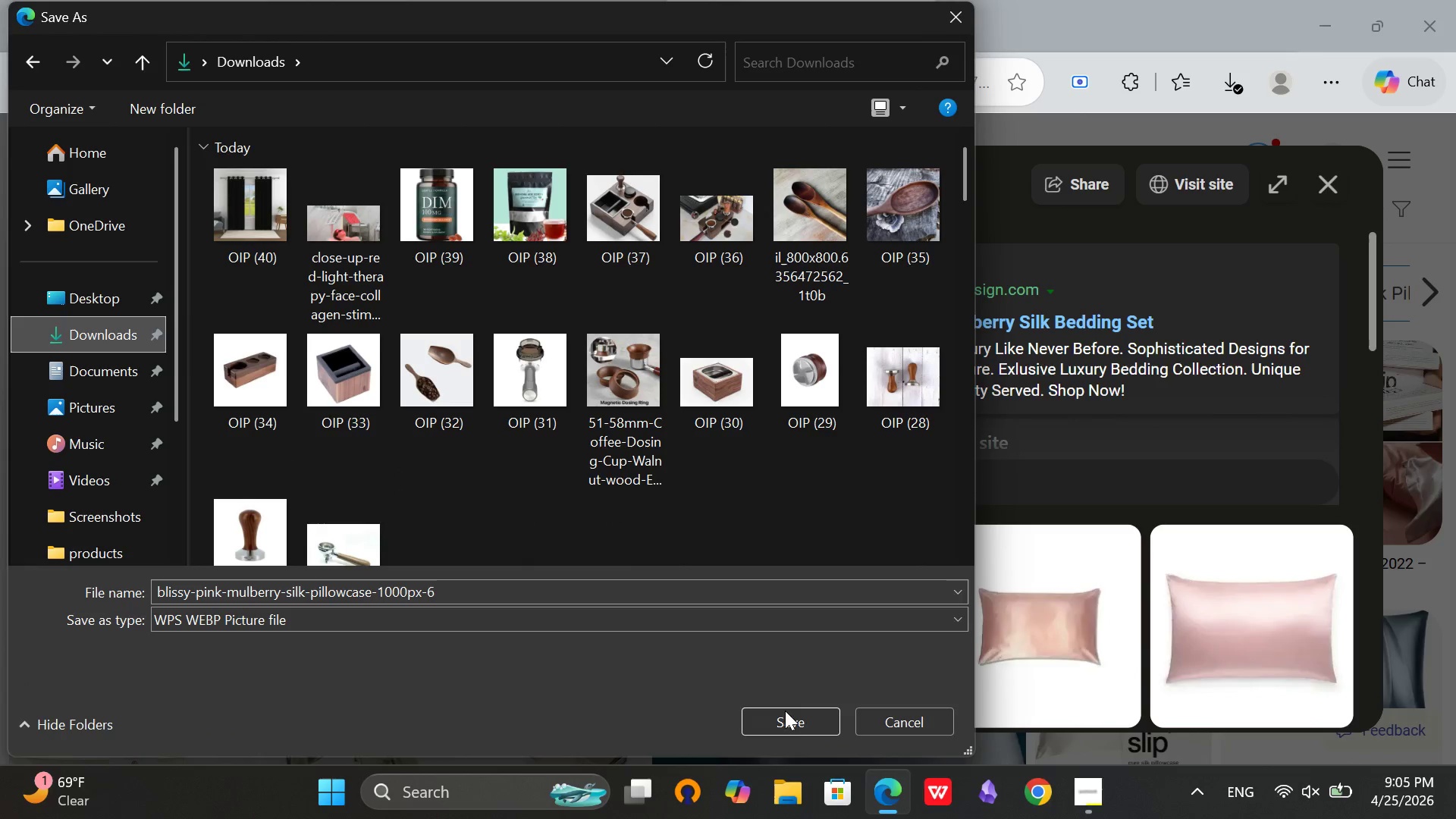 
left_click([783, 711])
 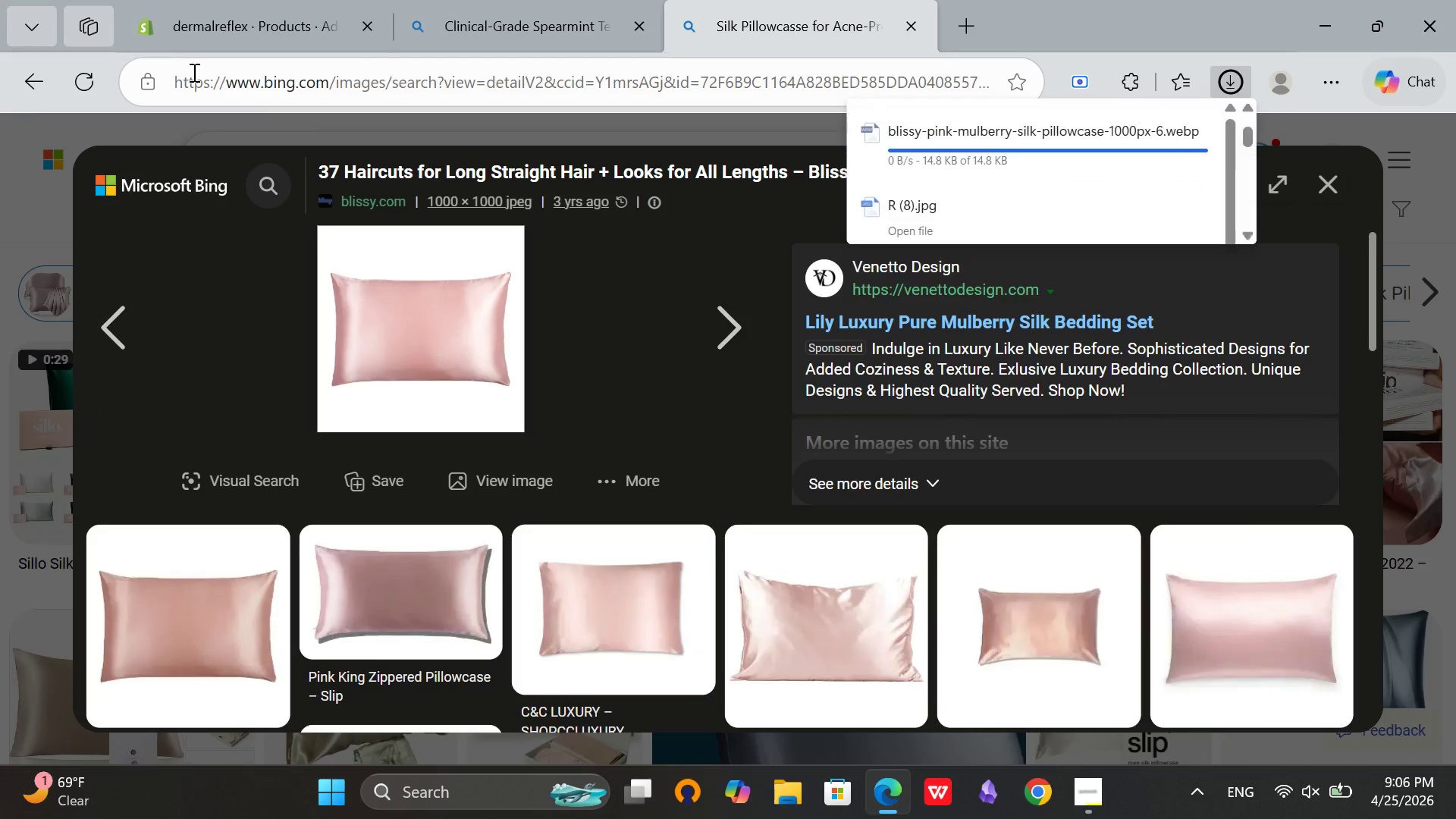 
left_click([219, 0])
 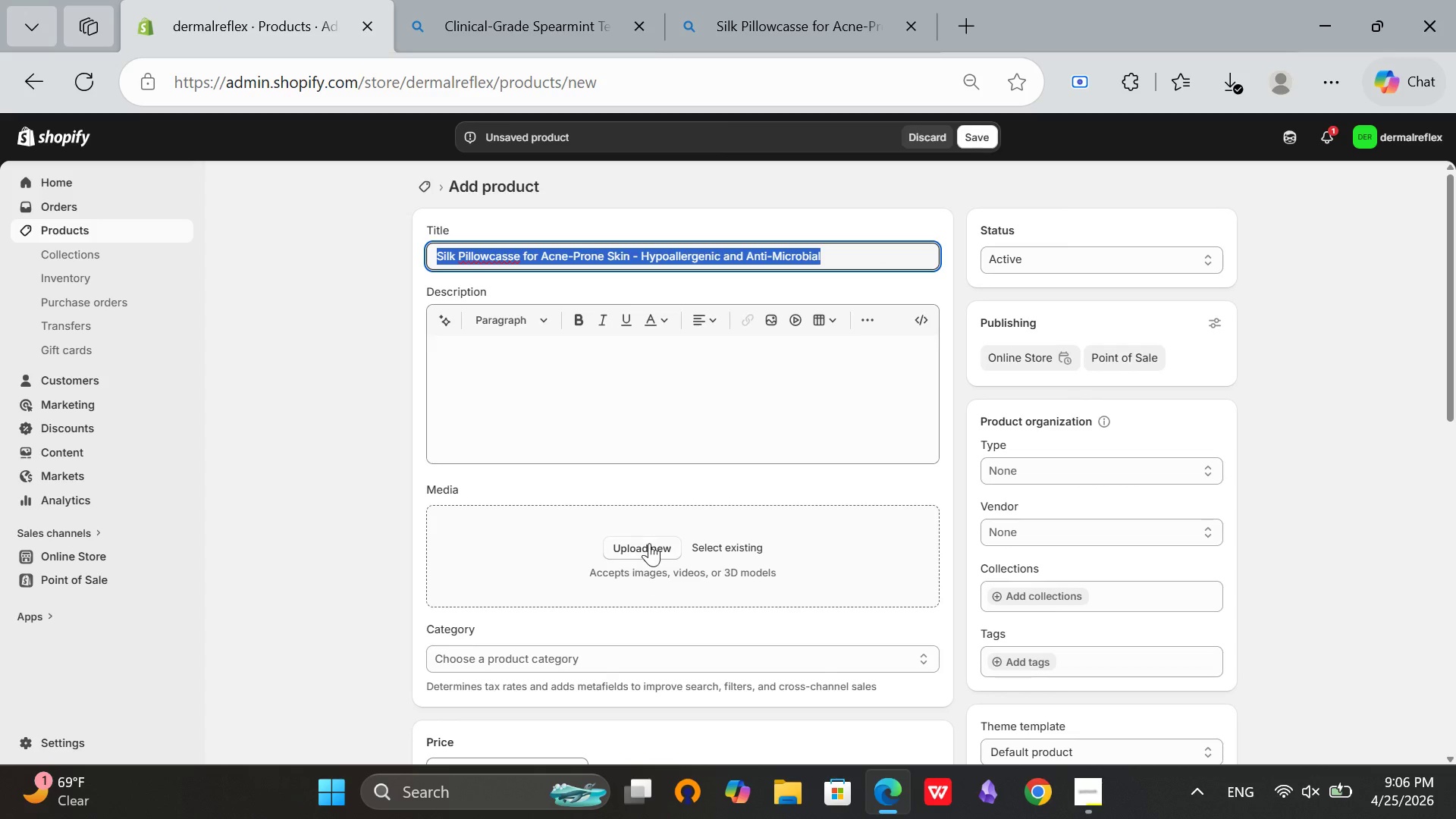 
left_click([655, 536])
 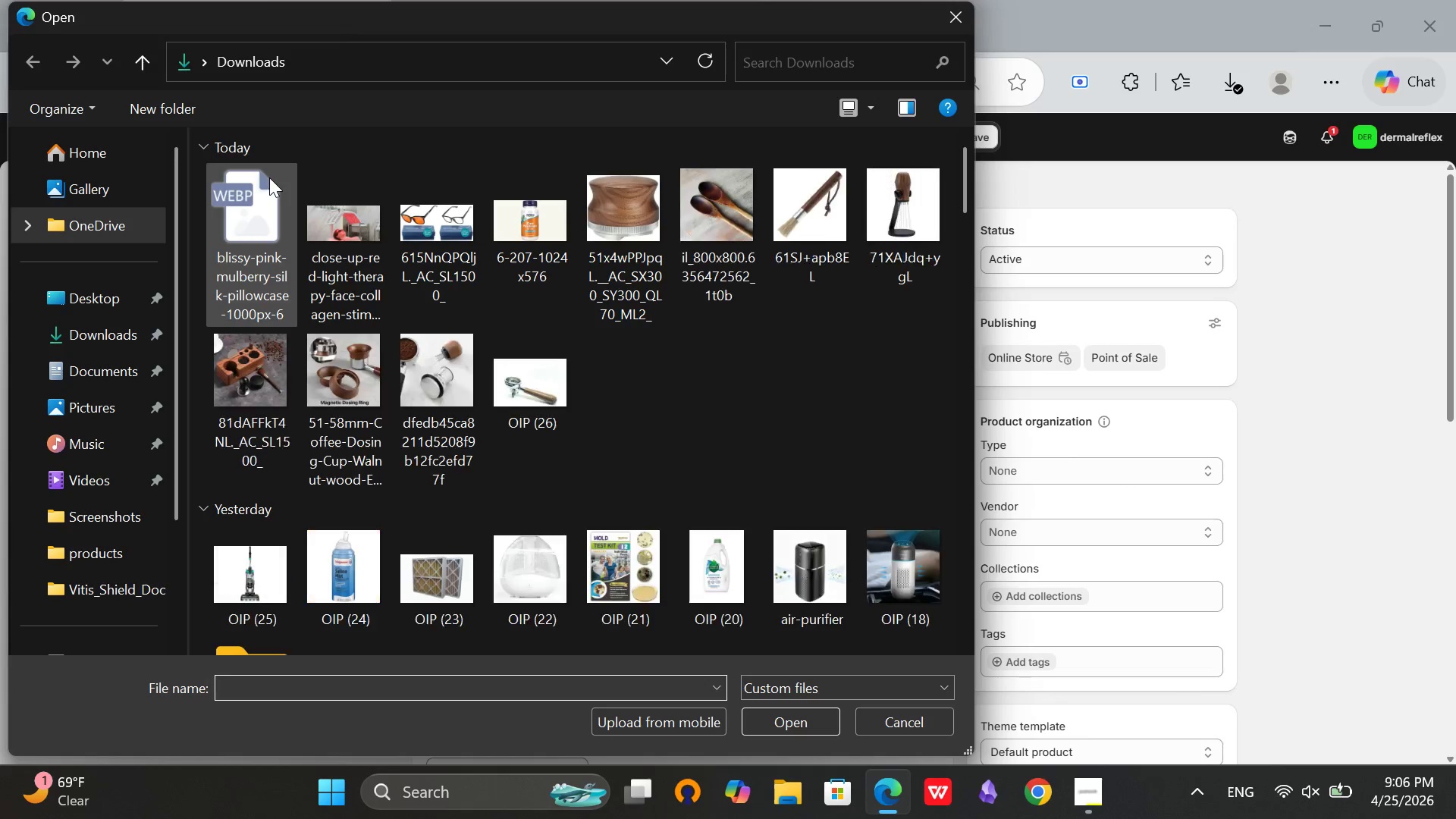 
left_click([262, 189])
 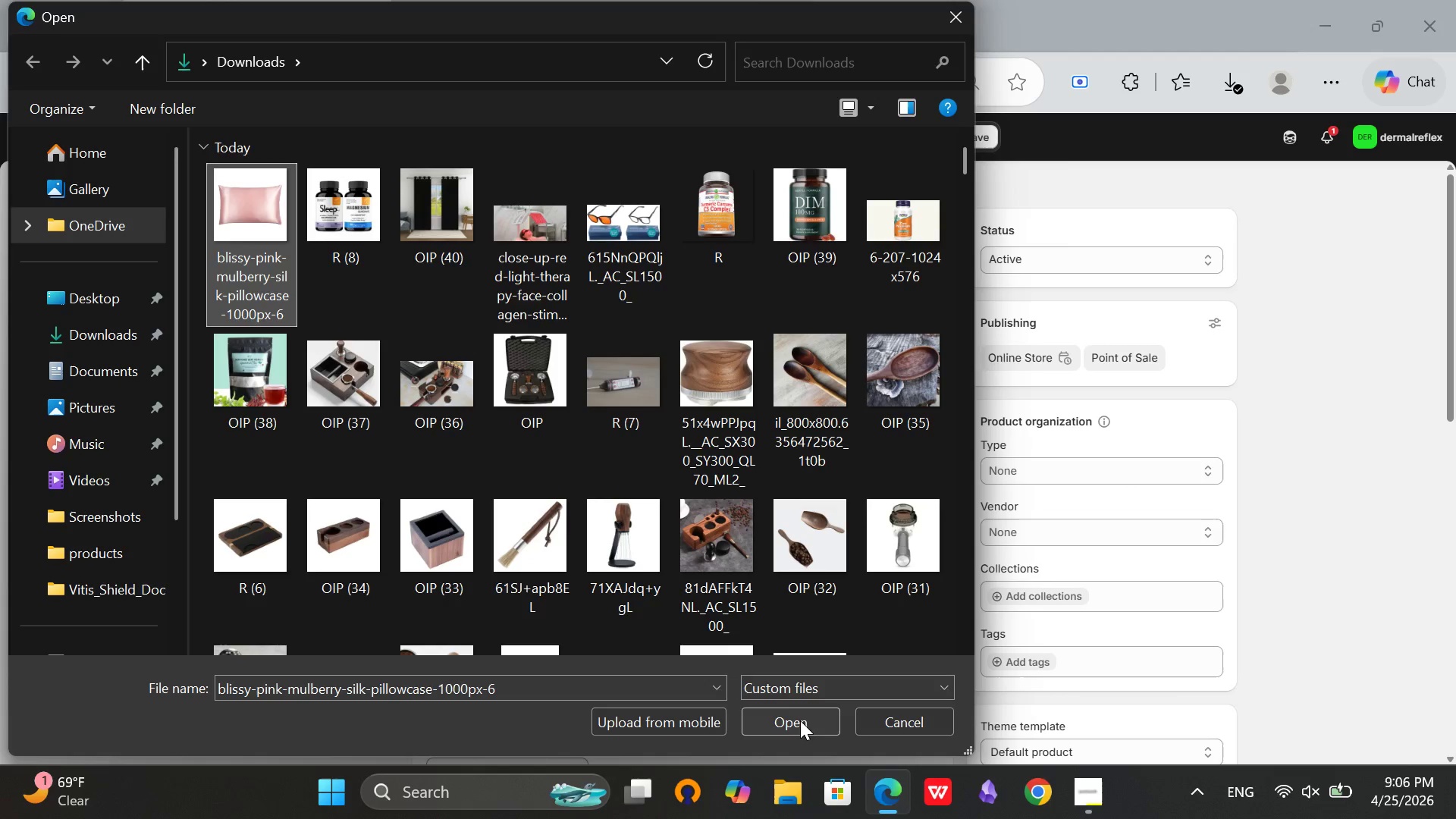 
left_click([799, 721])
 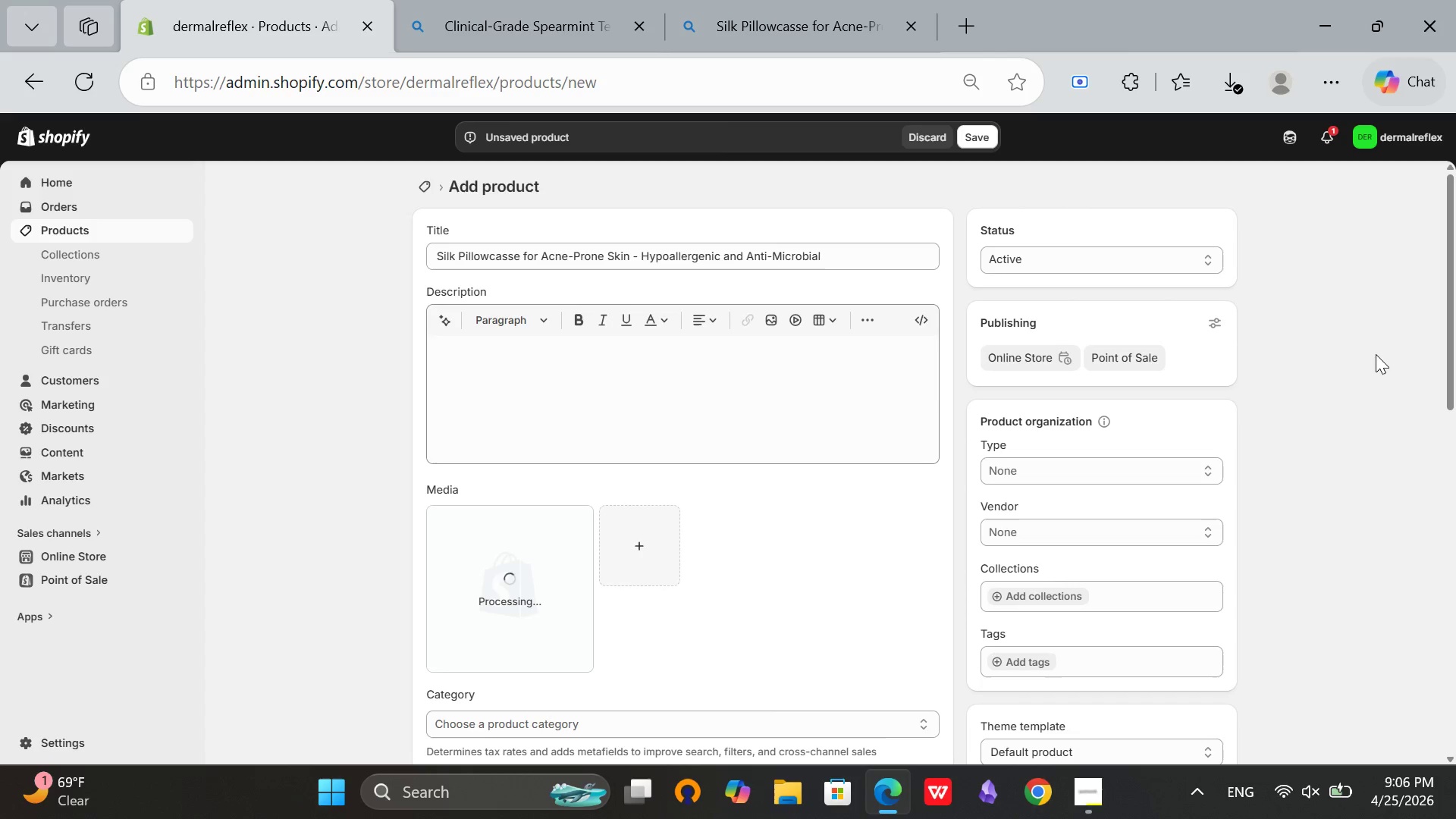 
wait(14.19)
 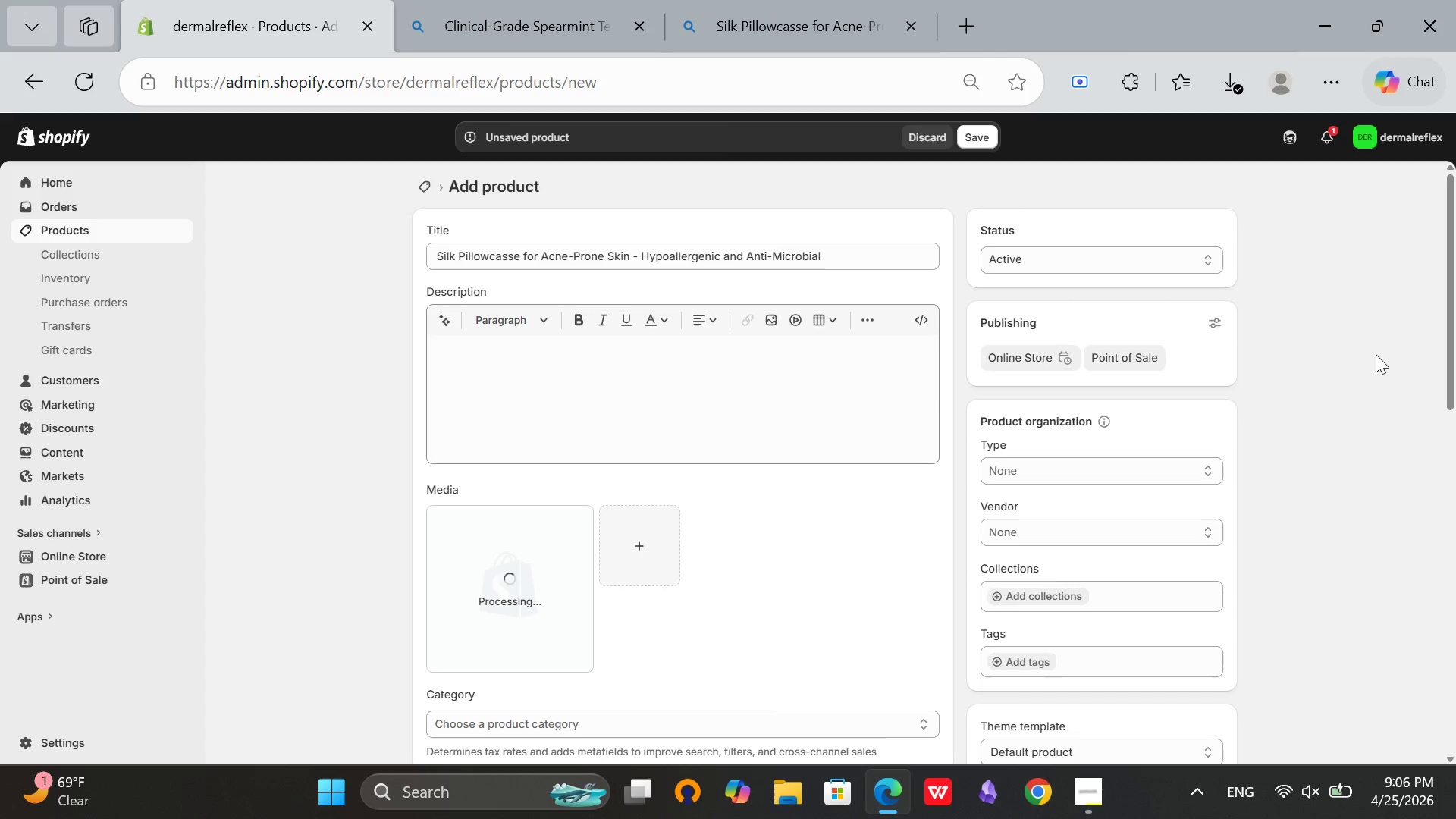 
scroll: coordinate [1374, 354], scroll_direction: down, amount: 2.0
 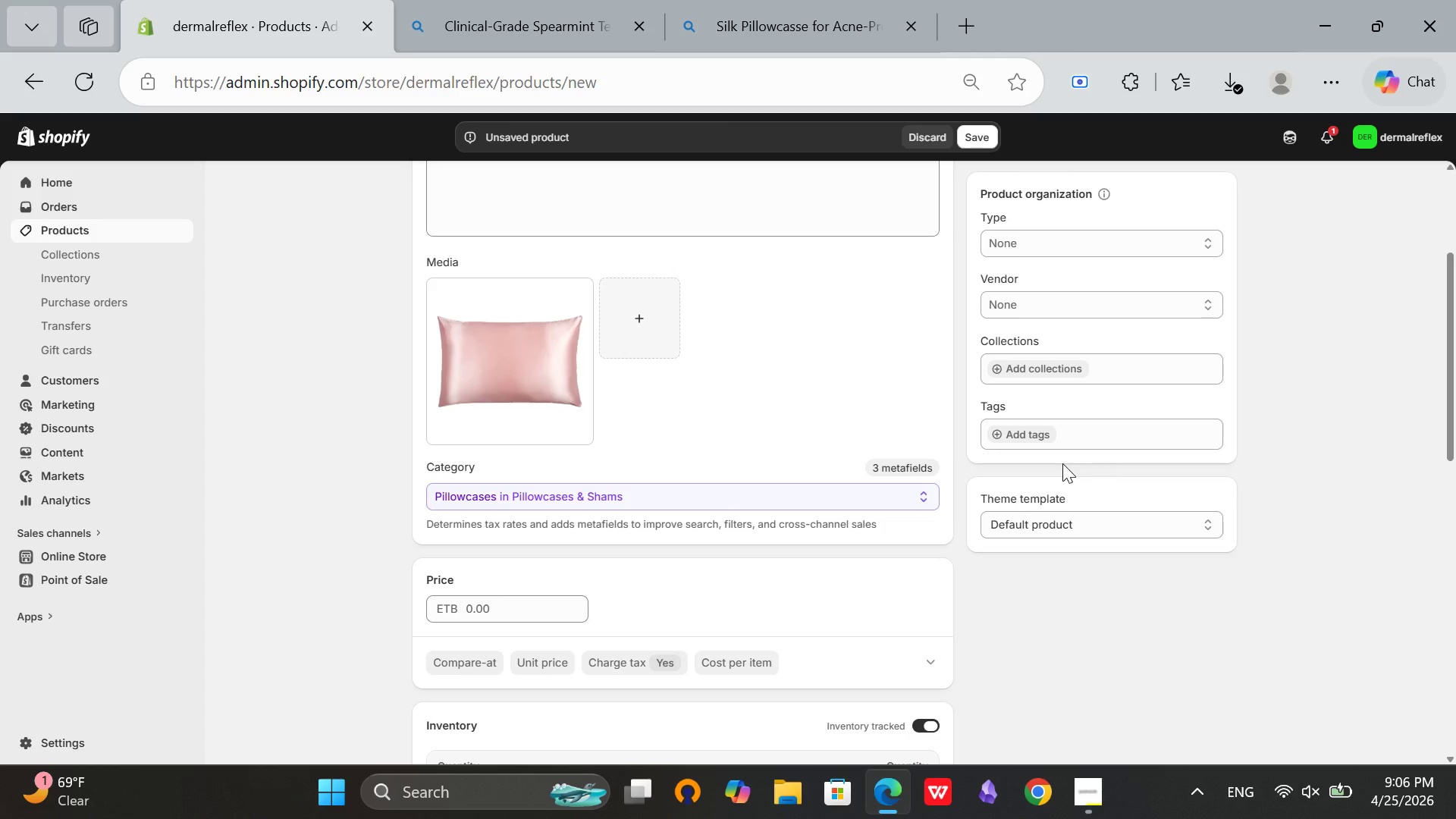 
wait(39.97)
 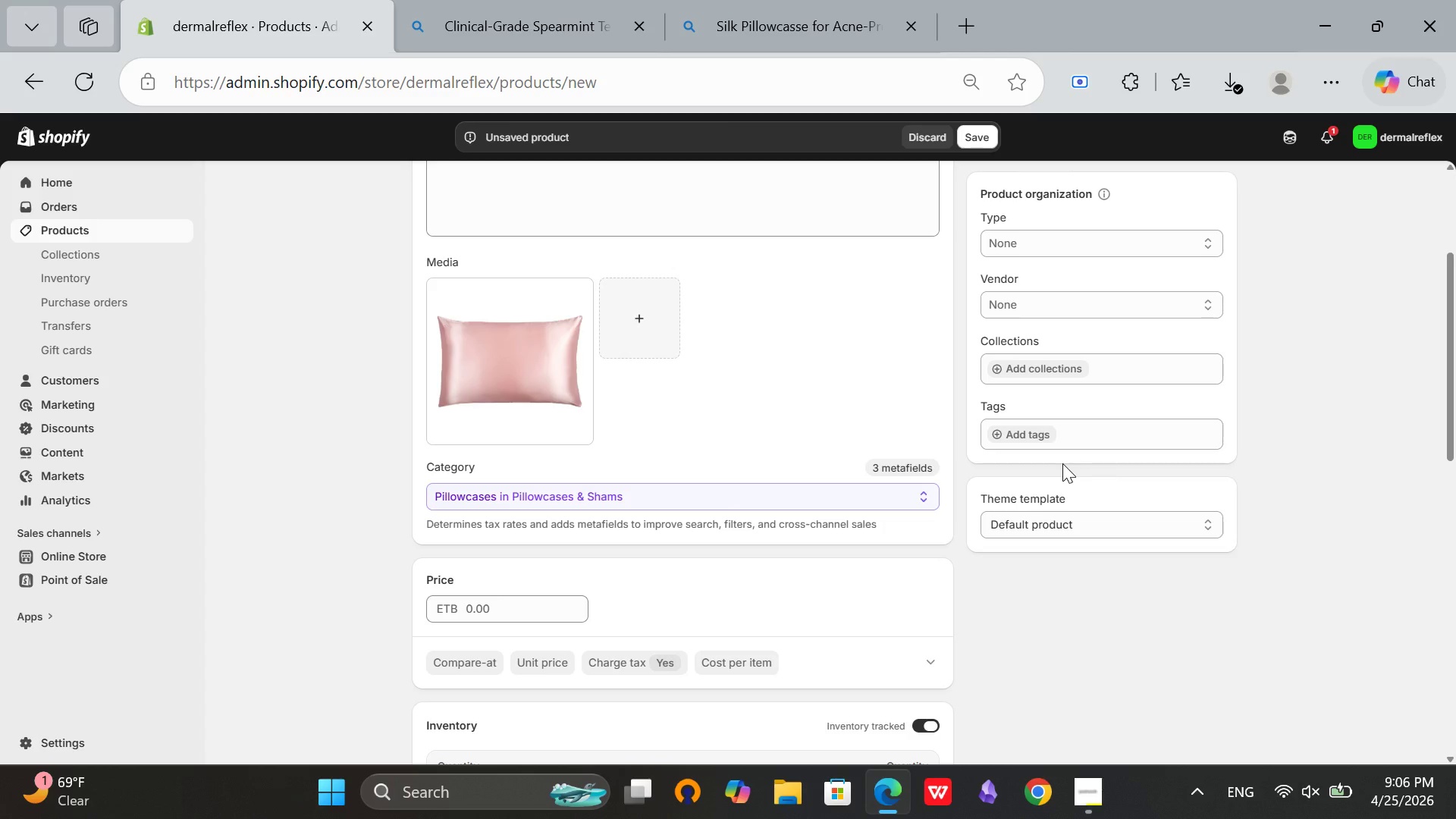 
scroll: coordinate [1062, 463], scroll_direction: up, amount: 4.0
 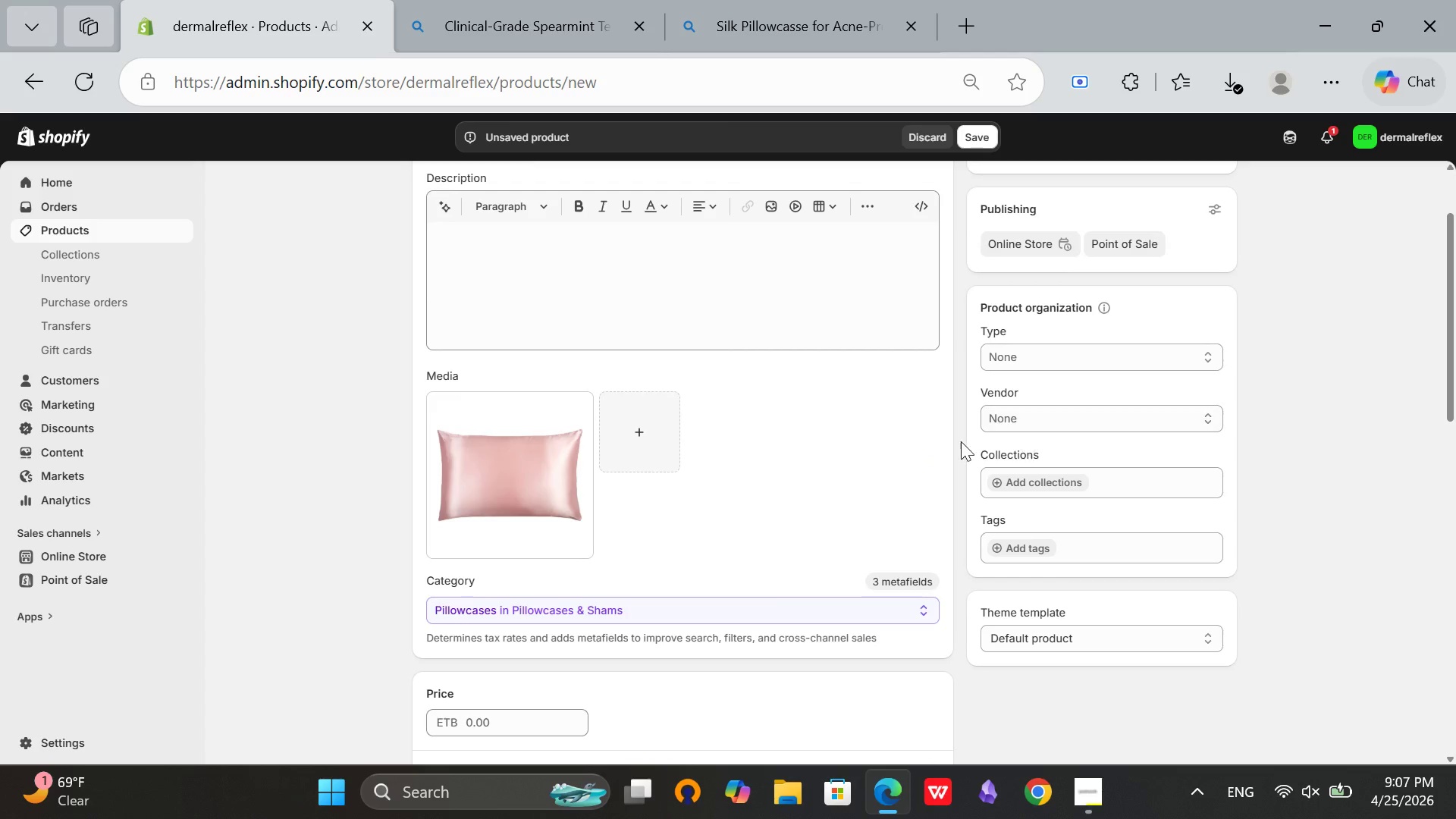 
scroll: coordinate [854, 484], scroll_direction: down, amount: 3.0
 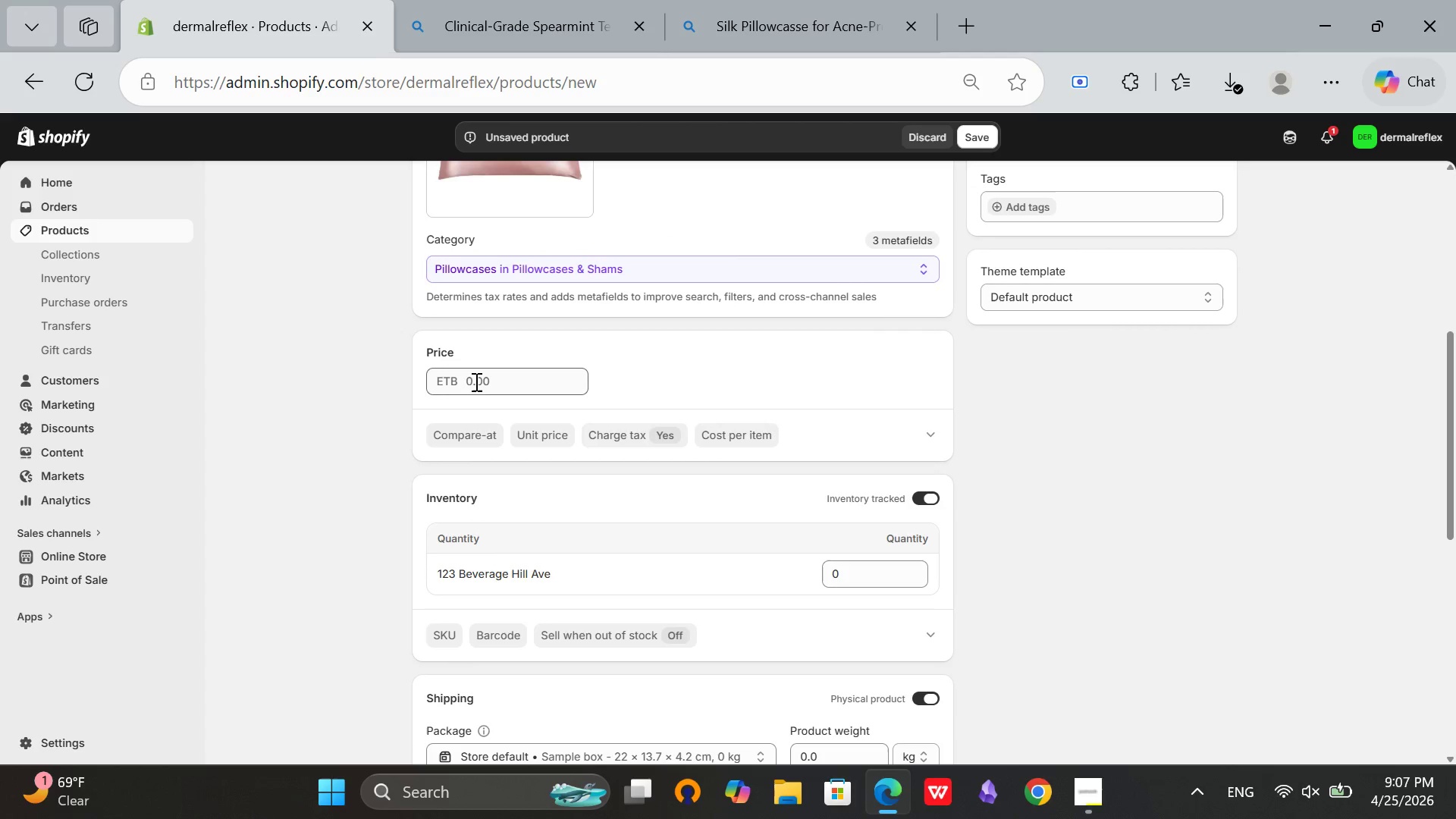 
left_click([466, 384])
 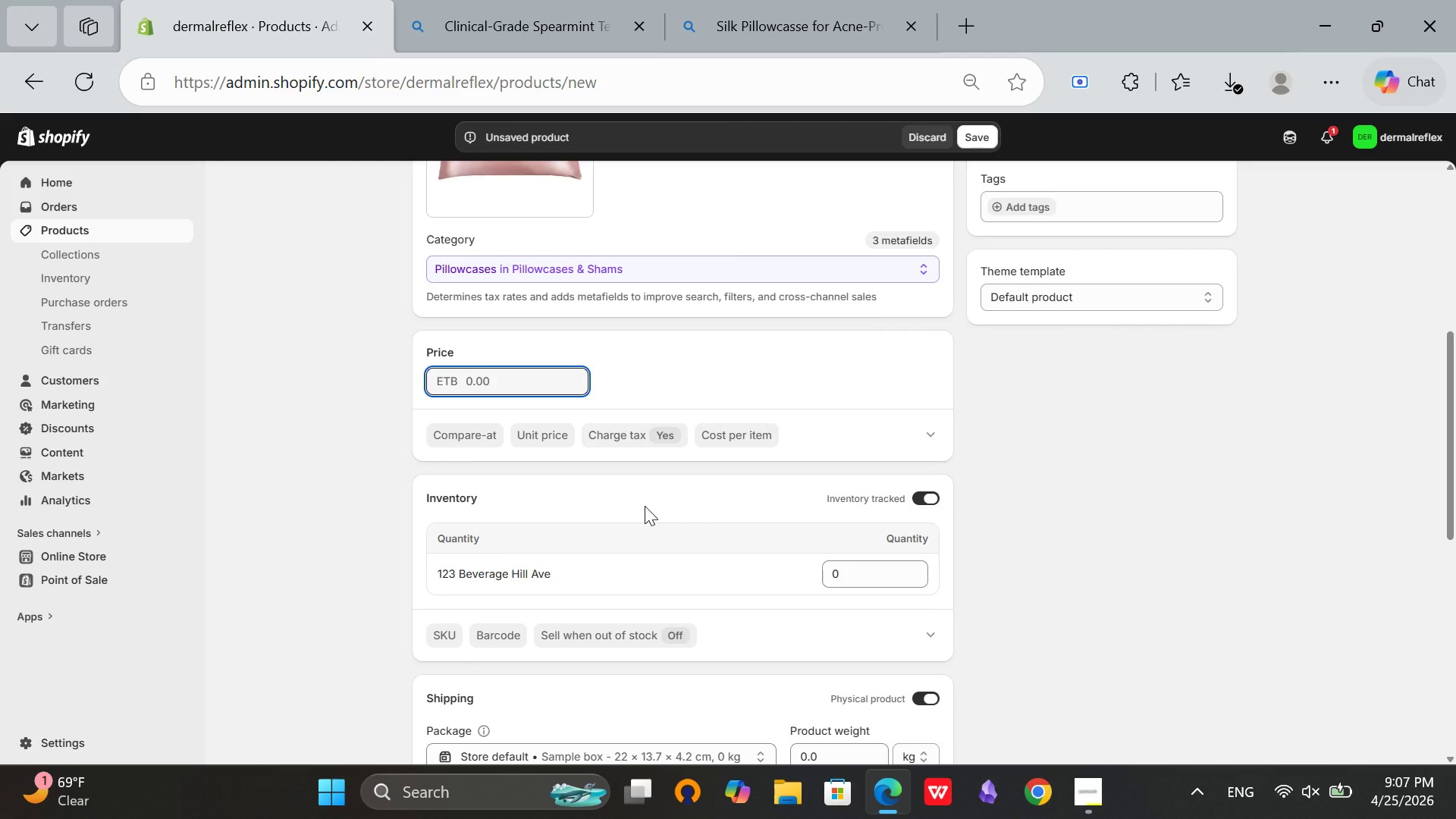 
type(49.99)
 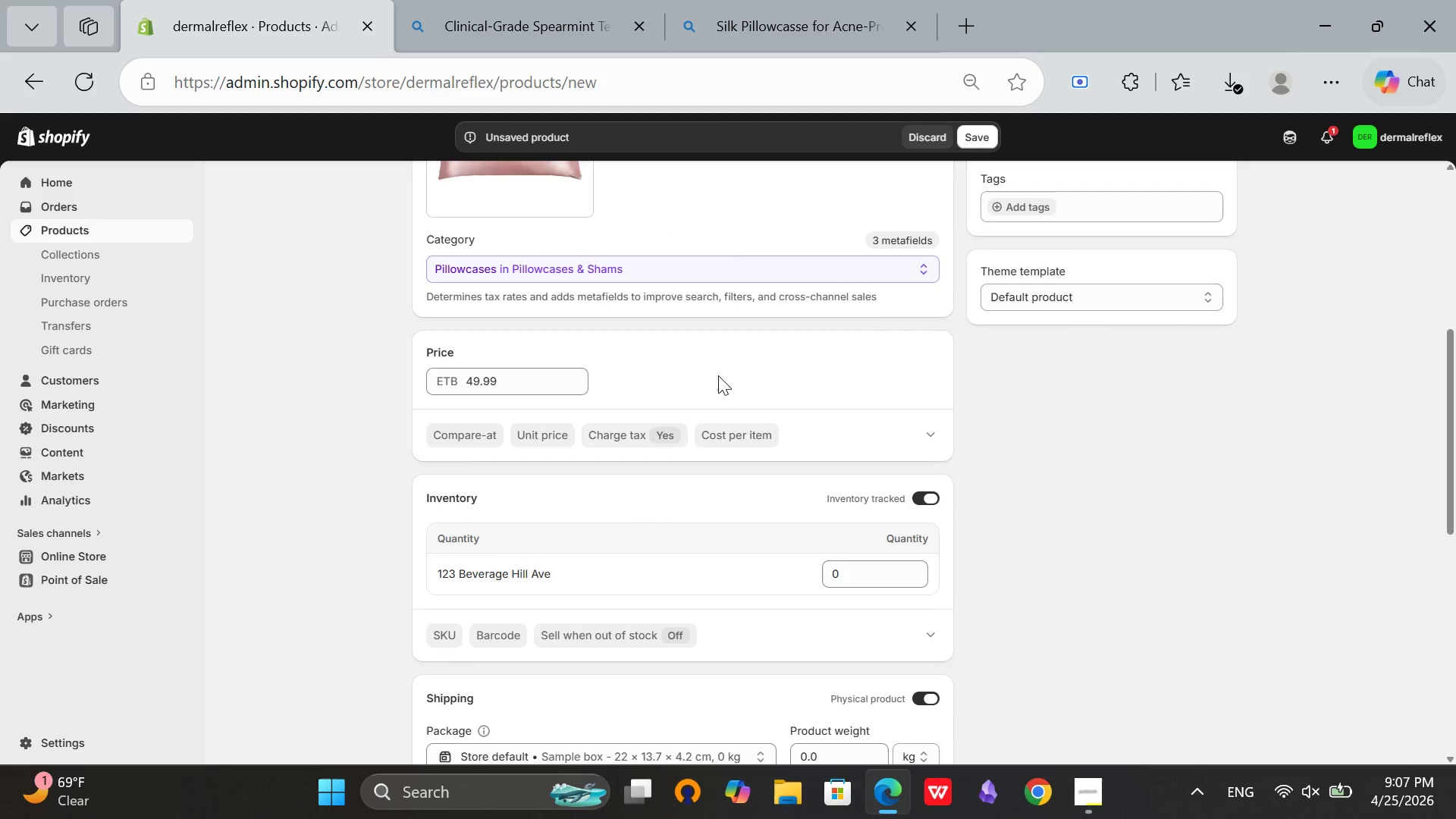 
left_click([718, 375])
 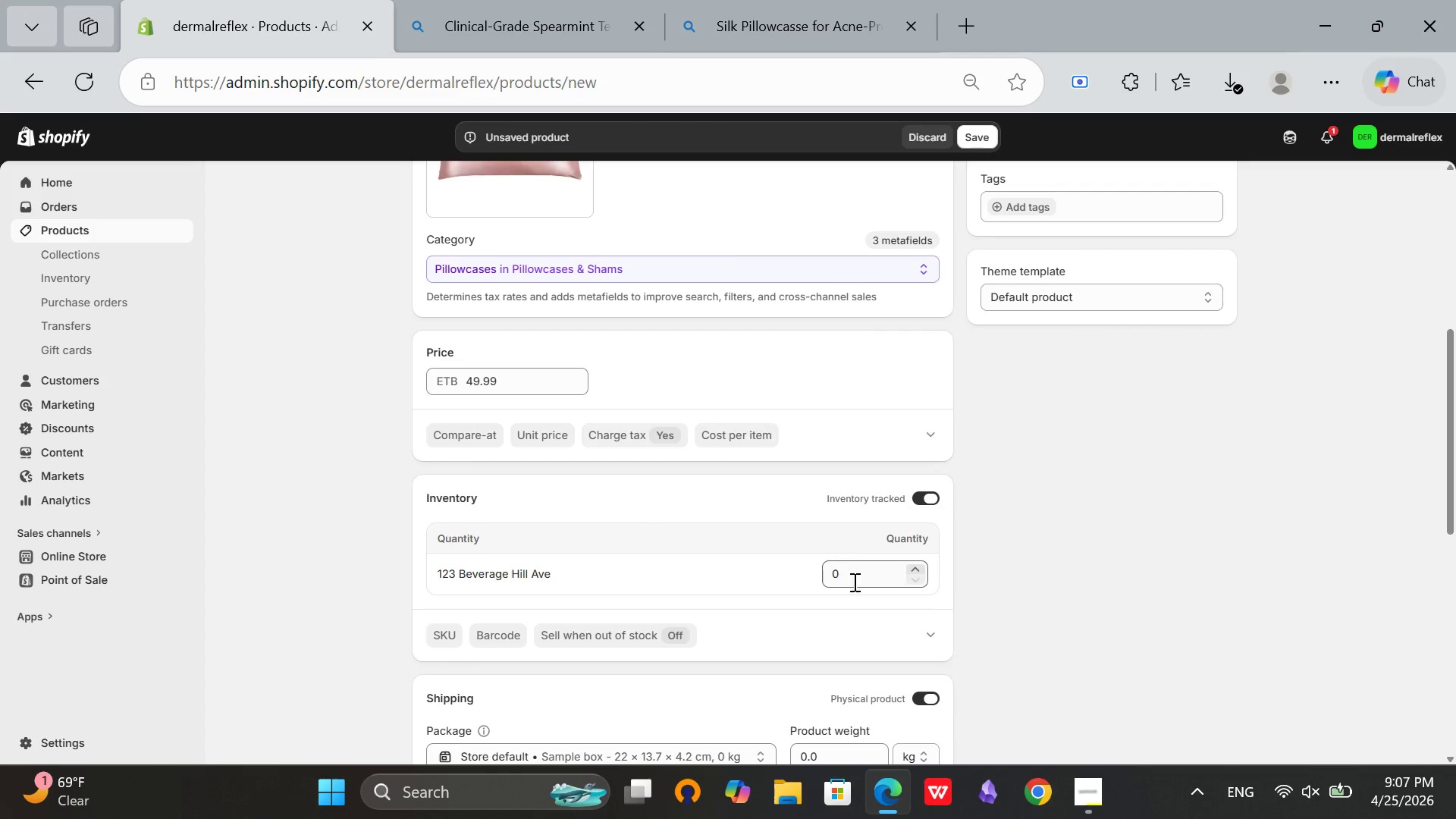 
left_click([850, 580])
 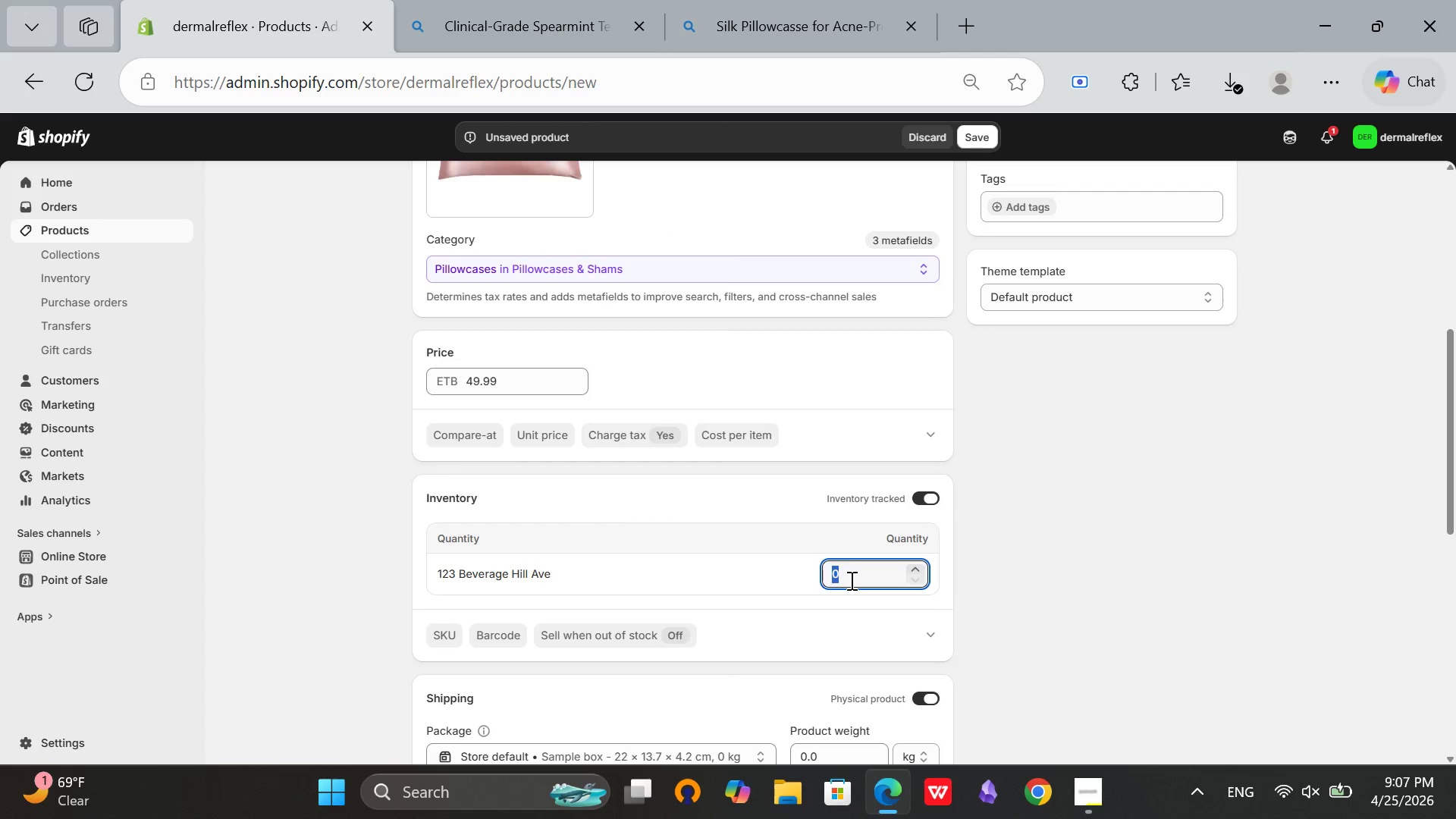 
type(50)
 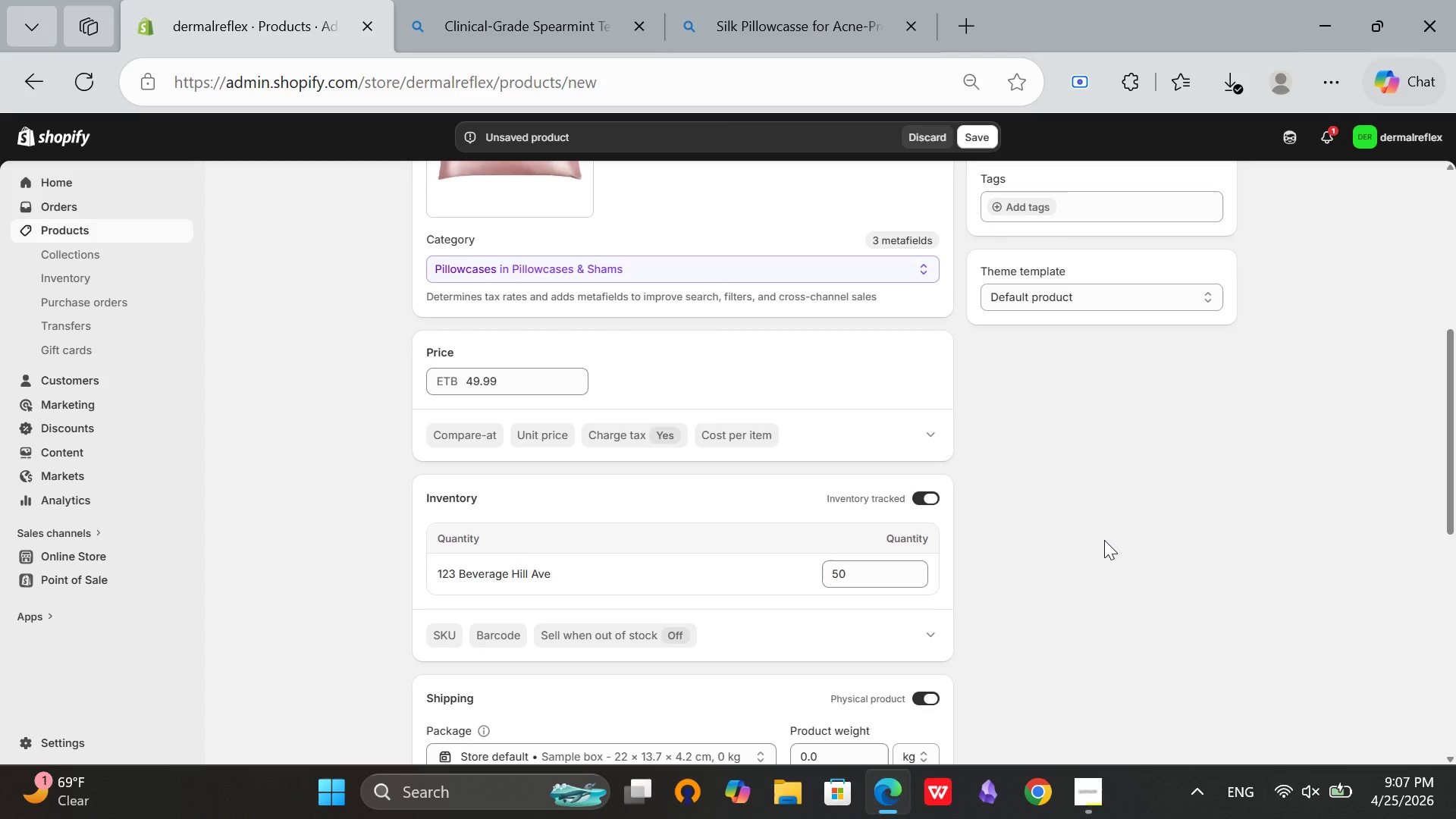 
left_click([1104, 540])
 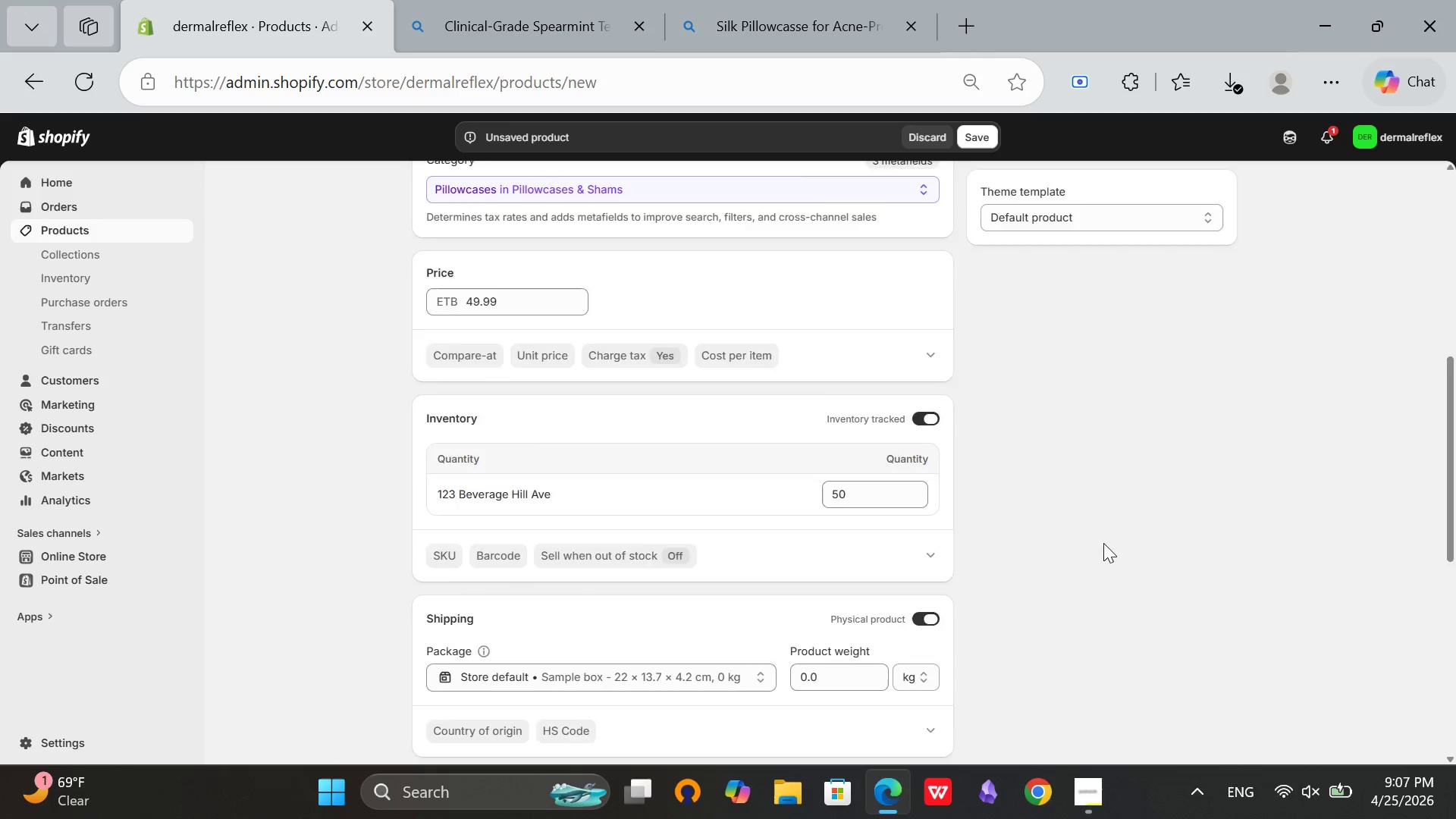 
scroll: coordinate [1103, 543], scroll_direction: down, amount: 2.0
 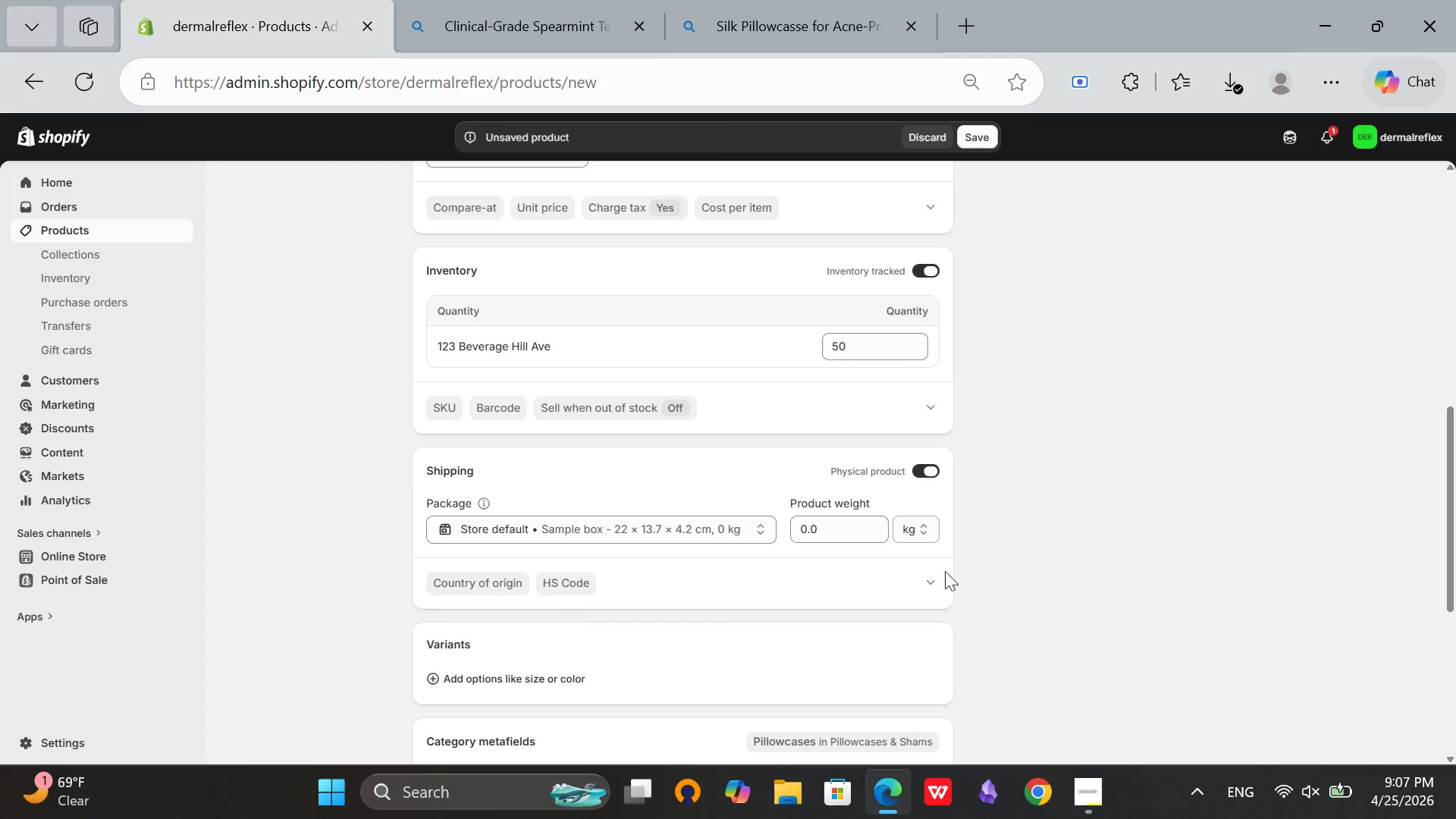 
left_click([851, 540])
 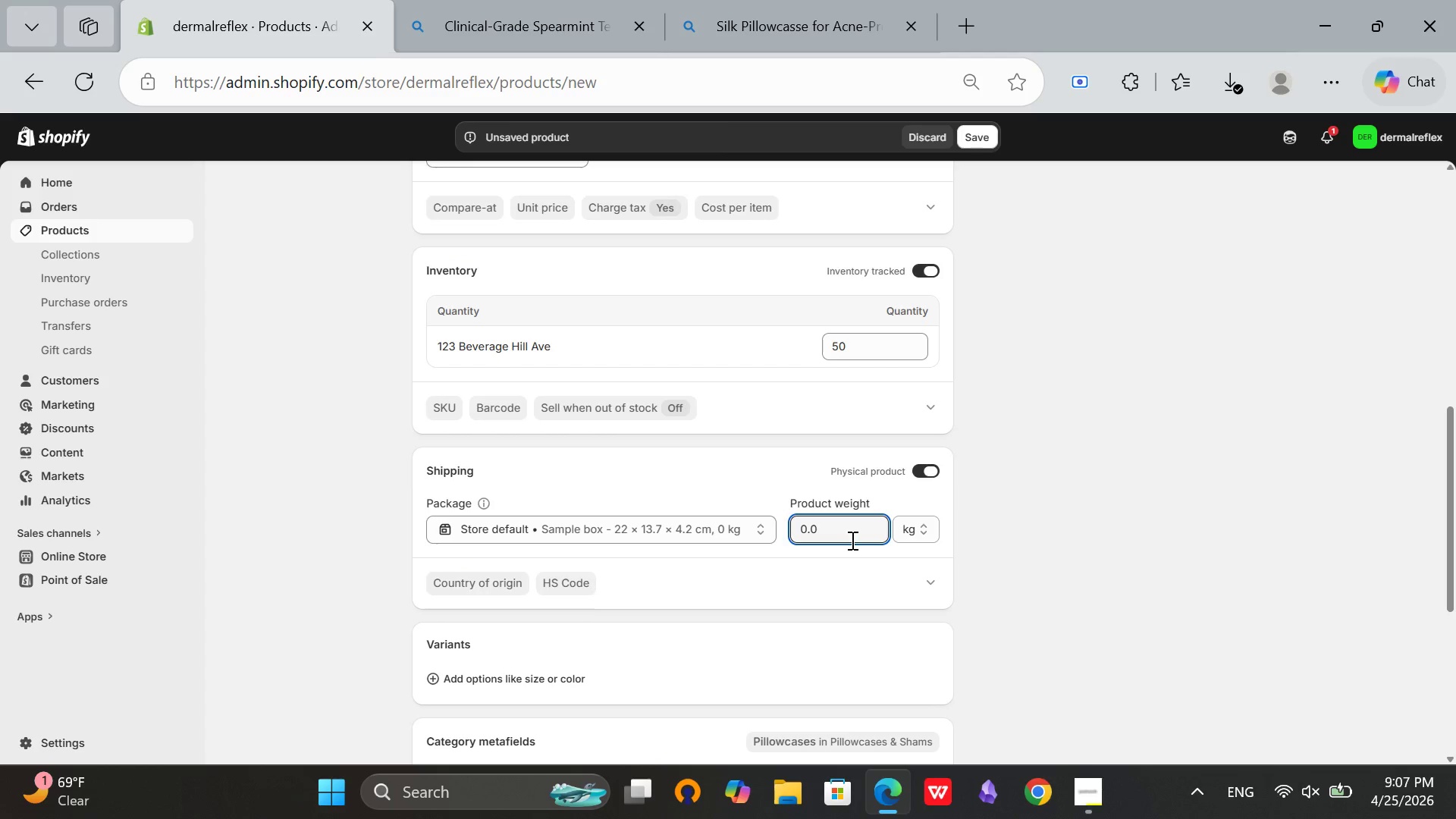 
key(Backspace)
 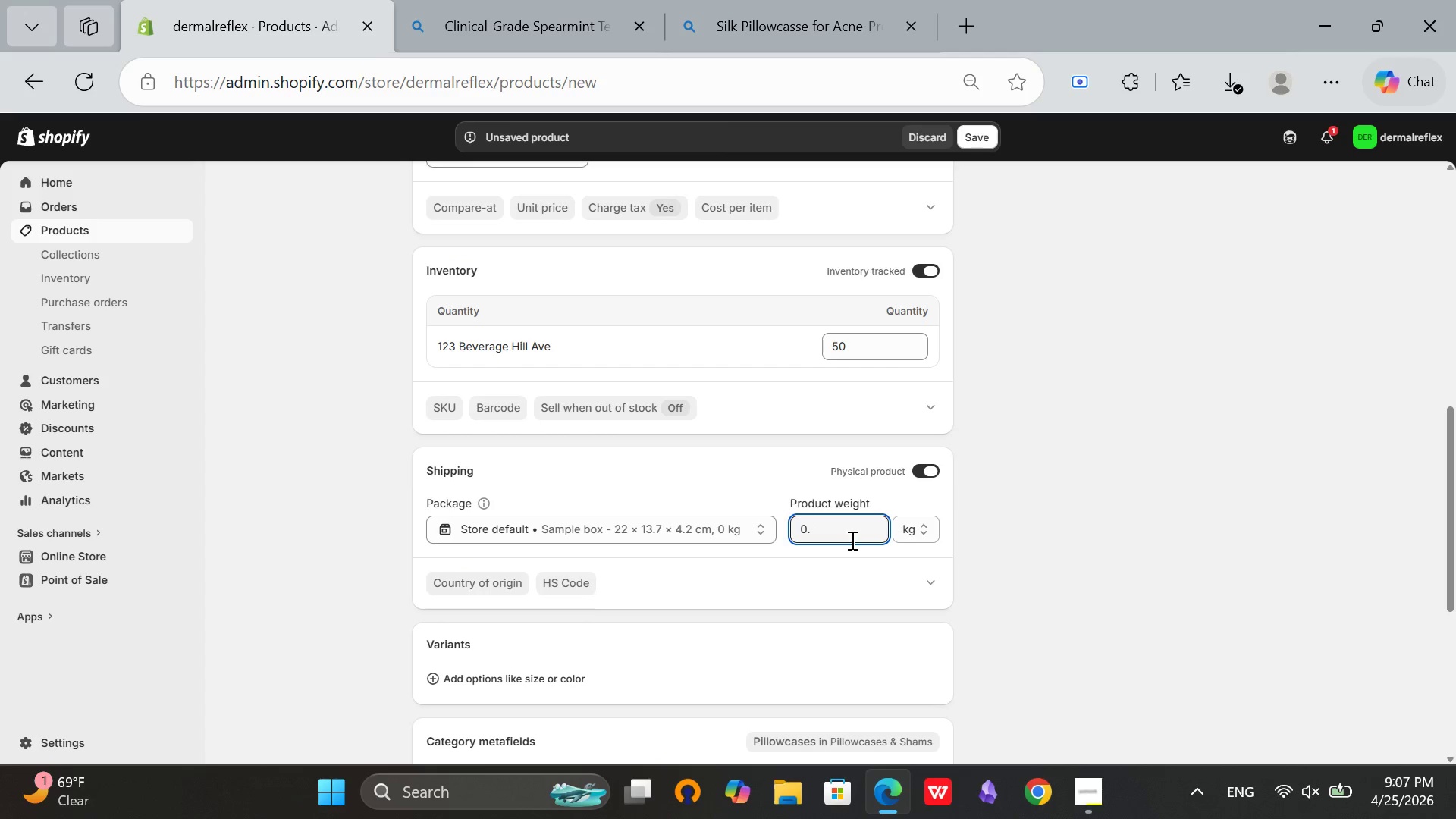 
key(5)
 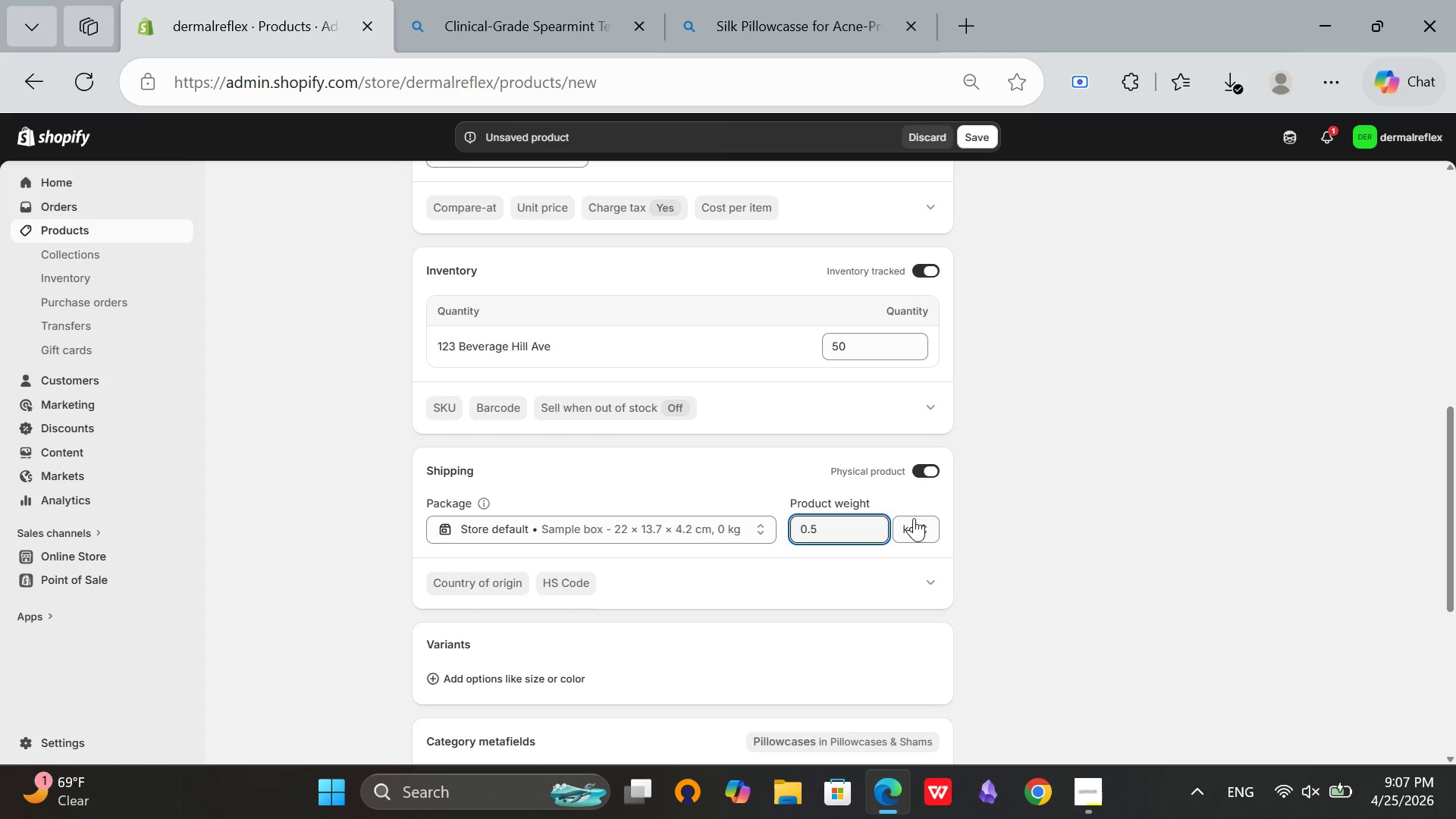 
left_click([914, 518])
 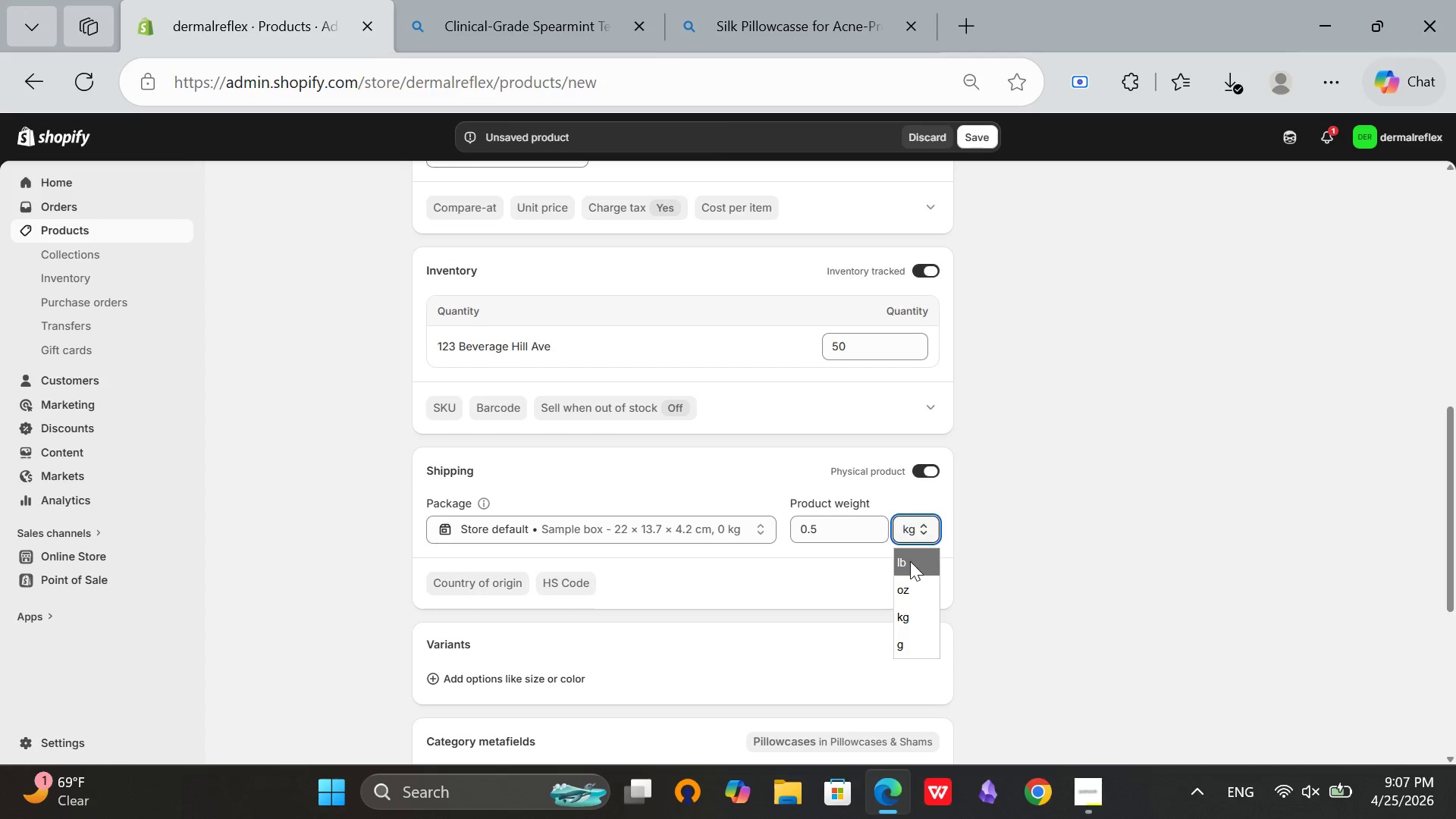 
left_click([910, 561])
 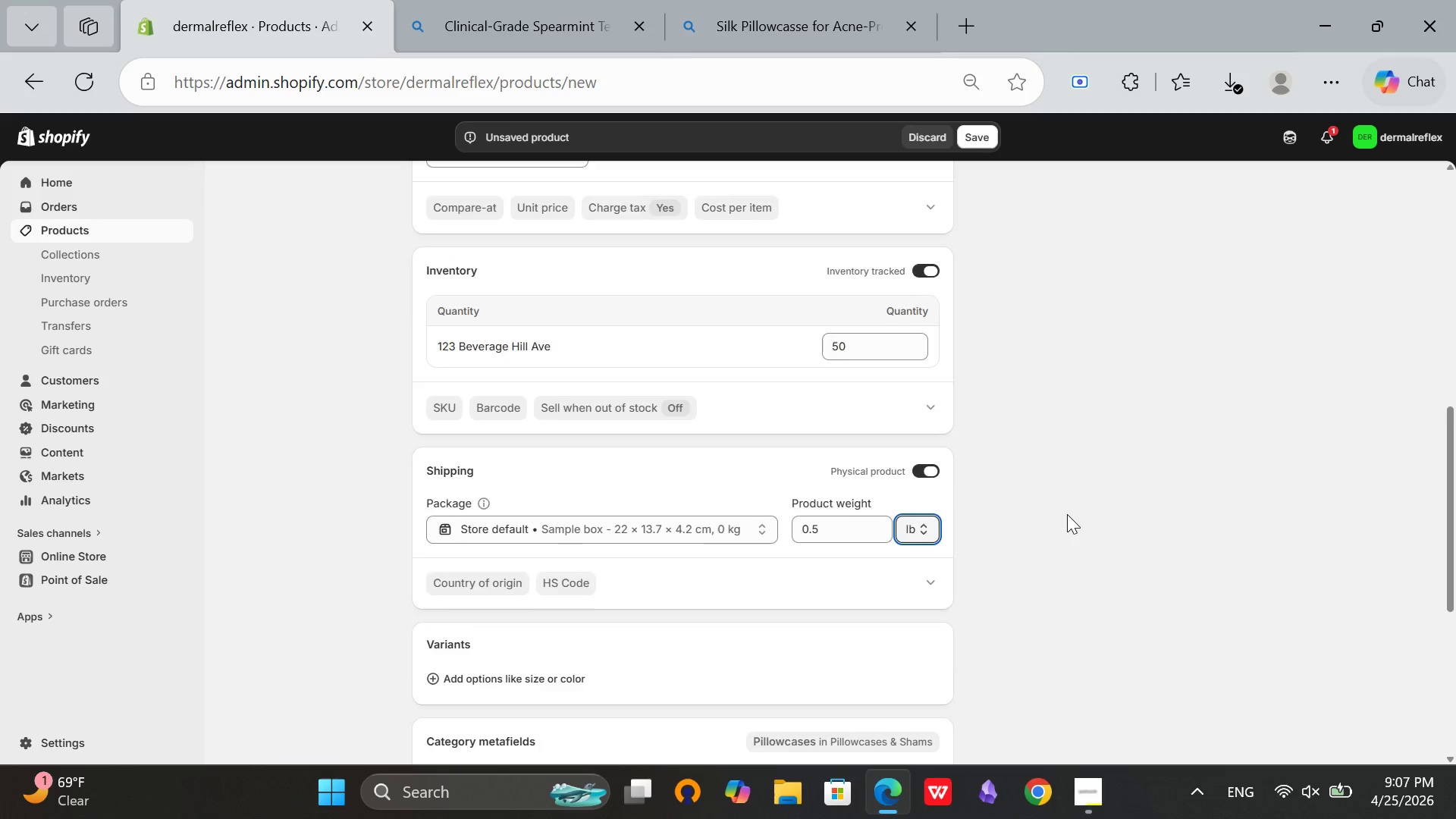 
left_click([1067, 514])
 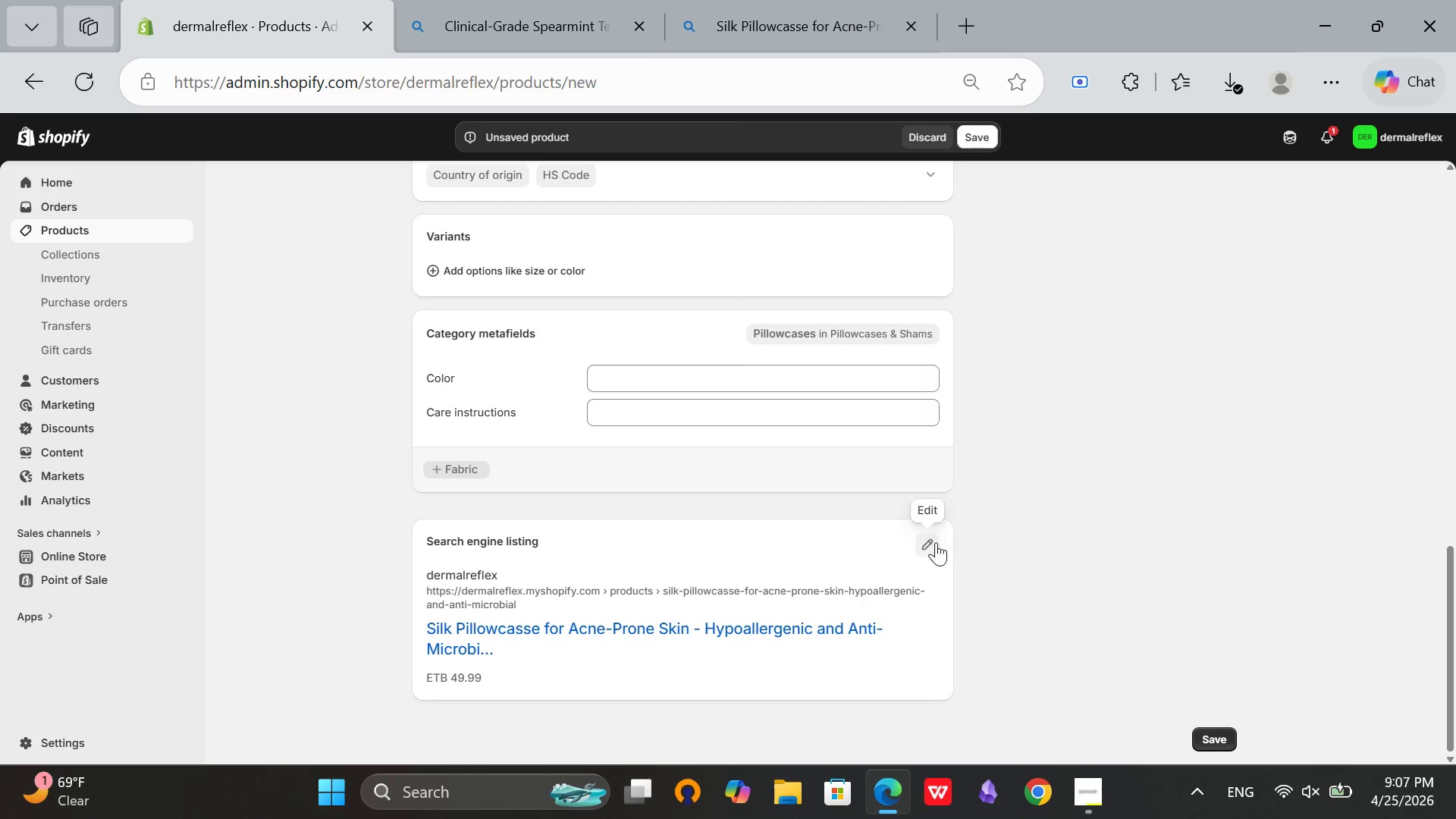 
scroll: coordinate [1067, 514], scroll_direction: down, amount: 2.0
 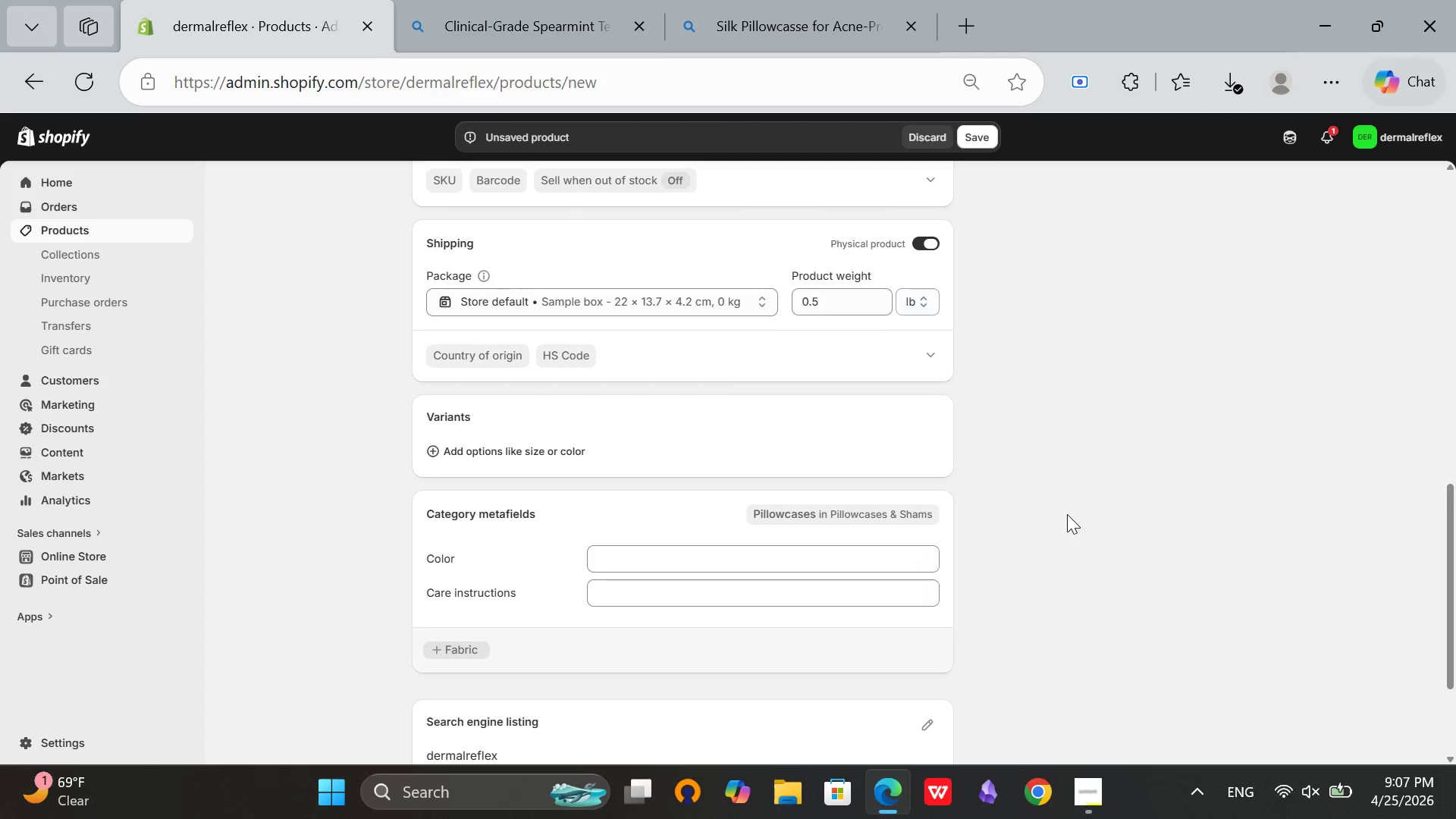 
left_click([933, 543])
 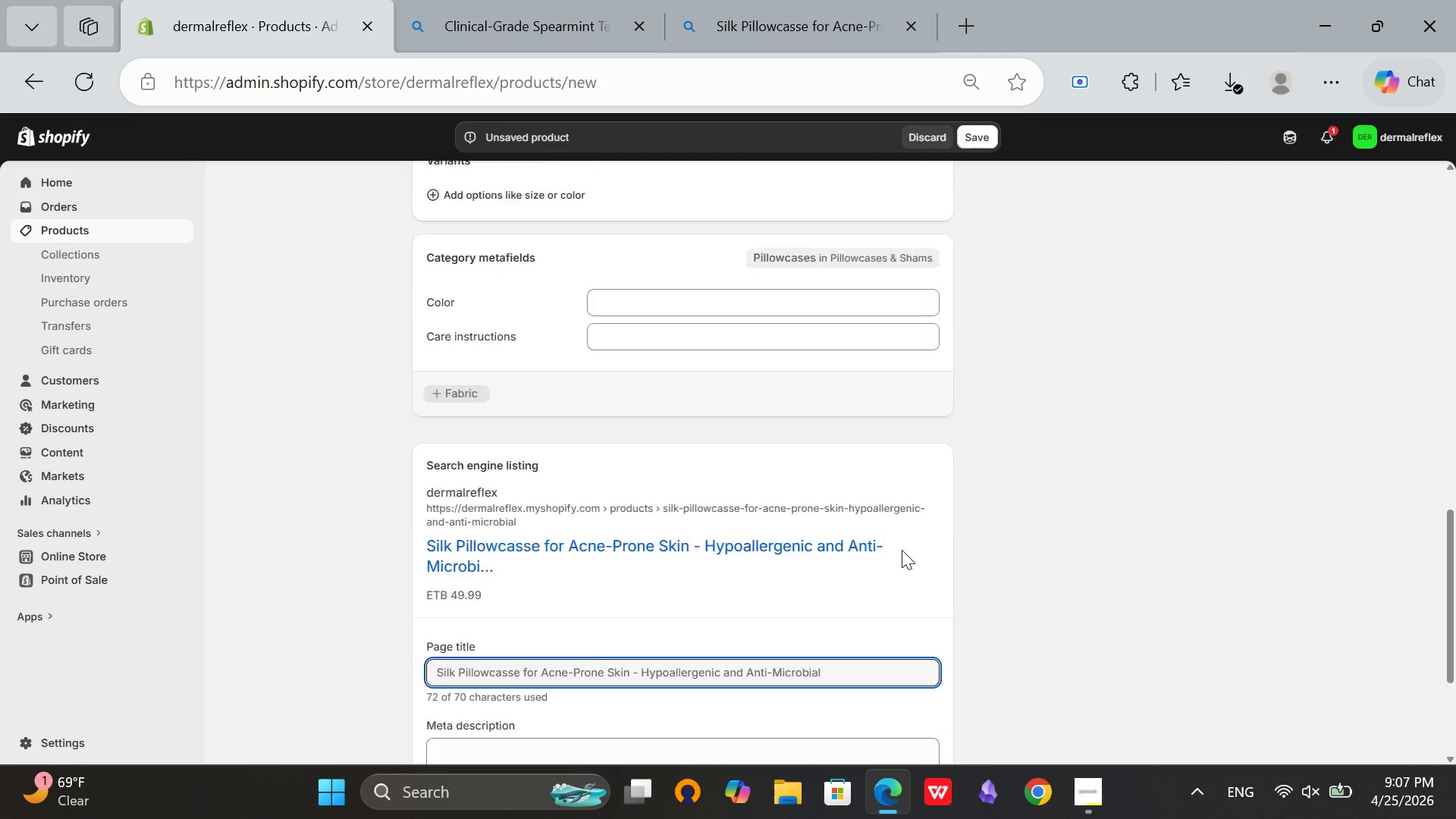 
left_click([623, 552])
 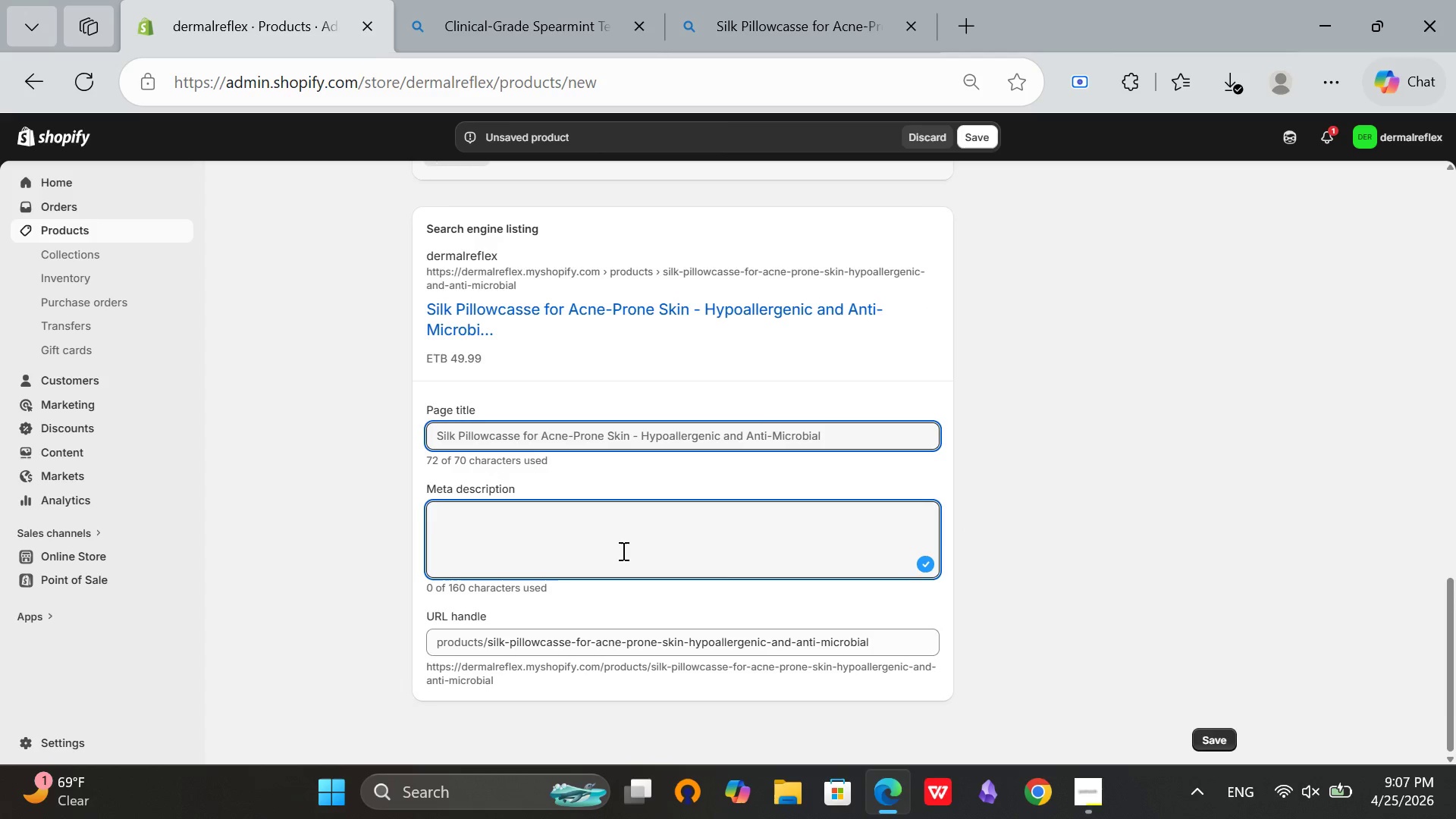 
scroll: coordinate [622, 551], scroll_direction: down, amount: 6.0
 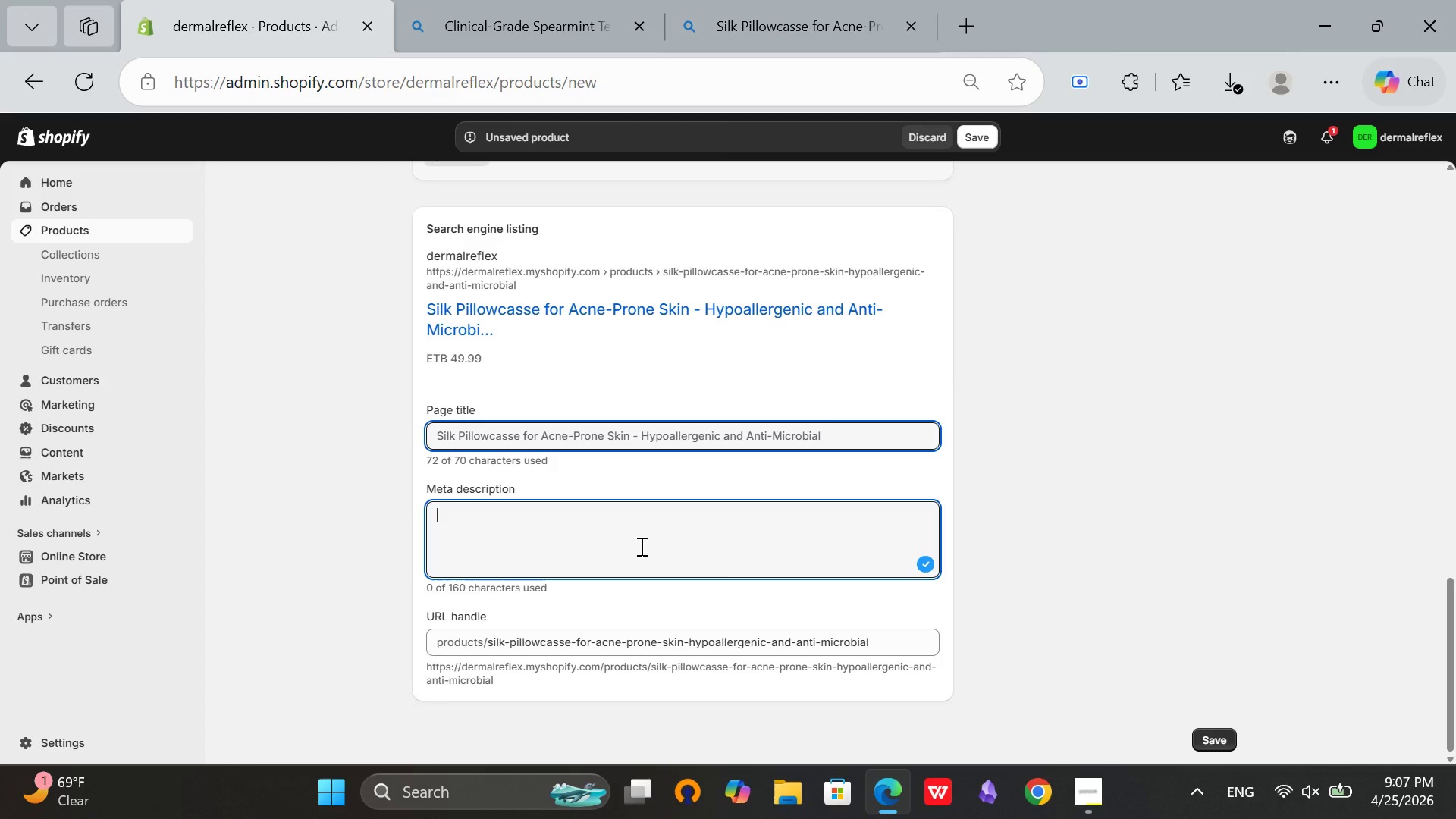 
type(100% muk)
key(Backspace)
type(lberry silk pillowcase reduces)
 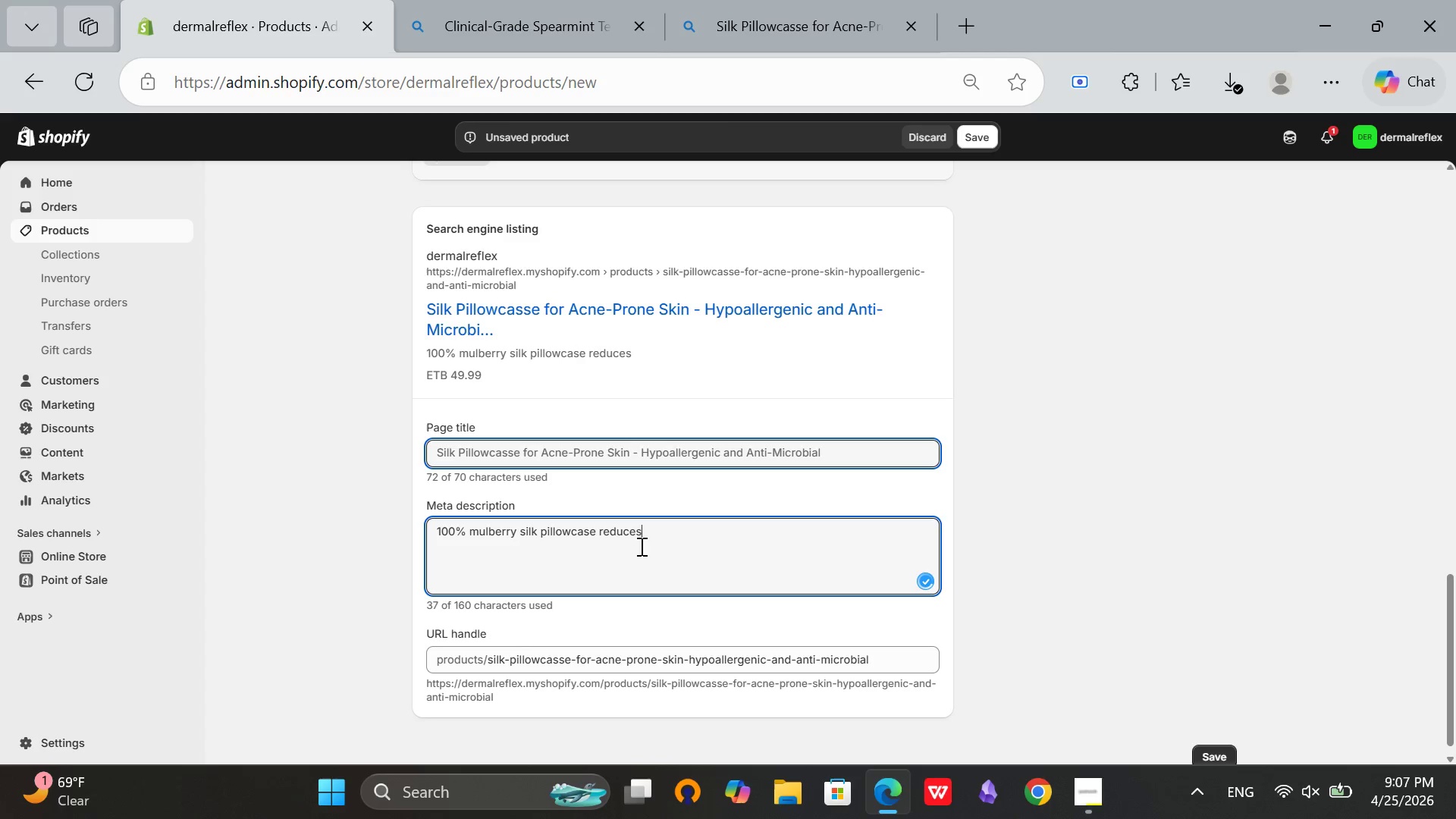 
type( frictin, prevents product absor)
 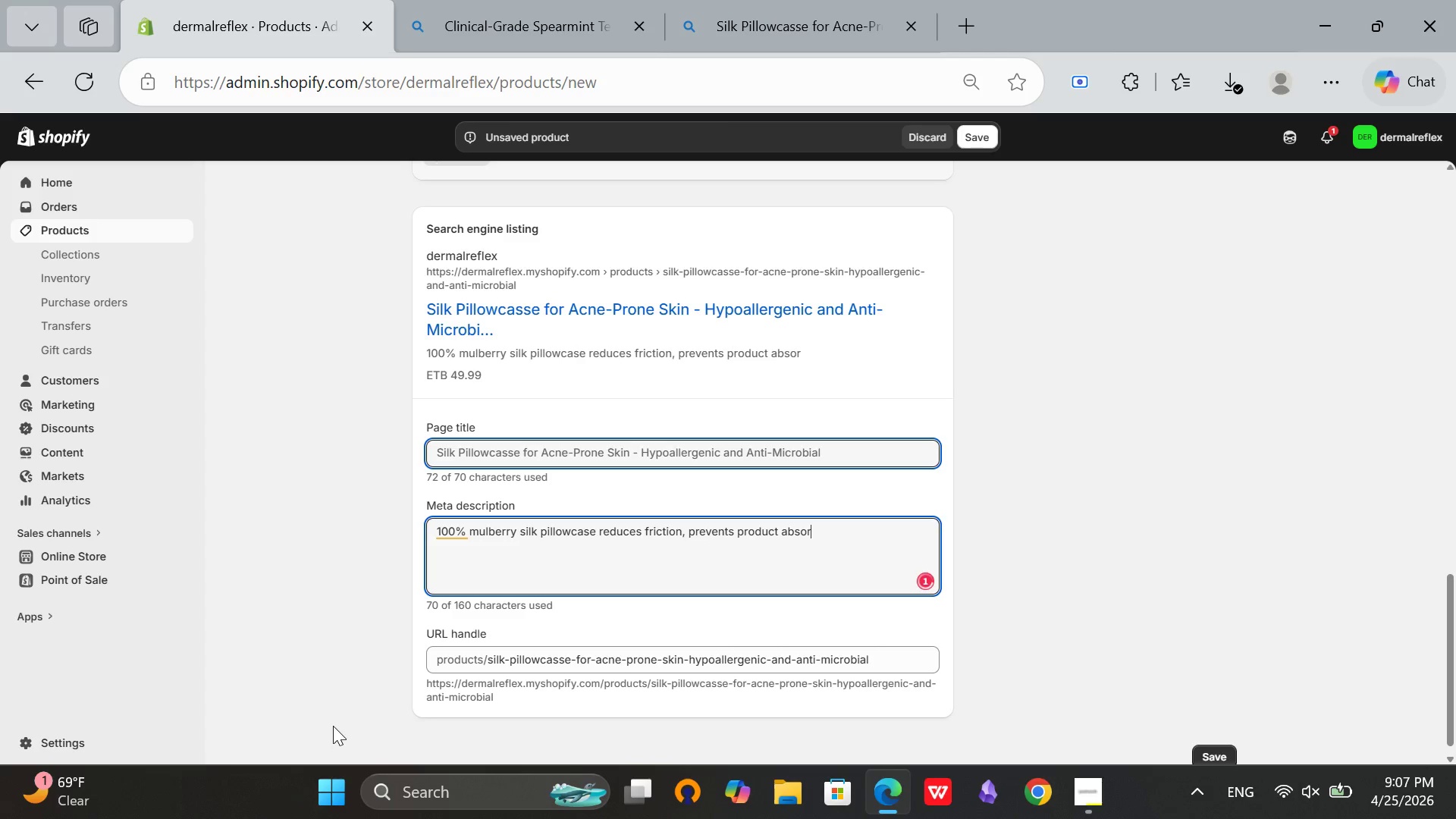 
type(ption, and resists bacterial growth. Hypoallergenic. Standard size. Zipper closure.)
 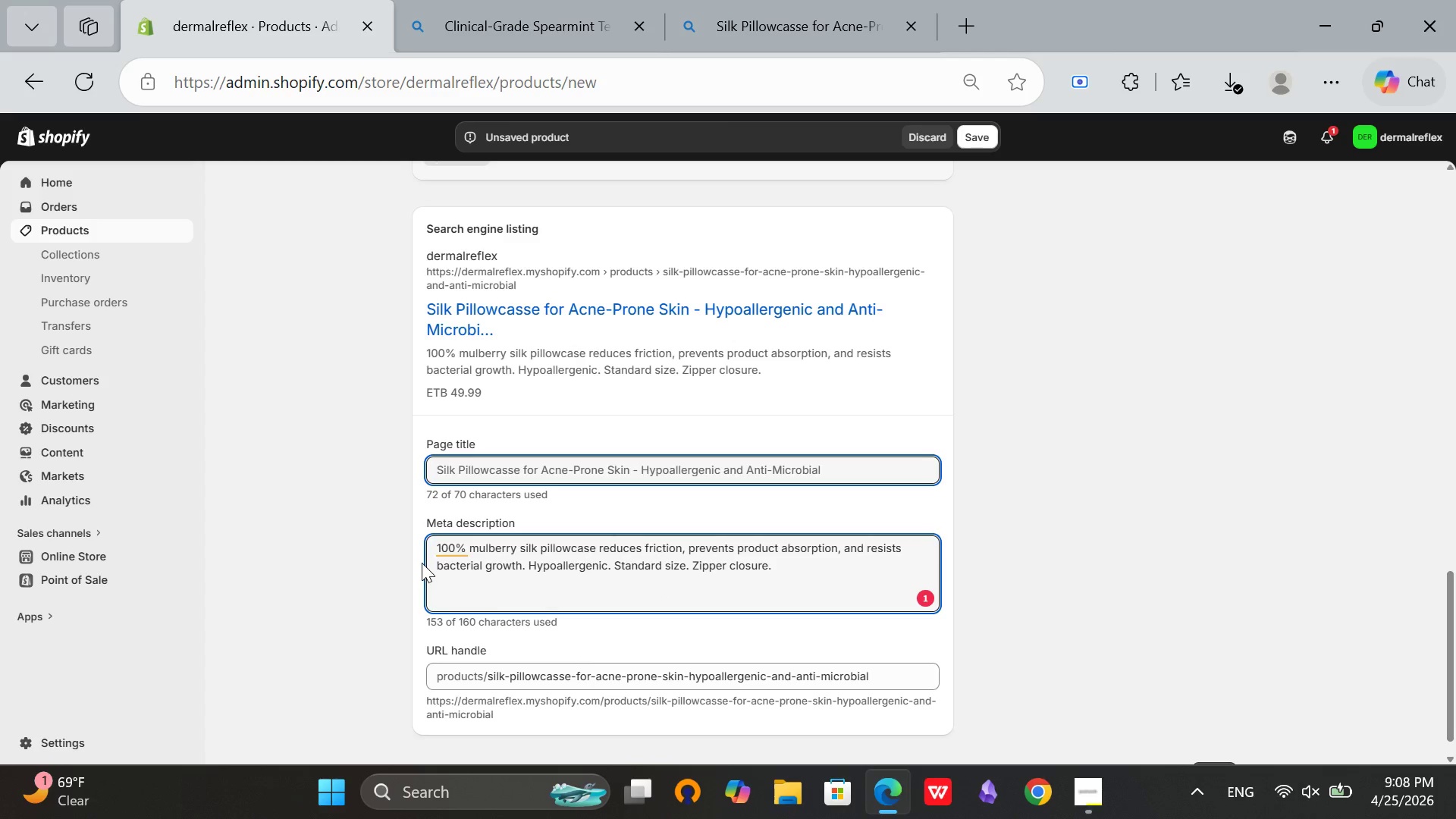 
left_click([450, 554])
 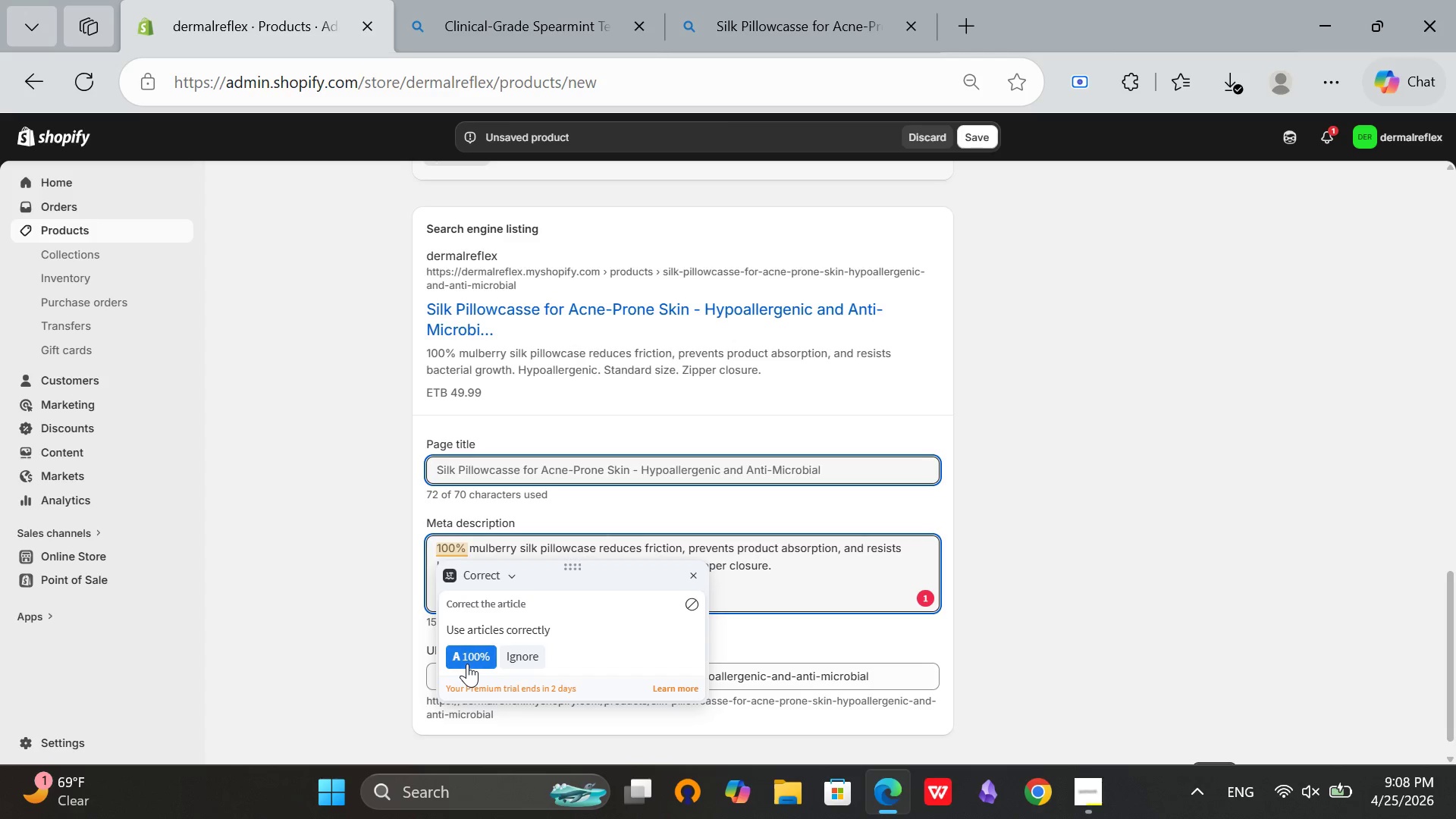 
left_click([467, 664])
 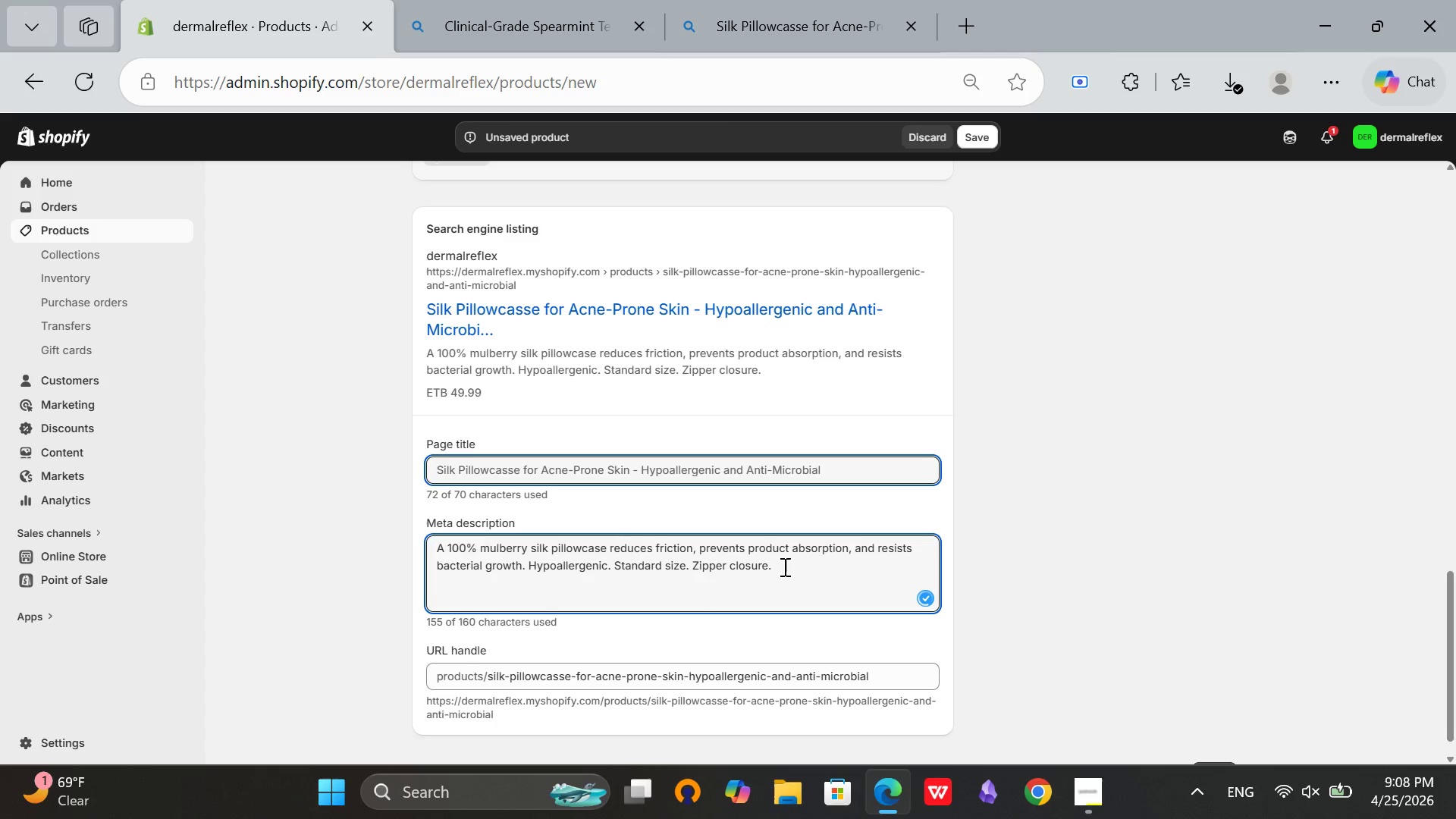 
left_click([794, 567])
 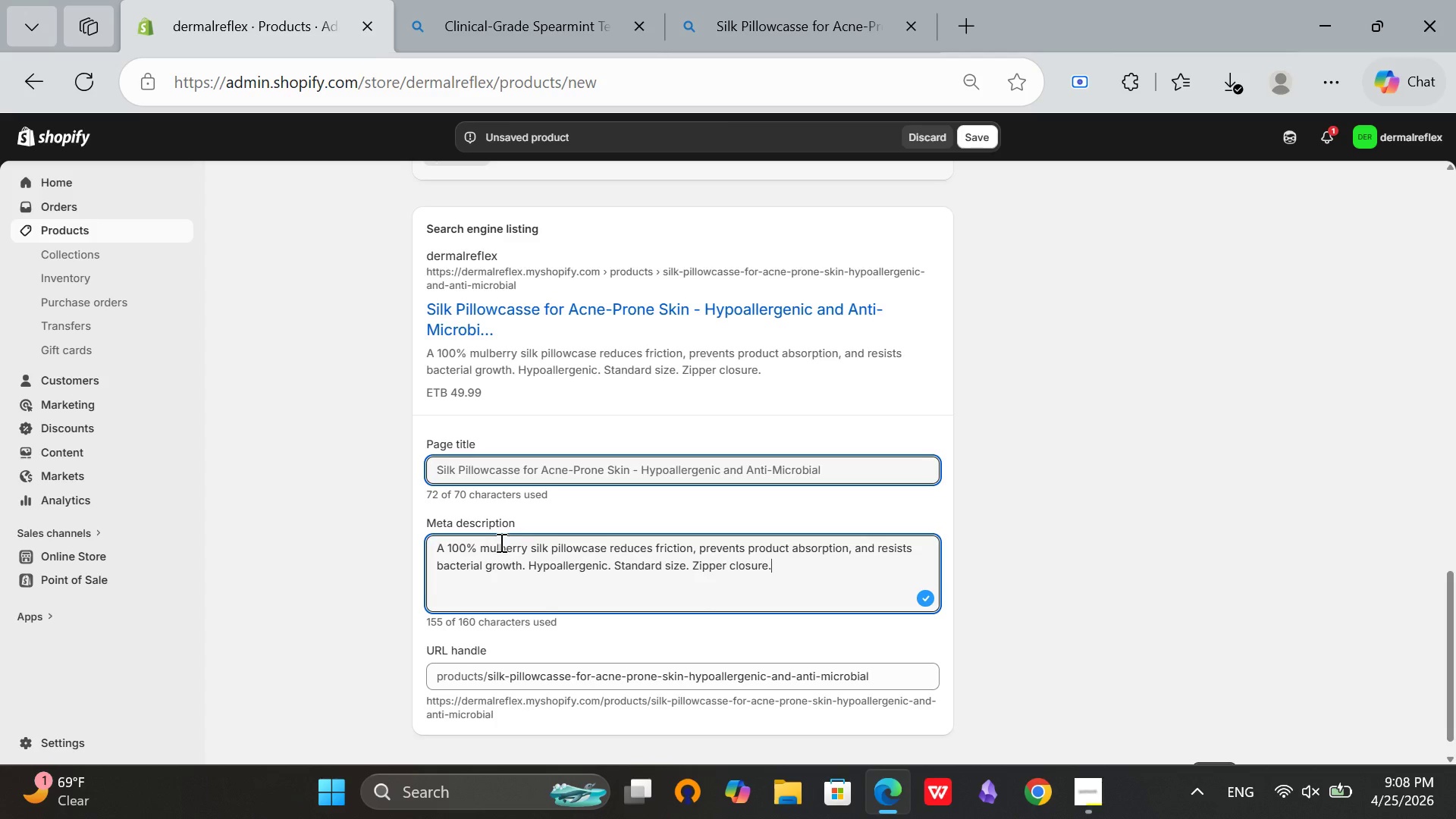 
scroll: coordinate [500, 542], scroll_direction: up, amount: 1.0
 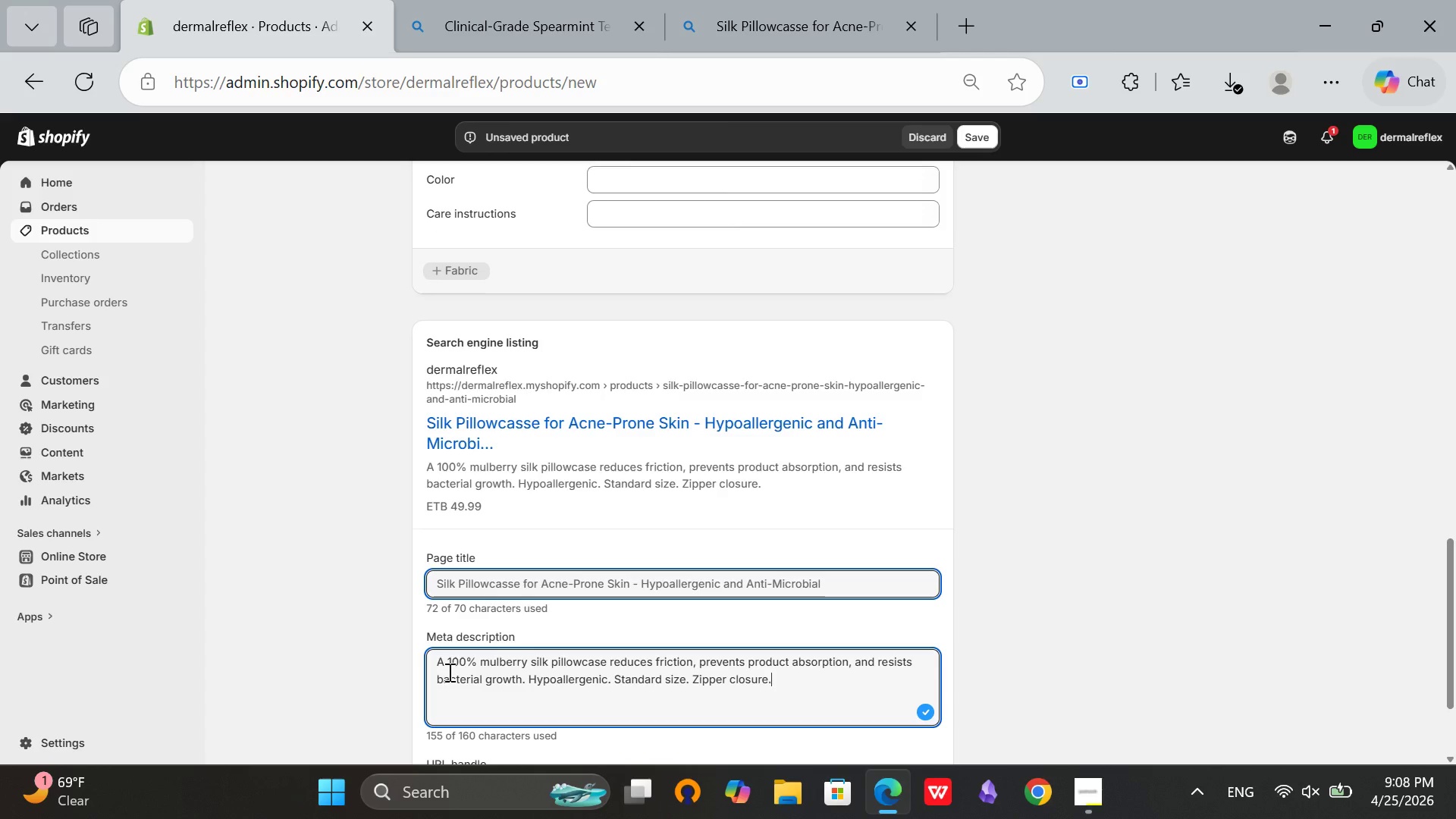 
left_click([448, 672])
 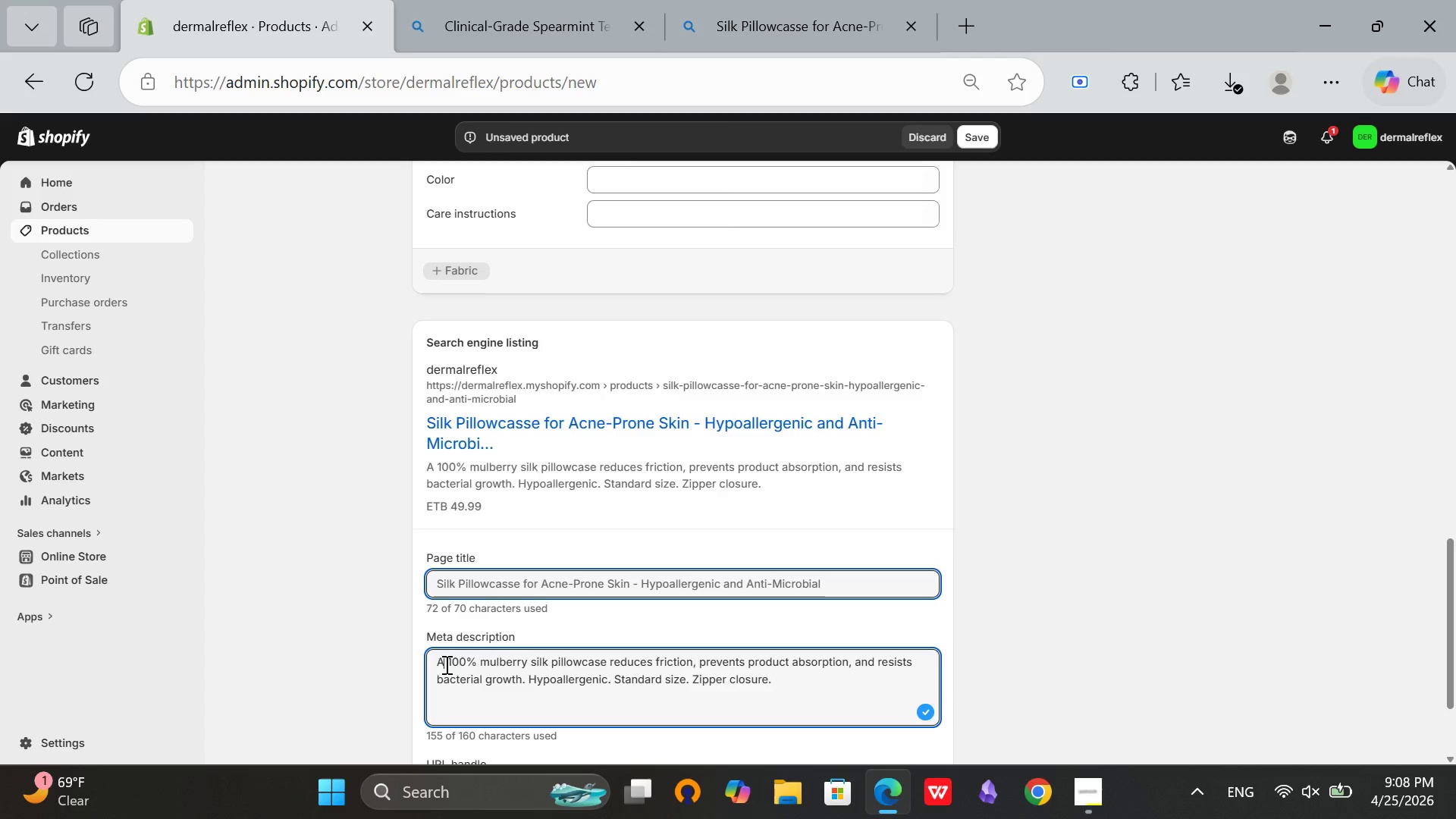 
left_click([445, 664])
 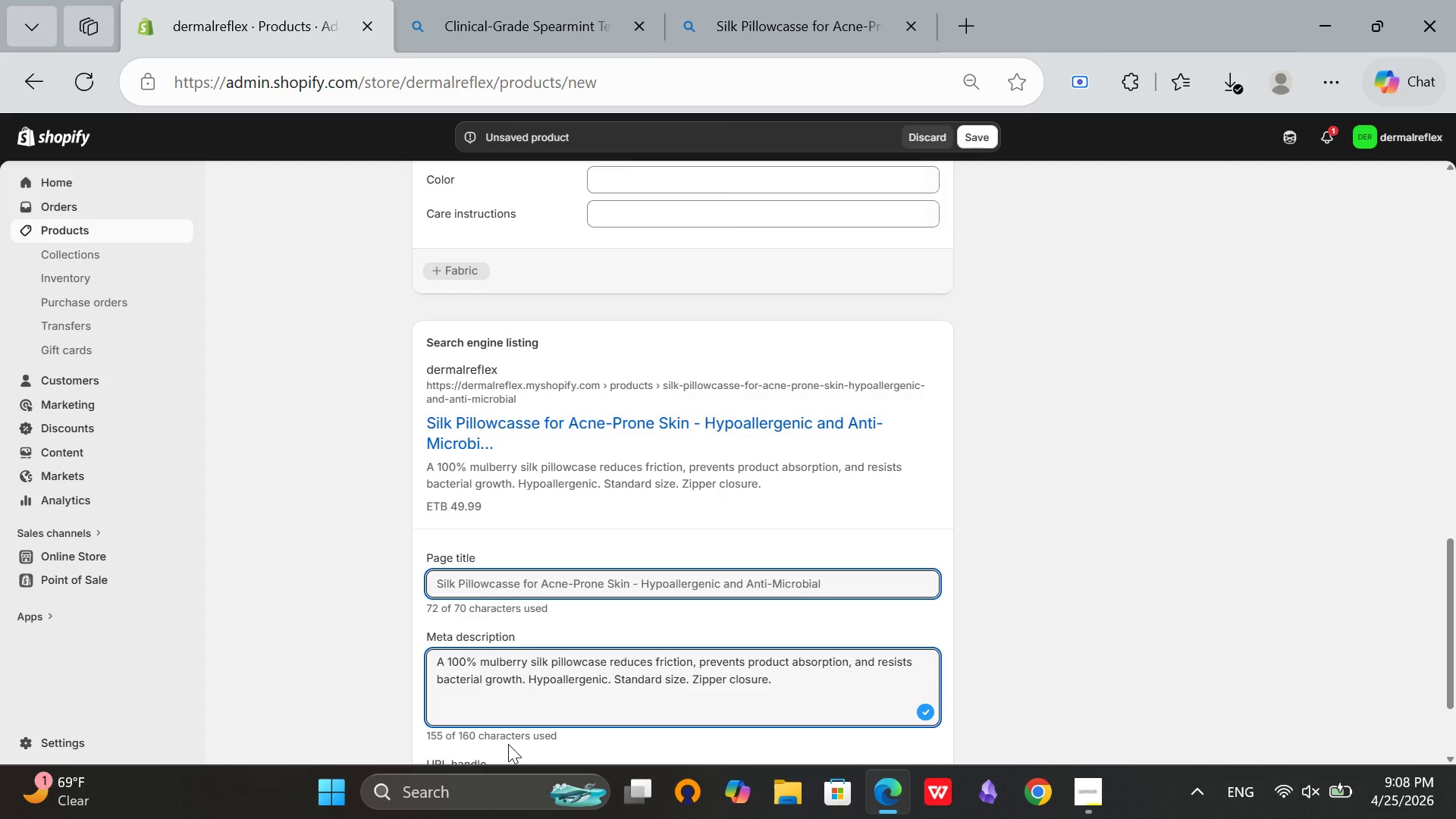 
key(ArrowRight)
 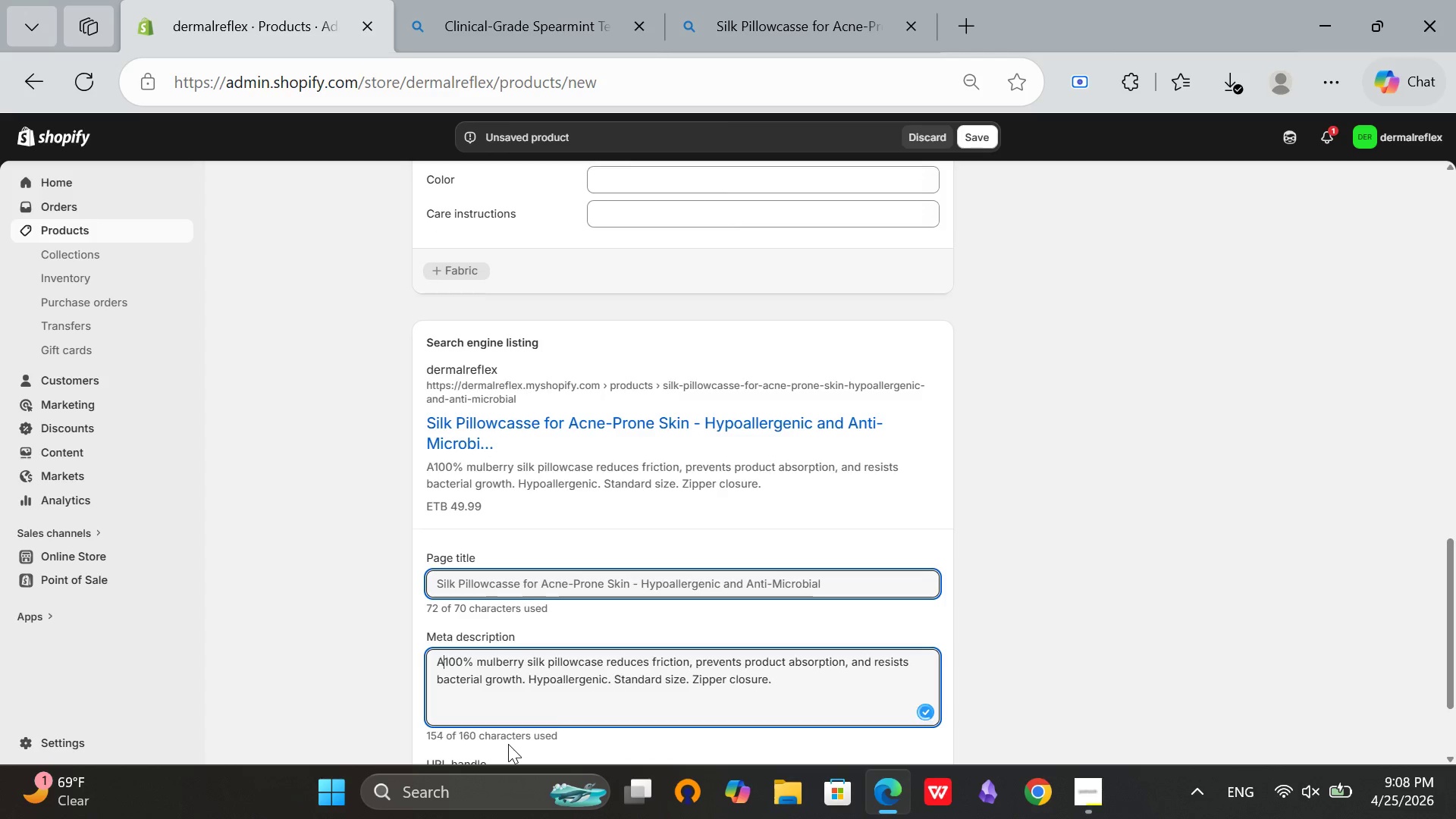 
key(Backspace)
 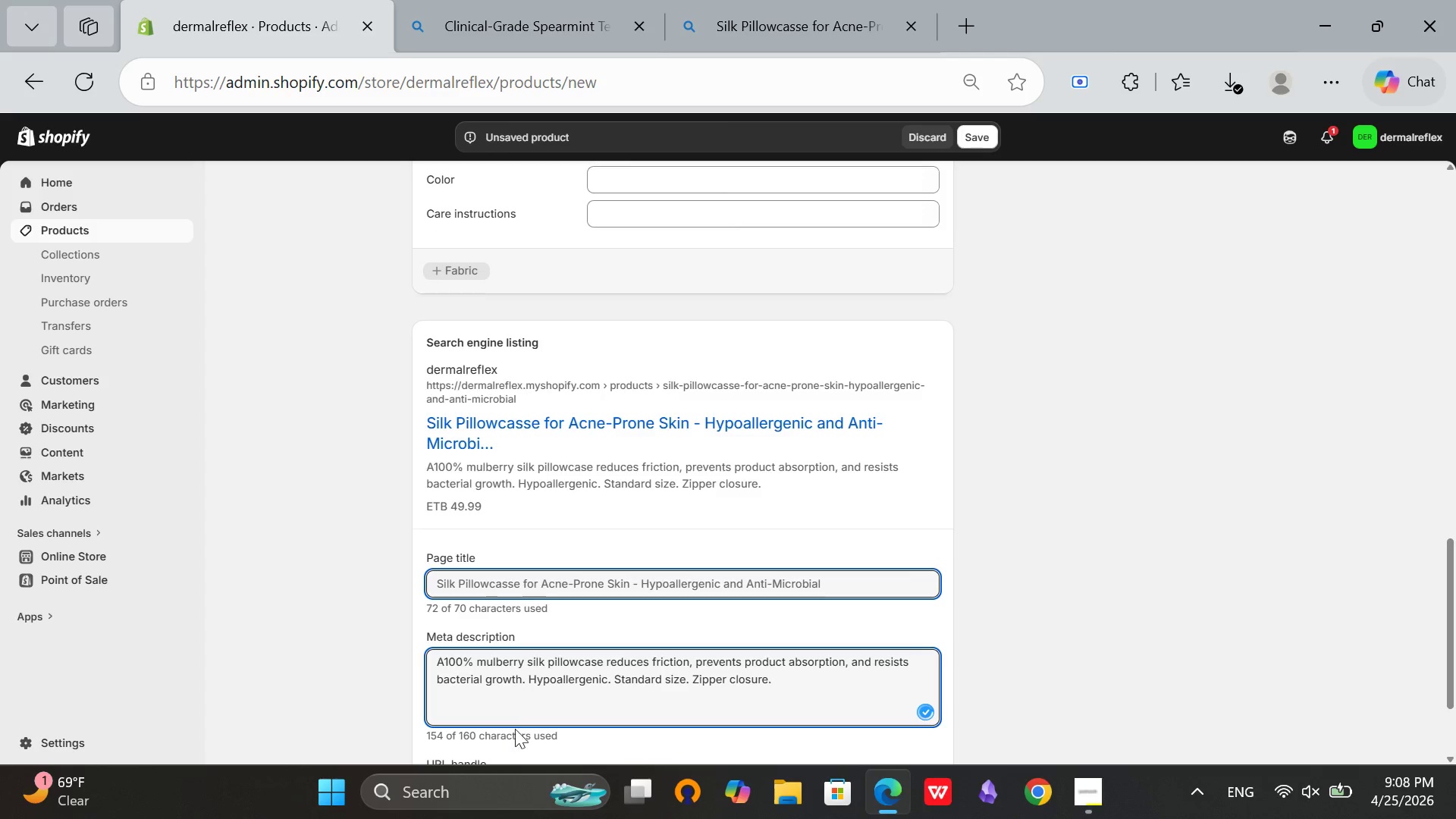 
key(Backspace)
 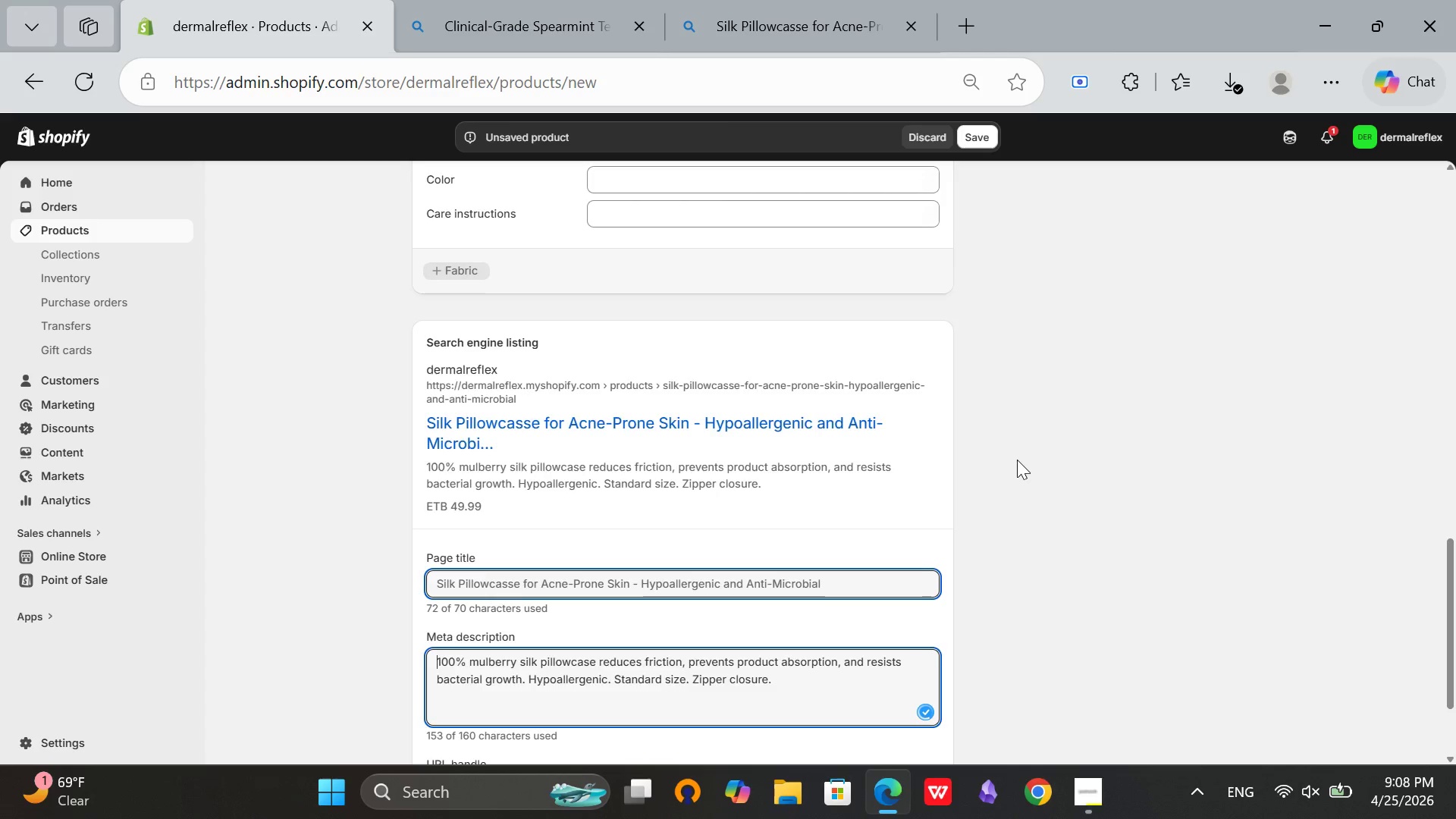 
scroll: coordinate [920, 547], scroll_direction: up, amount: 12.0
 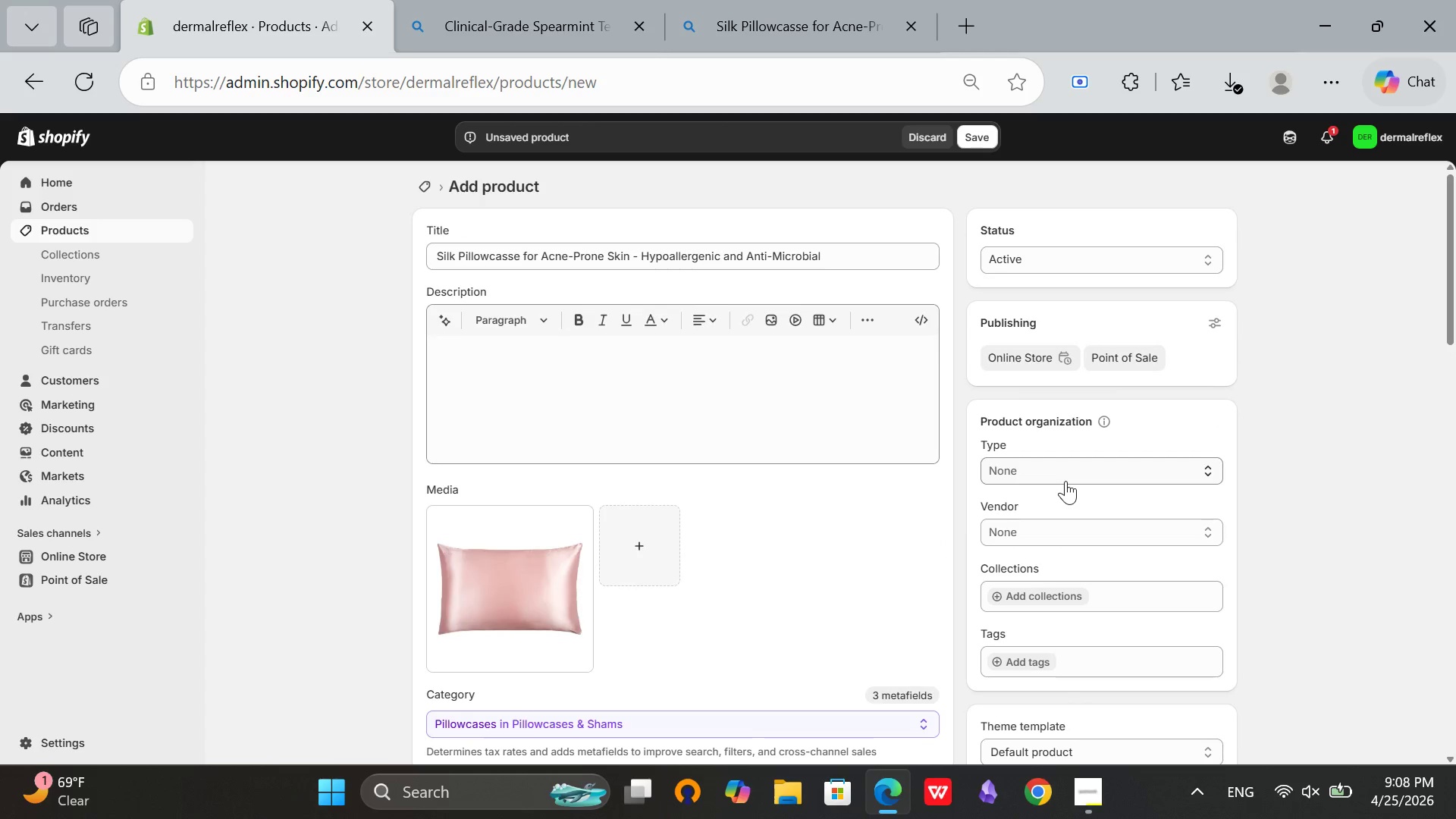 
left_click([1059, 457])
 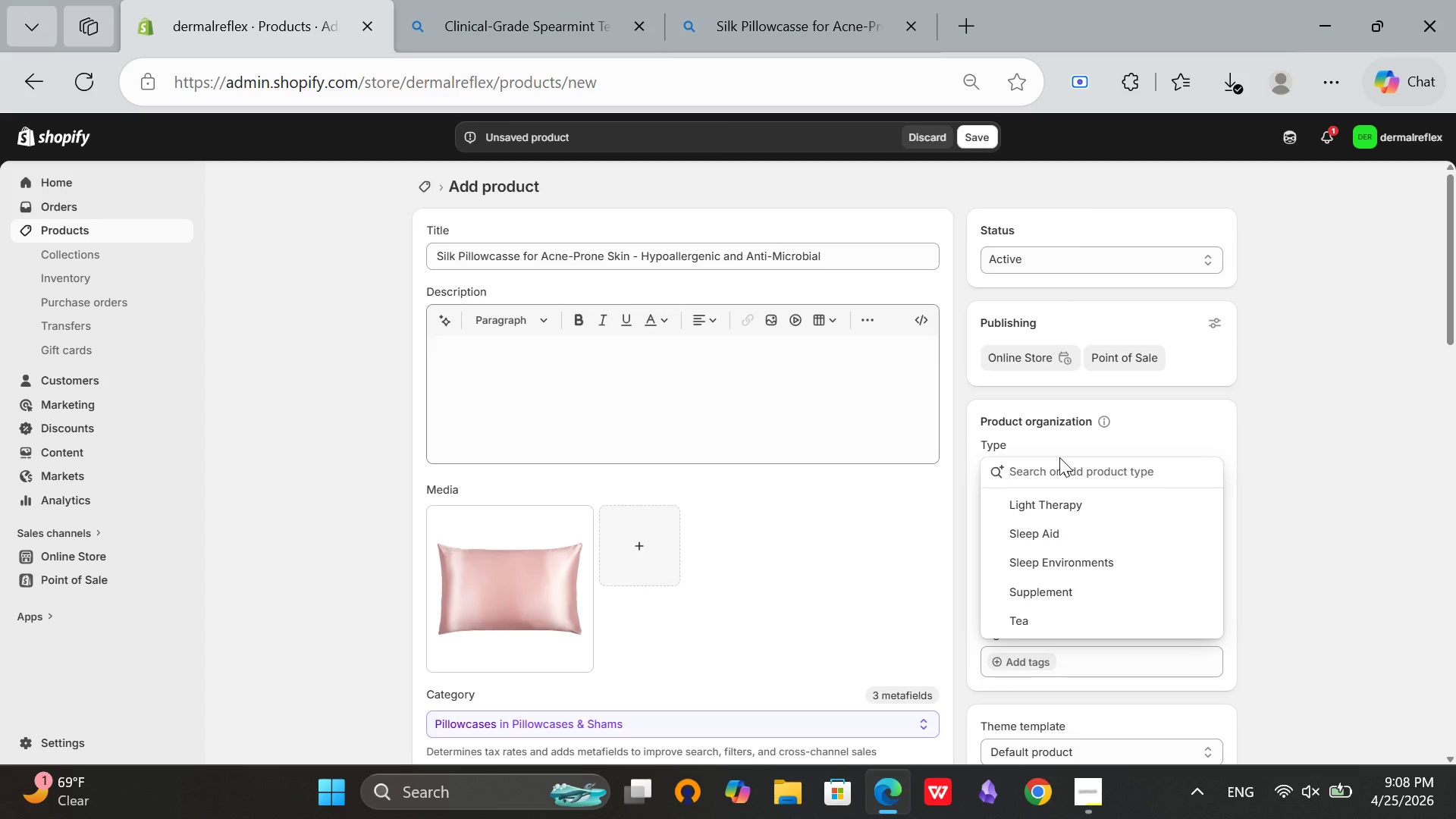 
type(b)
key(Backspace)
type(Bedding)
 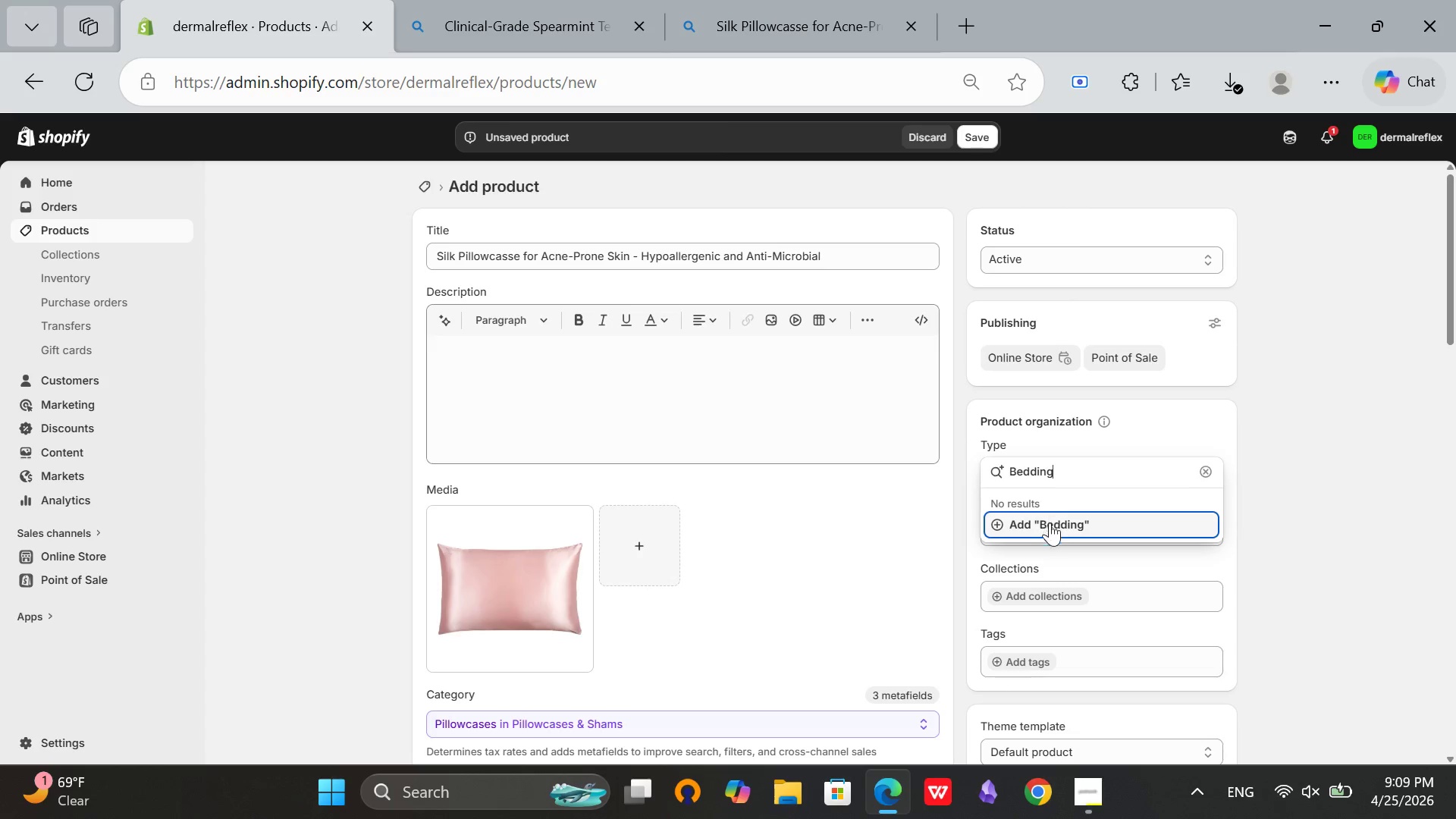 
left_click([1048, 523])
 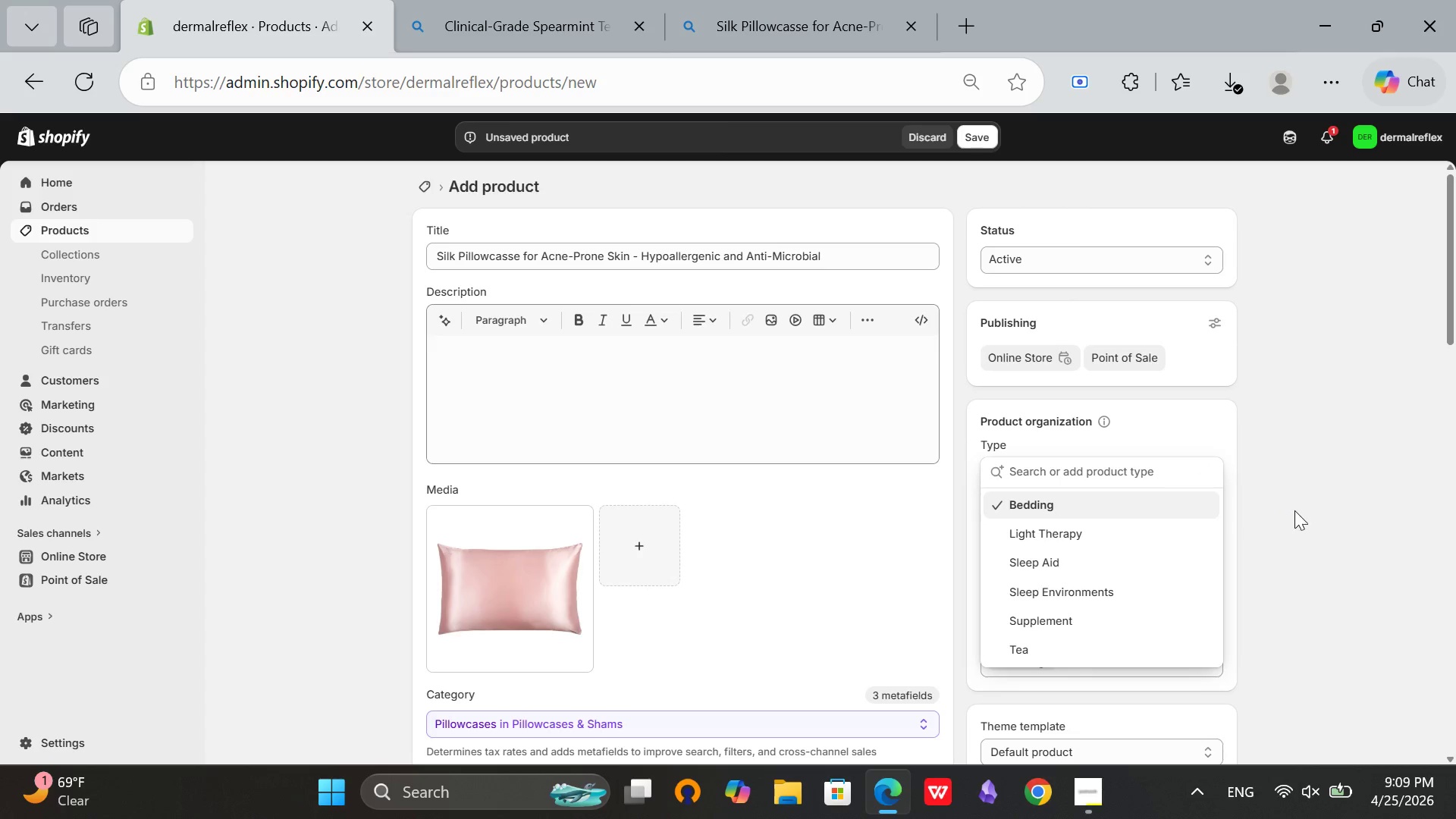 
left_click([1299, 513])
 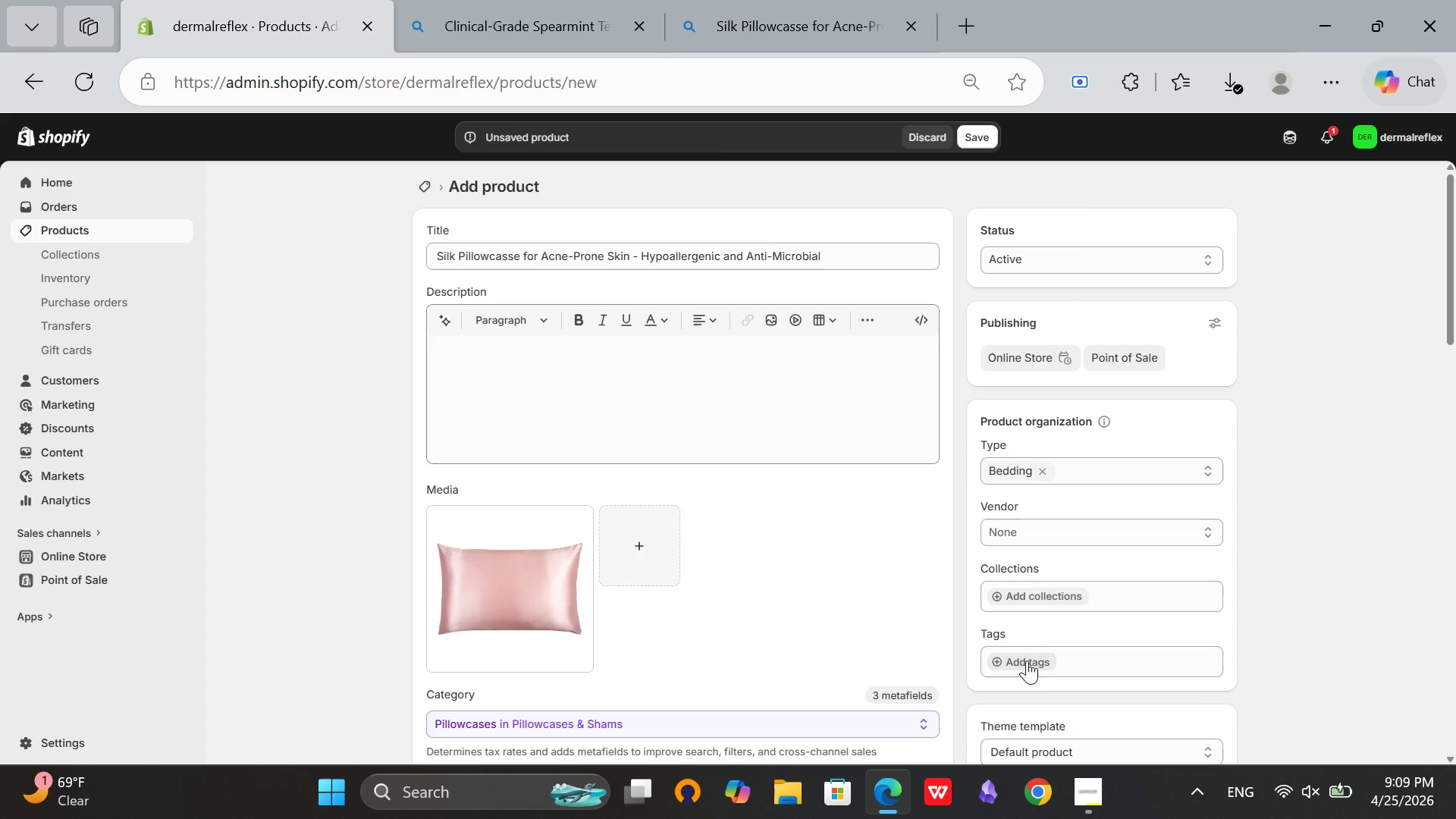 
left_click([1042, 537])
 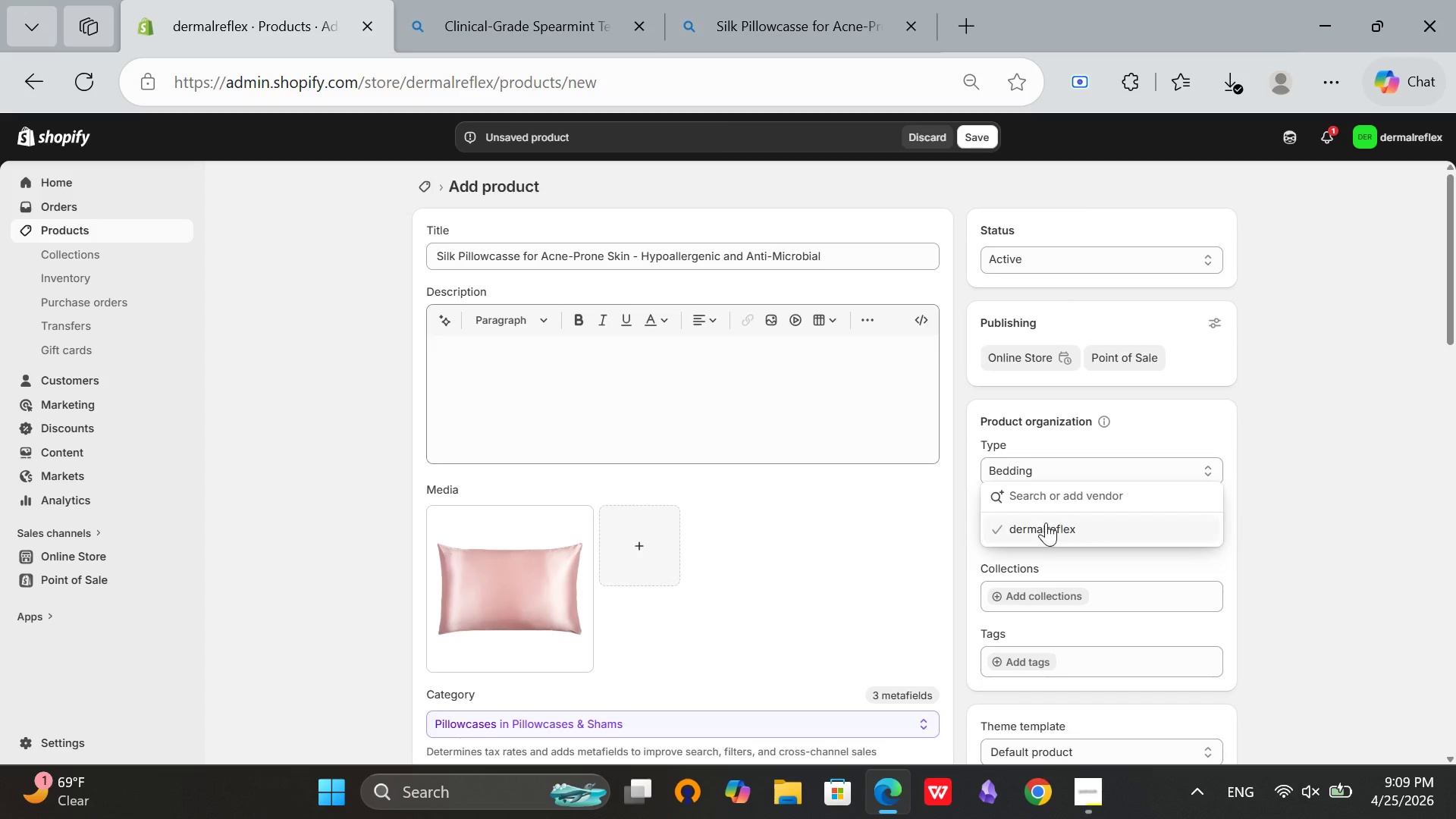 
left_click([1046, 522])
 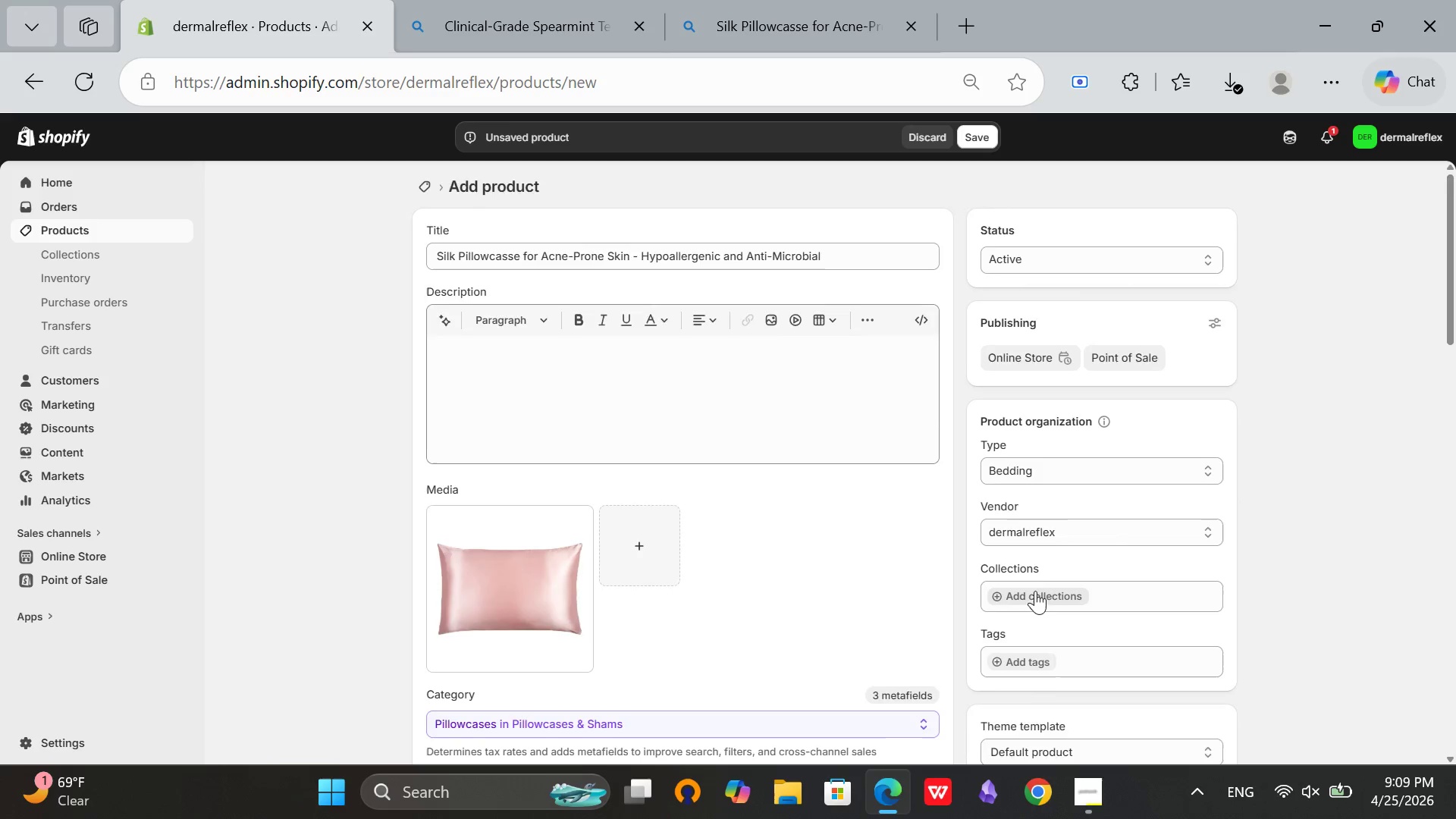 
scroll: coordinate [1034, 591], scroll_direction: down, amount: 1.0
 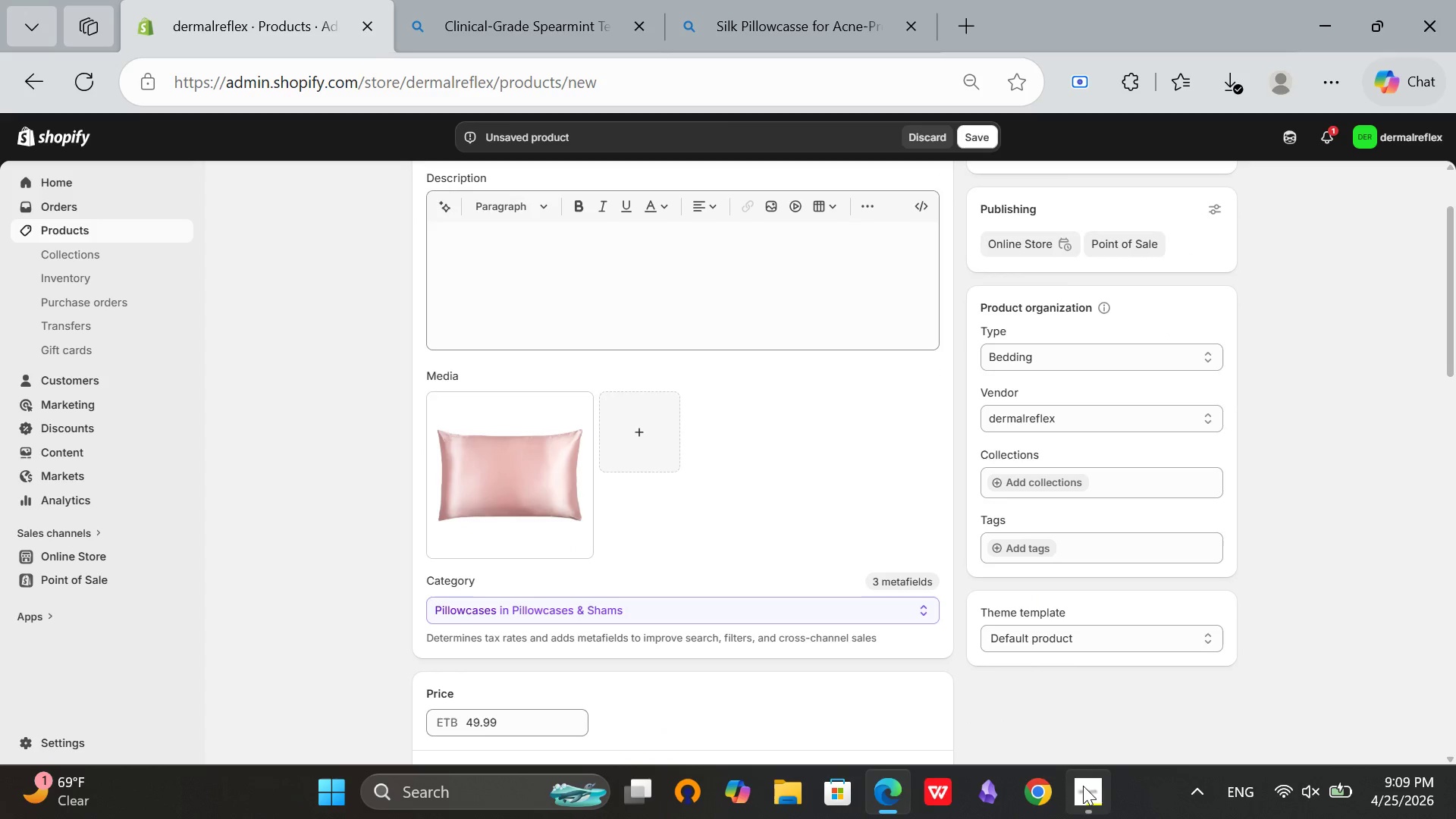 
left_click([1083, 786])